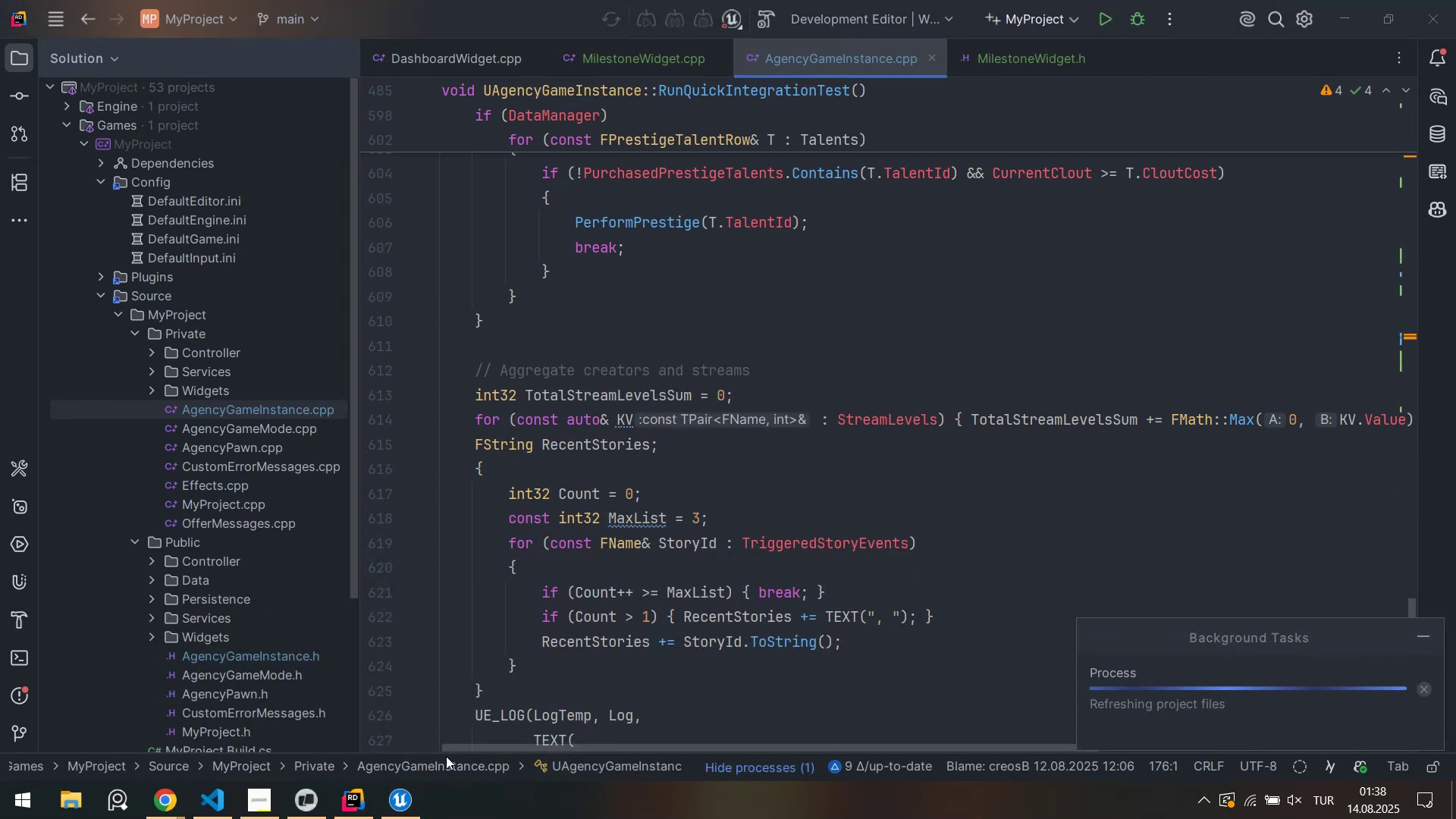 
left_click([400, 804])
 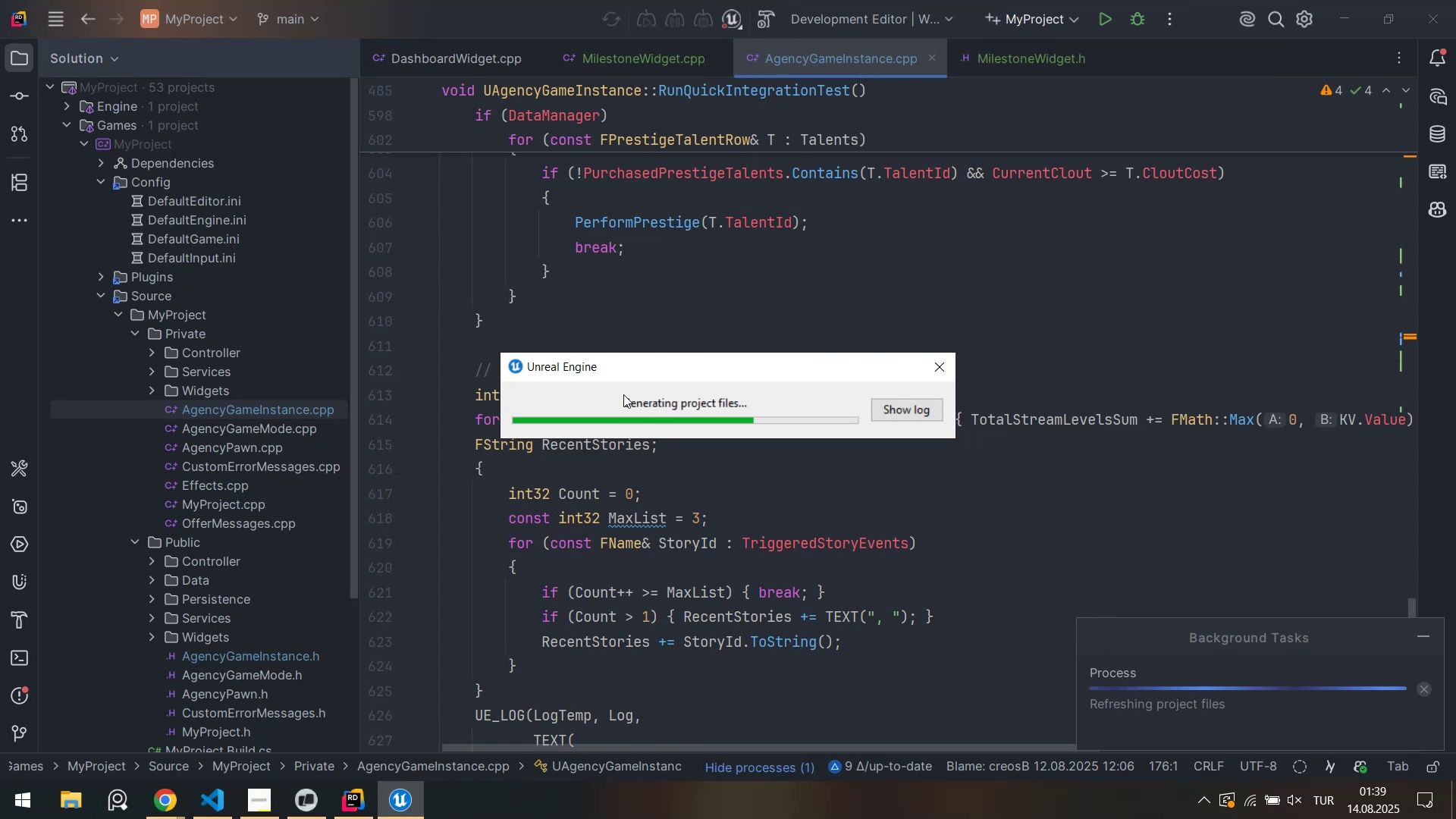 
wait(27.89)
 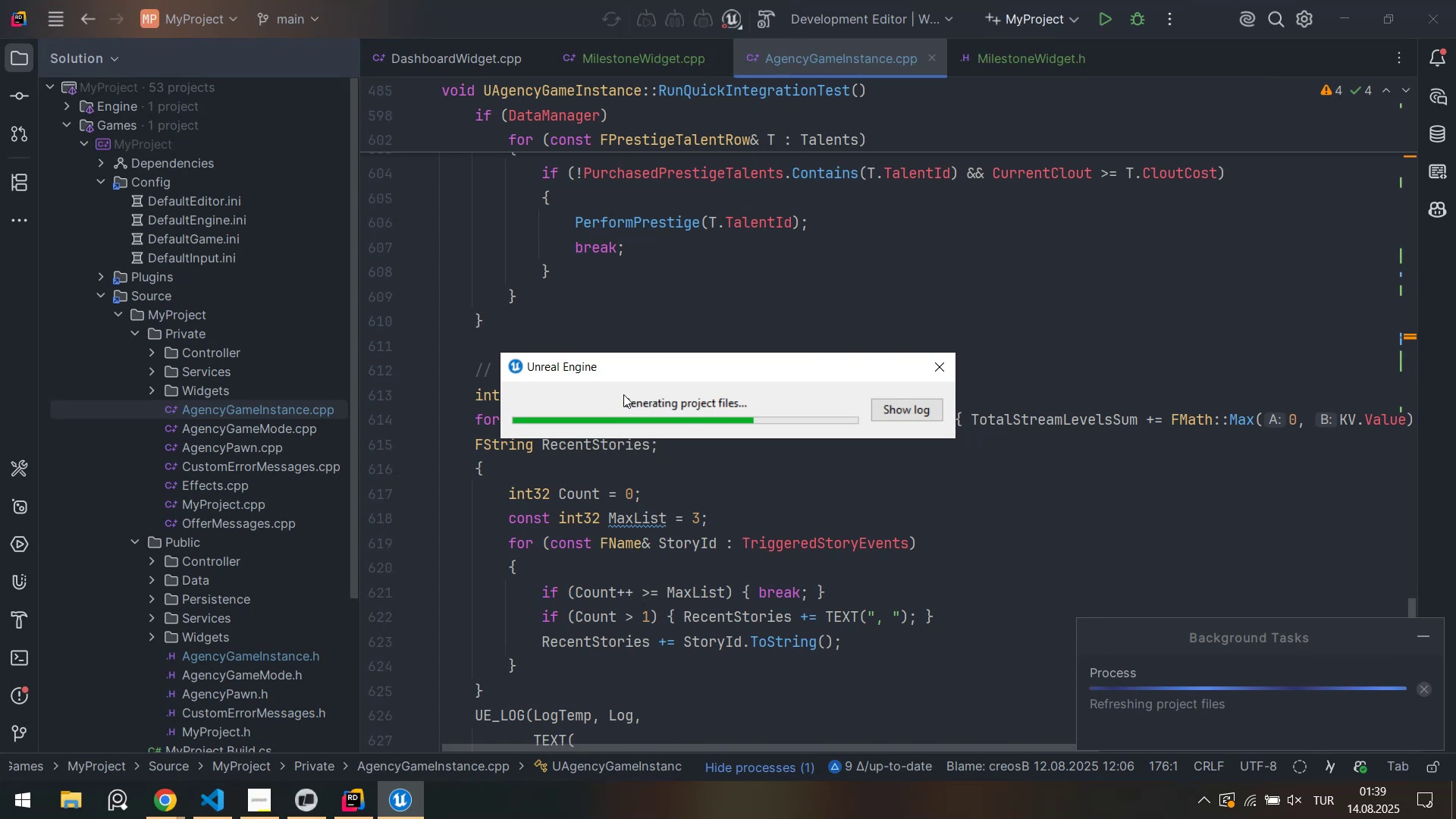 
left_click([768, 11])
 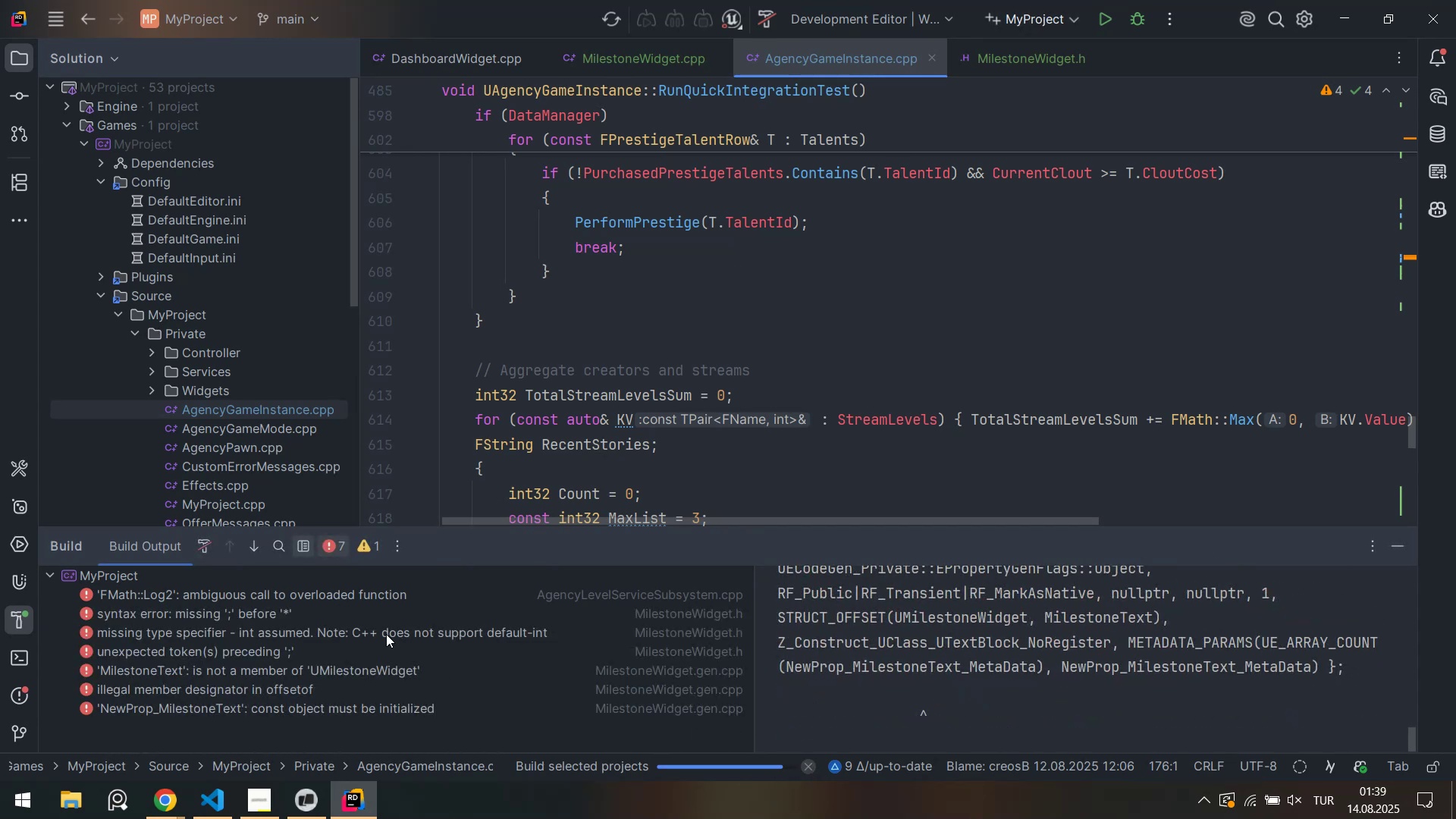 
wait(36.78)
 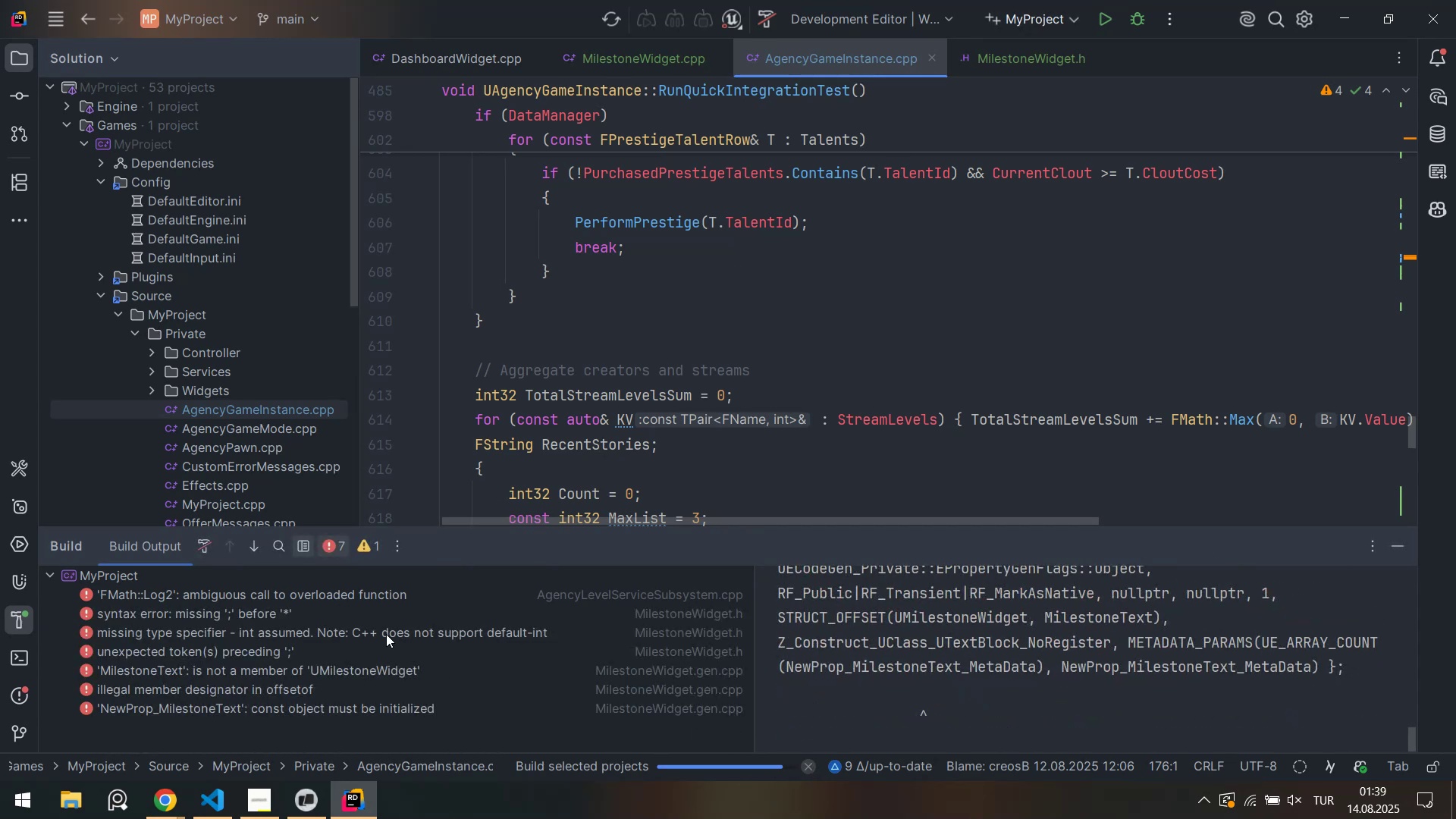 
left_click([890, 646])
 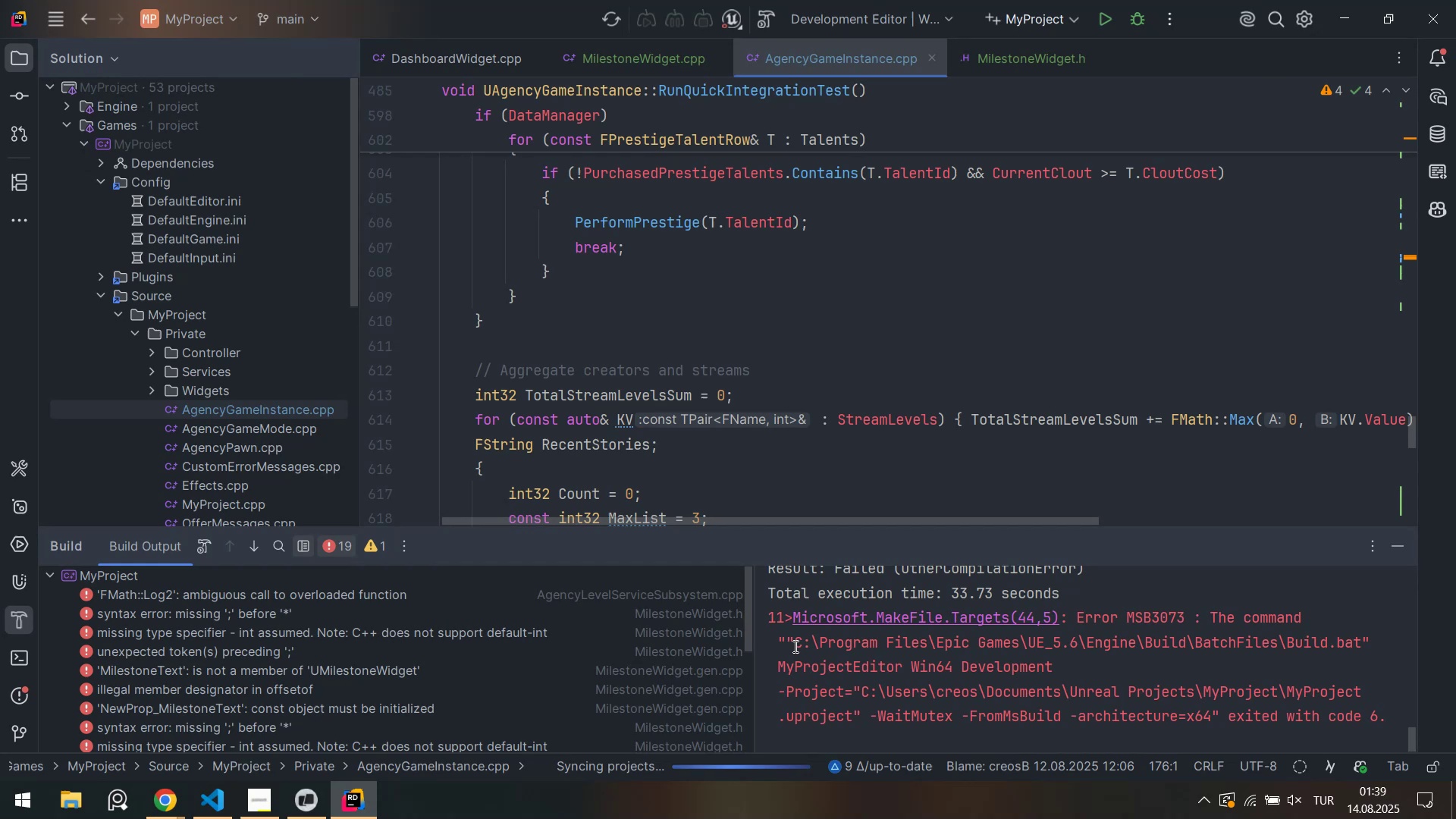 
left_click([834, 667])
 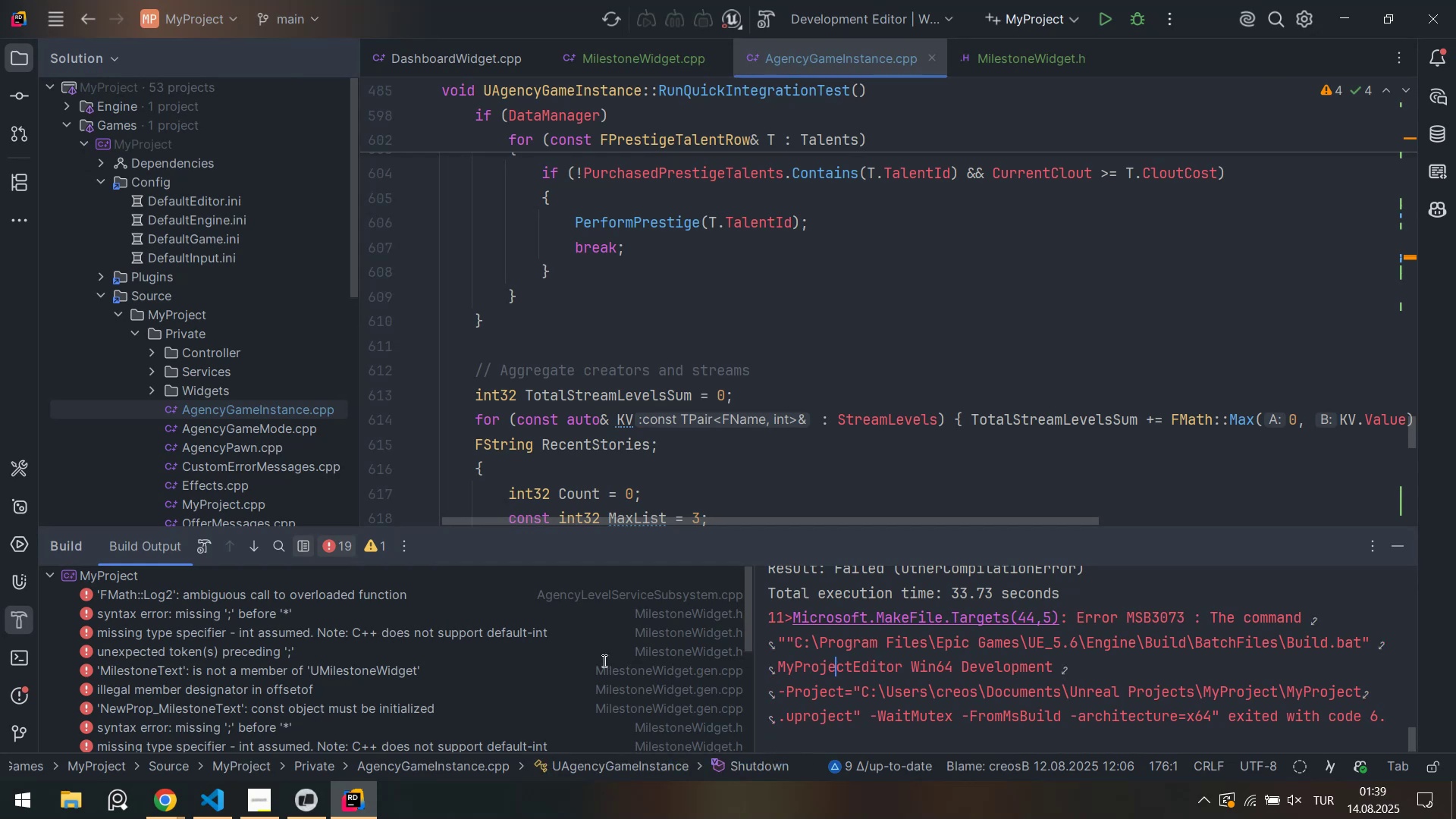 
scroll: coordinate [483, 681], scroll_direction: down, amount: 3.0
 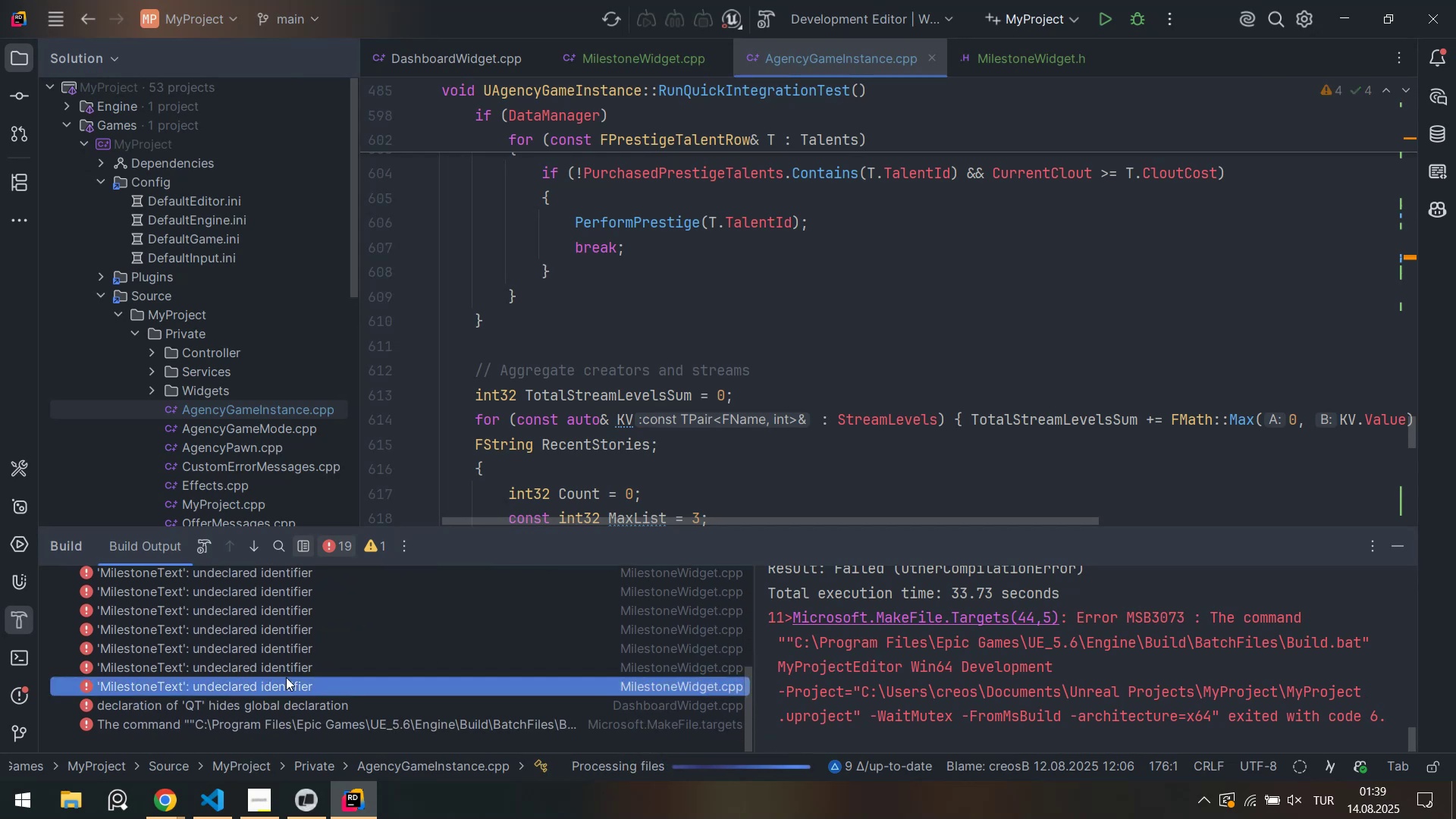 
double_click([286, 677])
 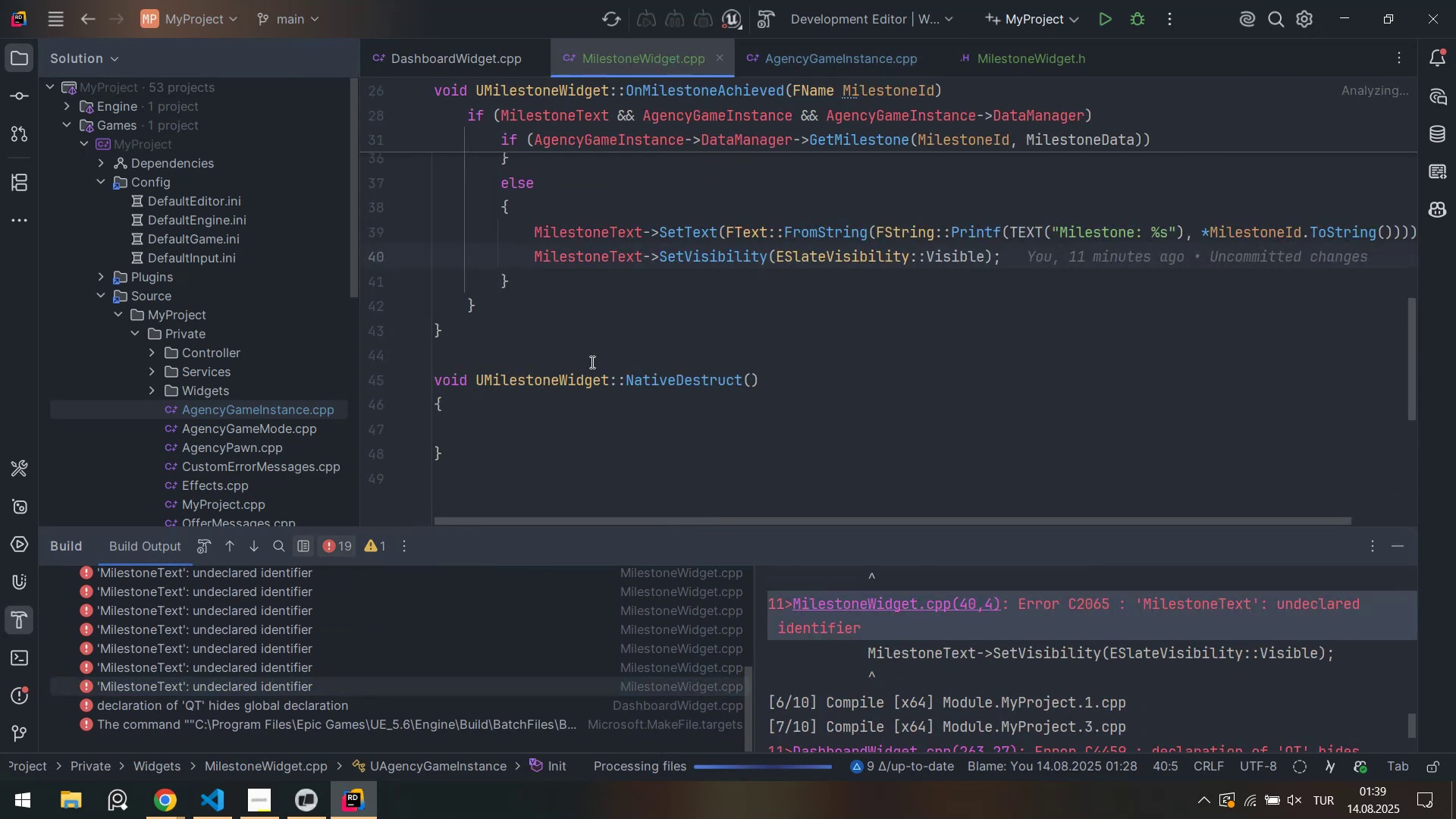 
scroll: coordinate [591, 362], scroll_direction: none, amount: 0.0
 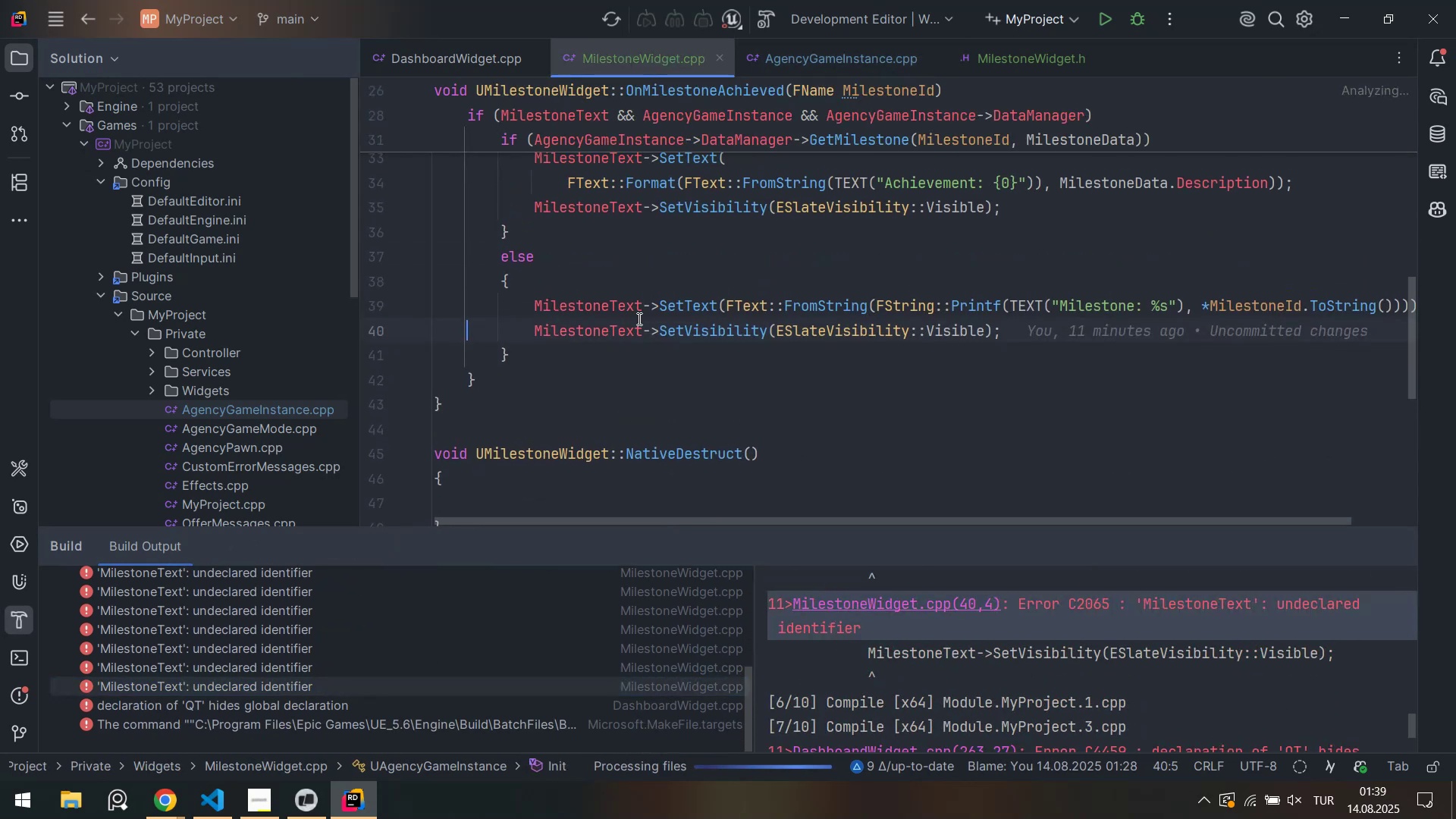 
scroll: coordinate [704, 311], scroll_direction: up, amount: 5.0
 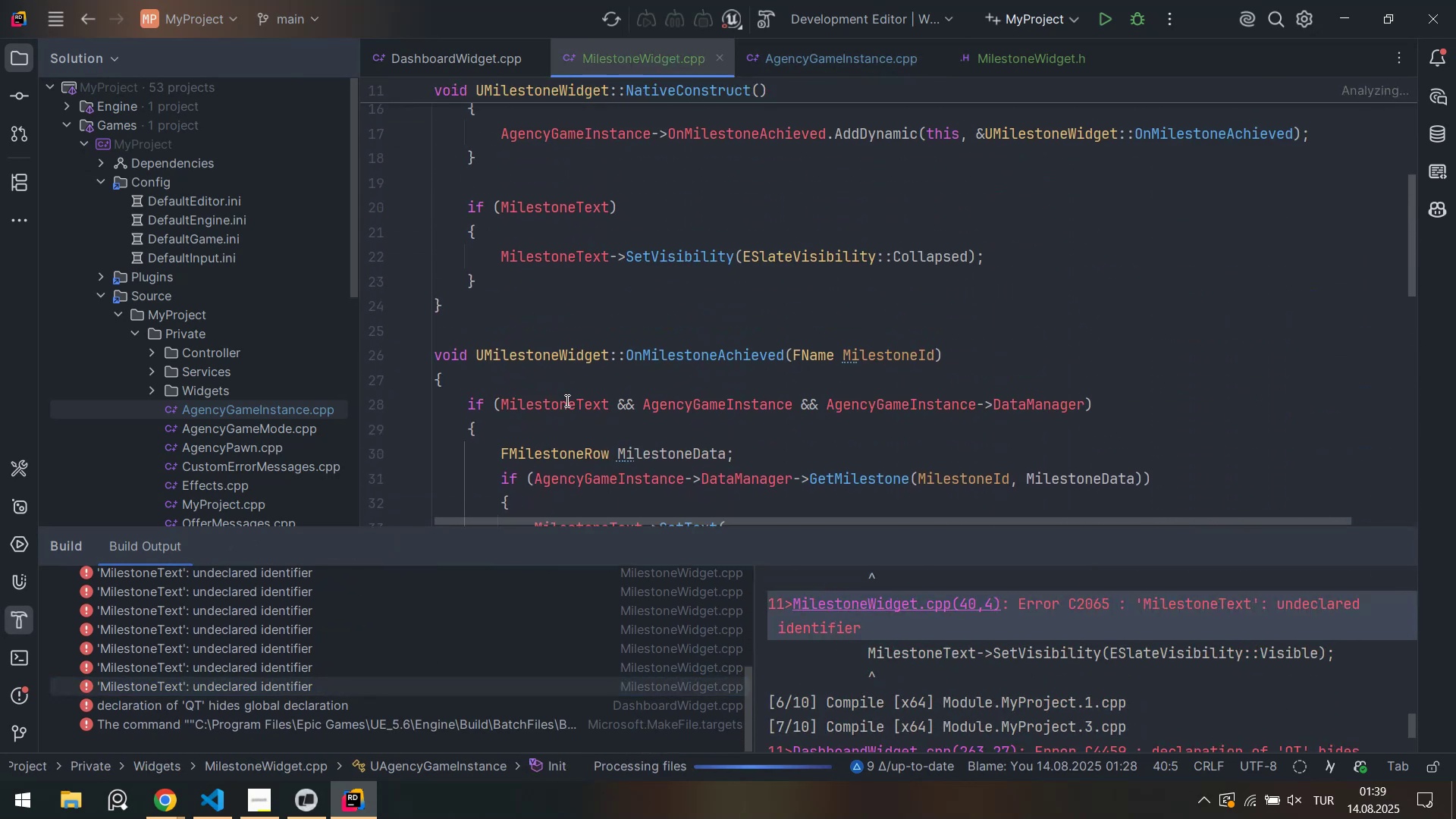 
double_click([566, 400])
 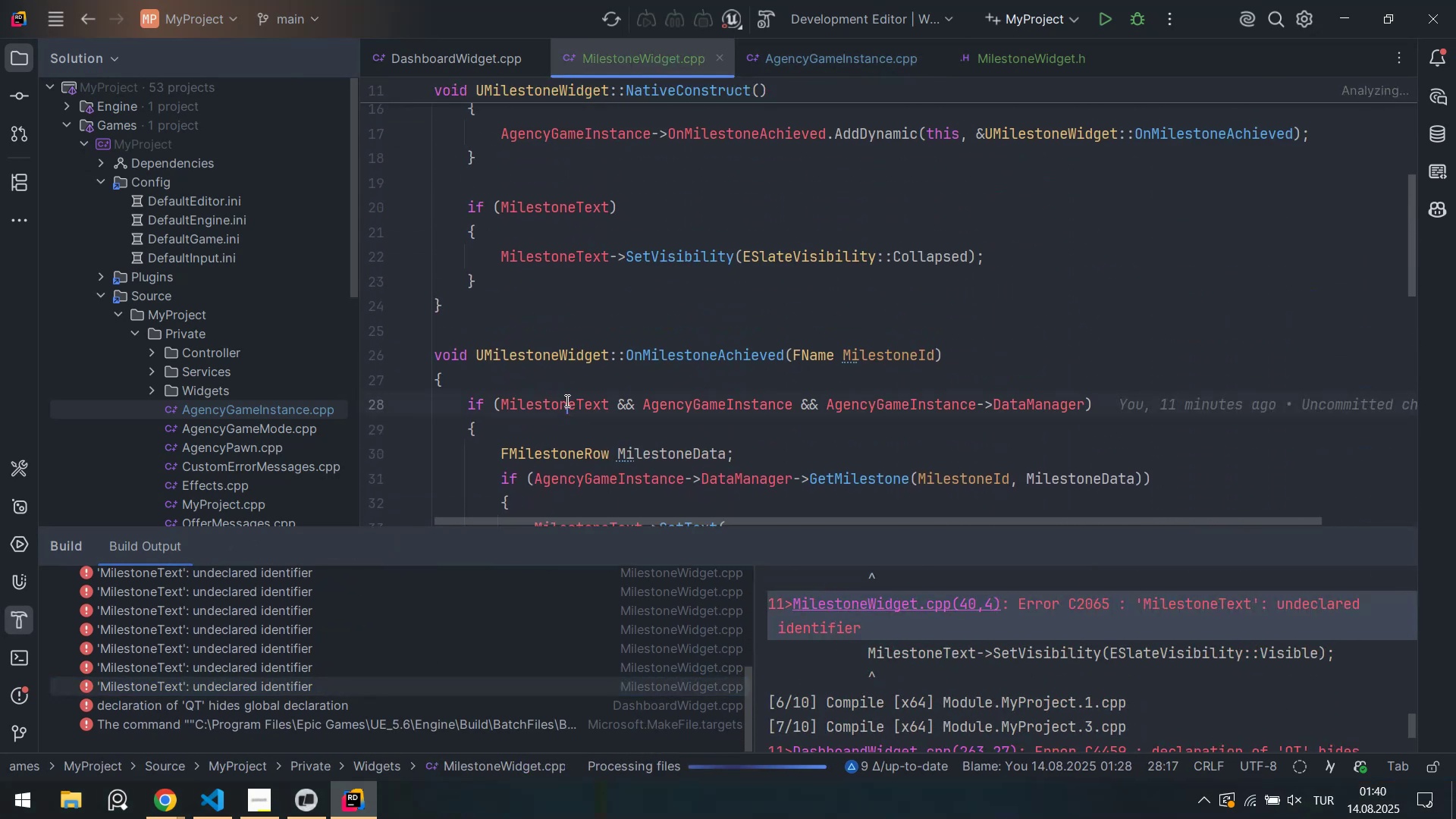 
key(Control+ControlLeft)
 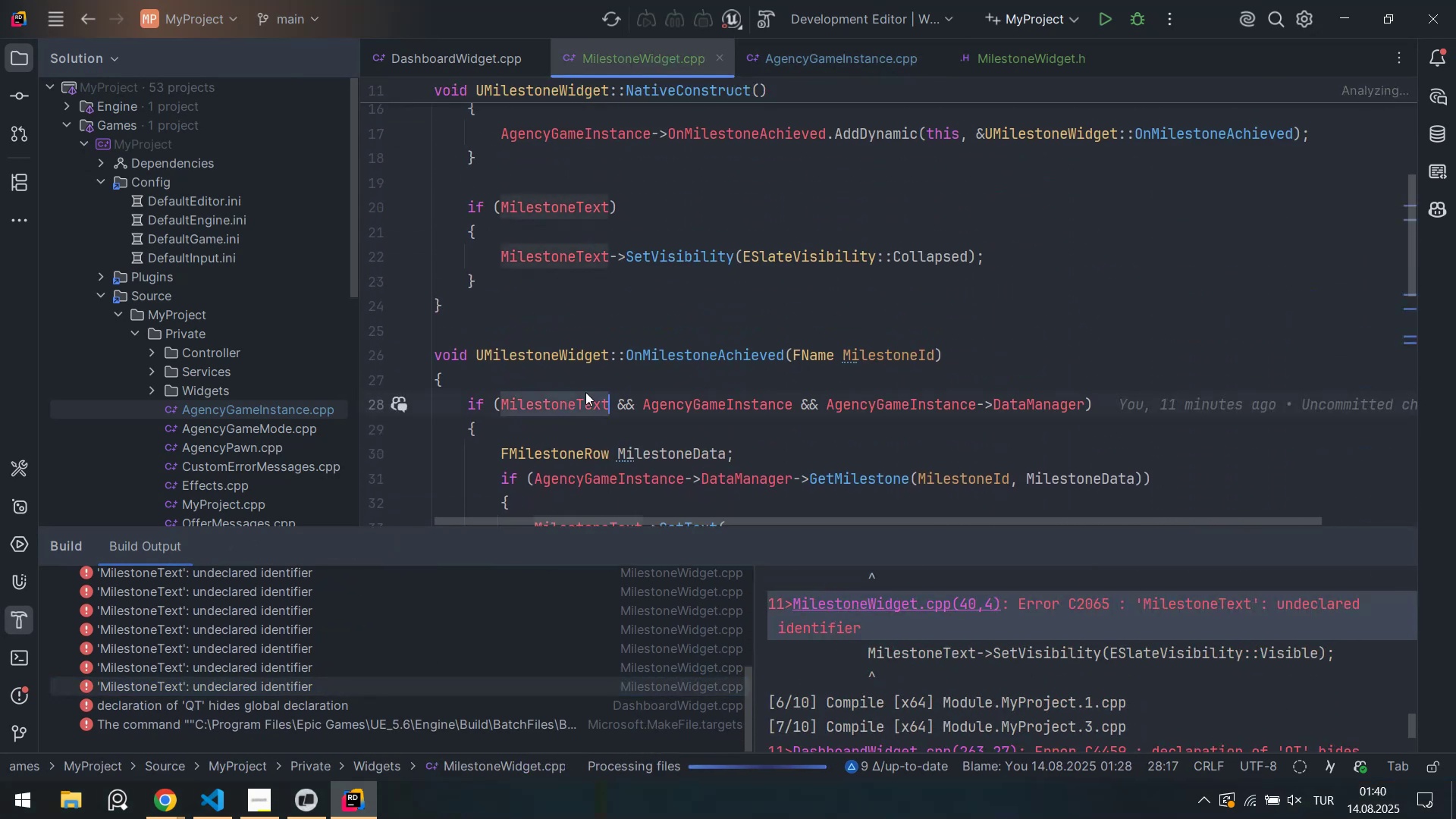 
key(Control+C)
 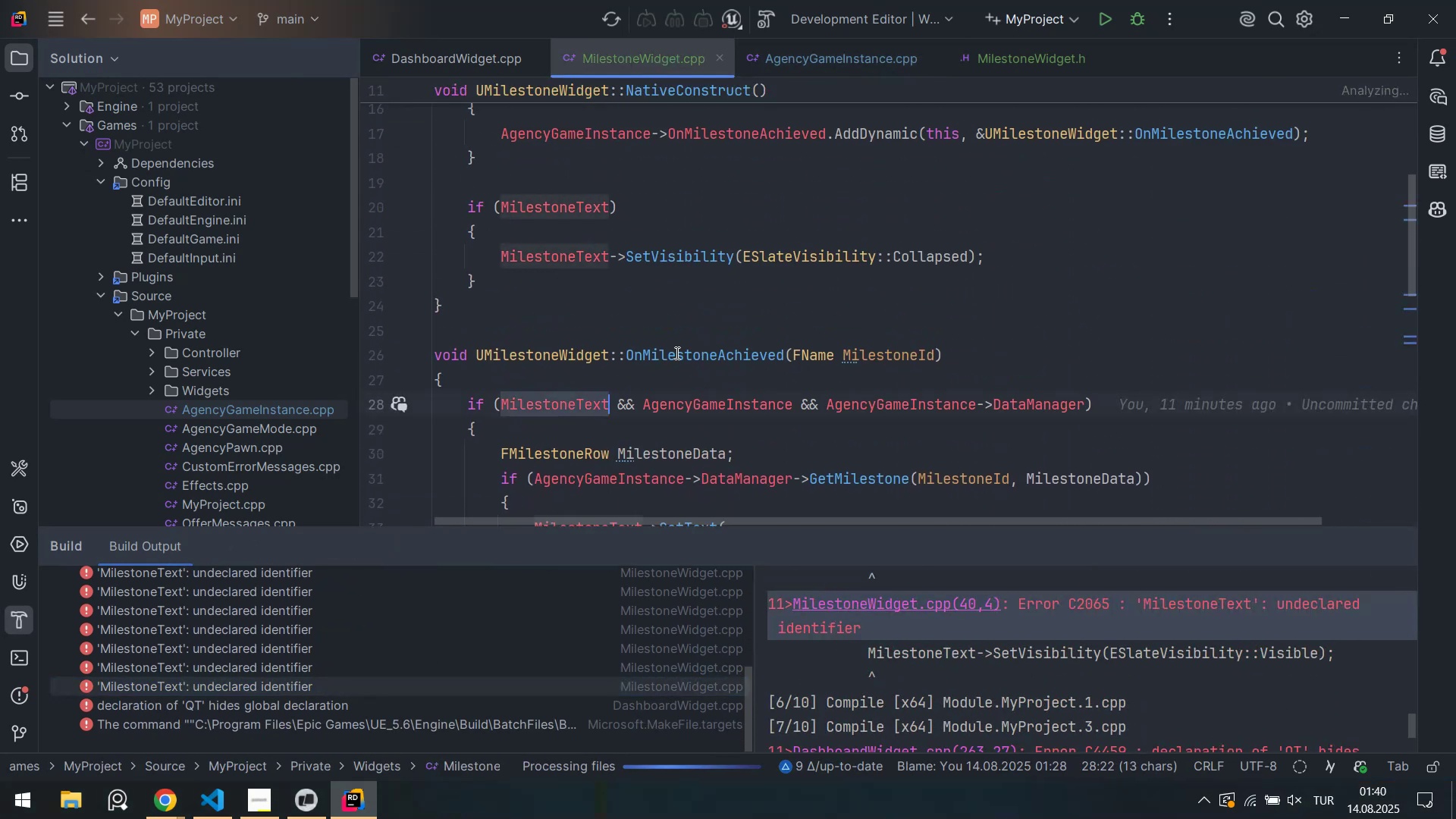 
hold_key(key=ControlLeft, duration=0.48)
left_click([676, 353])
 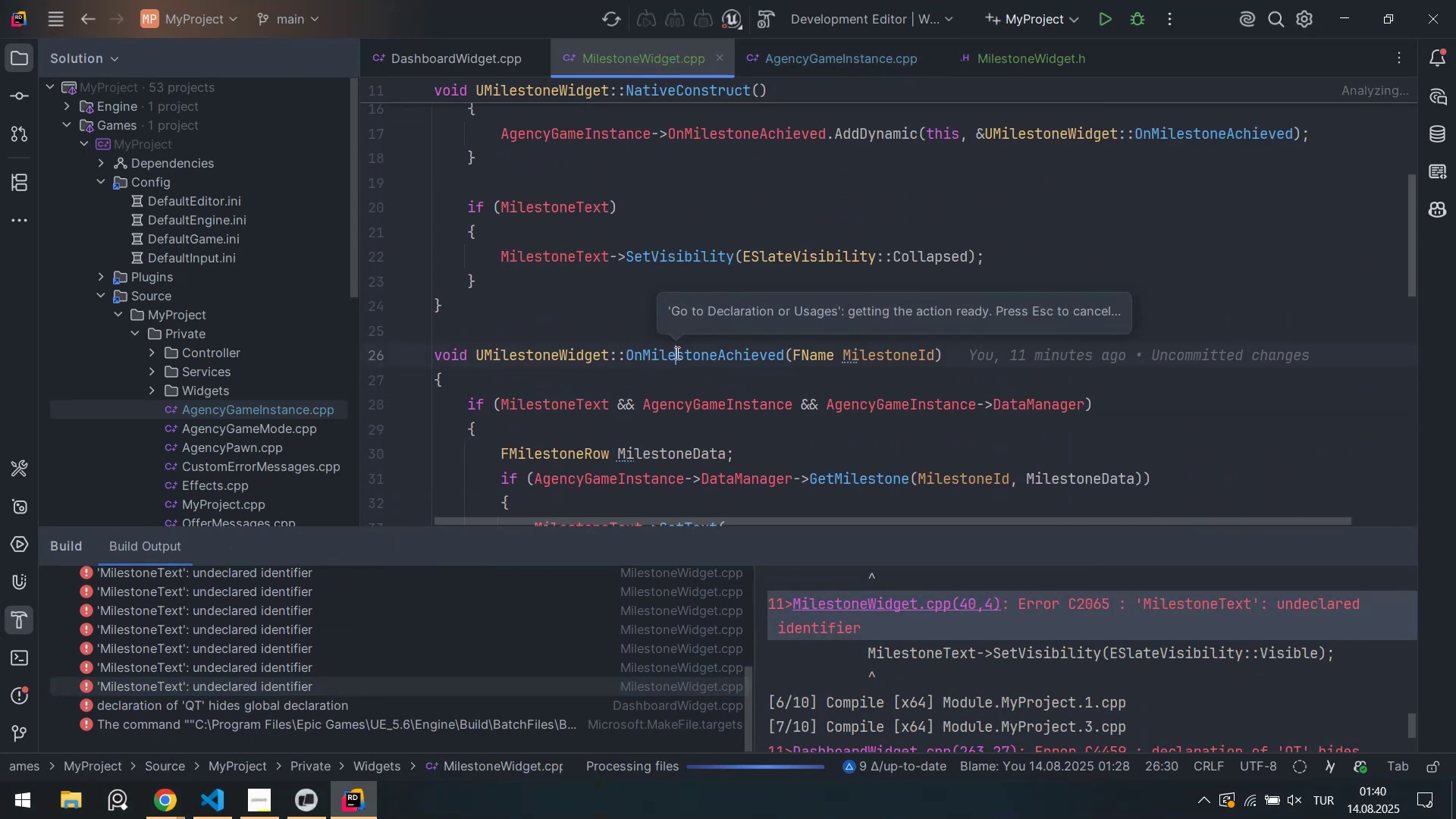 
scroll: coordinate [894, 646], scroll_direction: down, amount: 11.0
 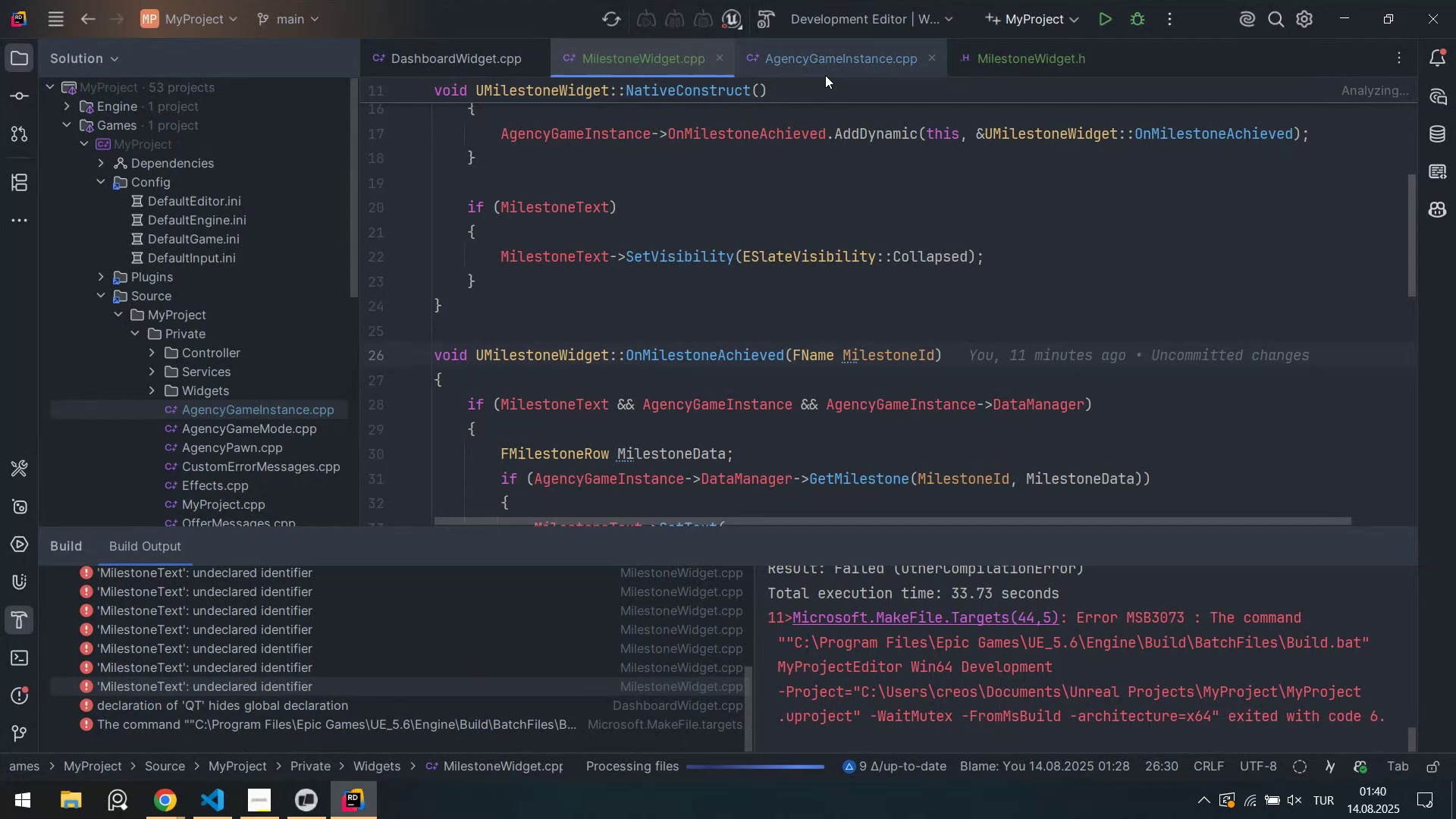 
middle_click([816, 58])
 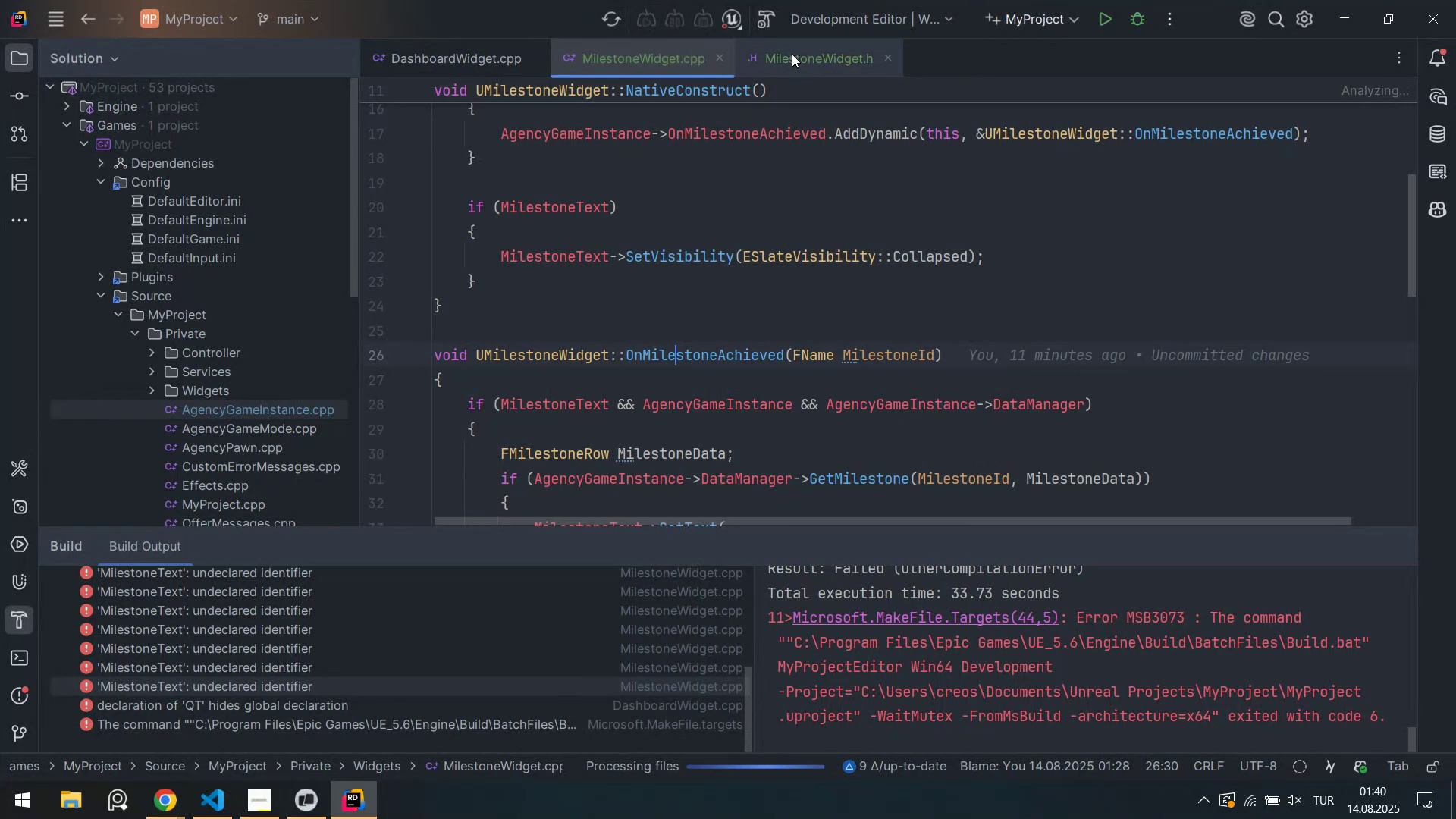 
left_click([792, 53])
 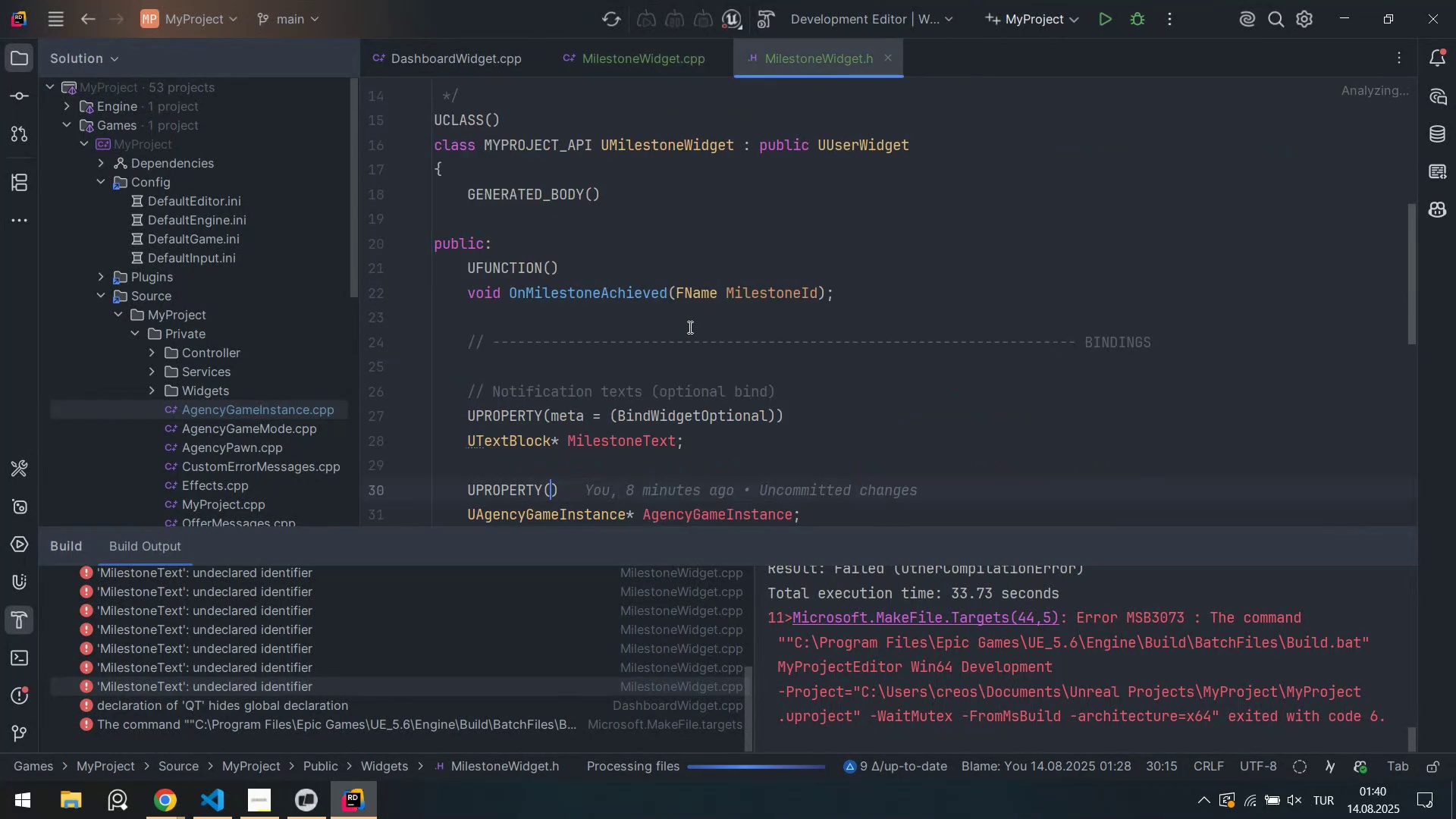 
left_click([691, 324])
 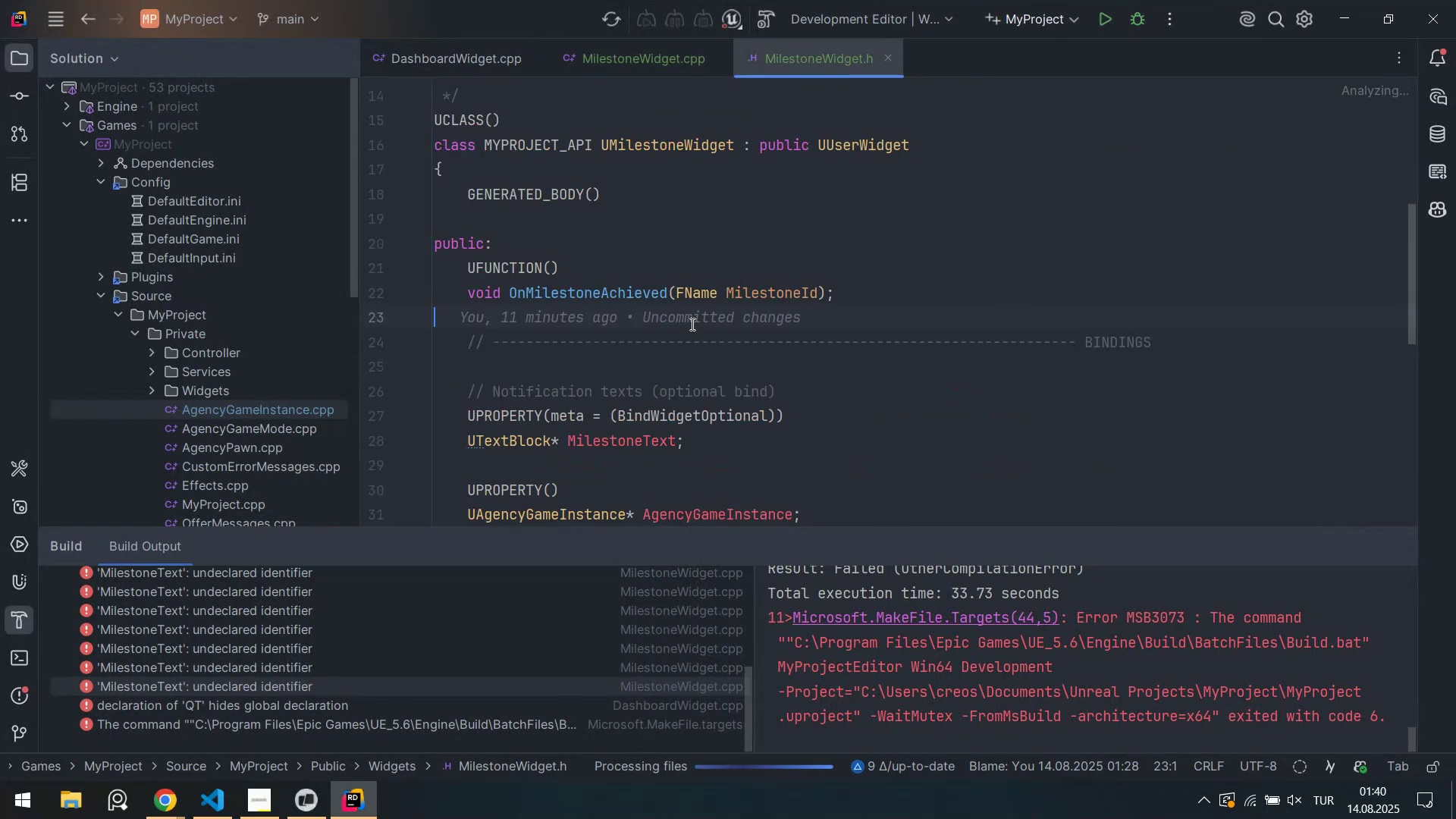 
key(Control+F)
 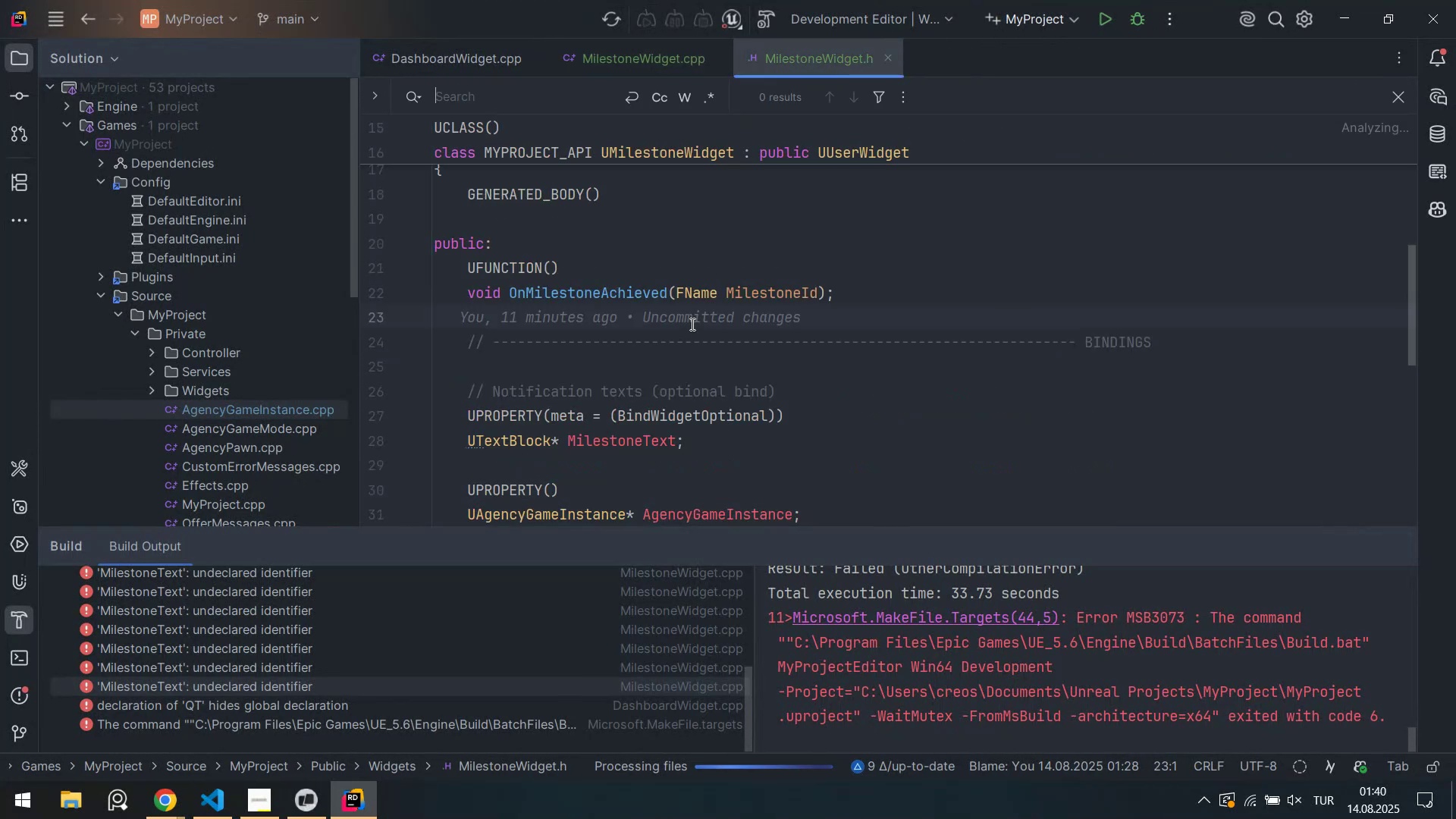 
key(Control+V)
 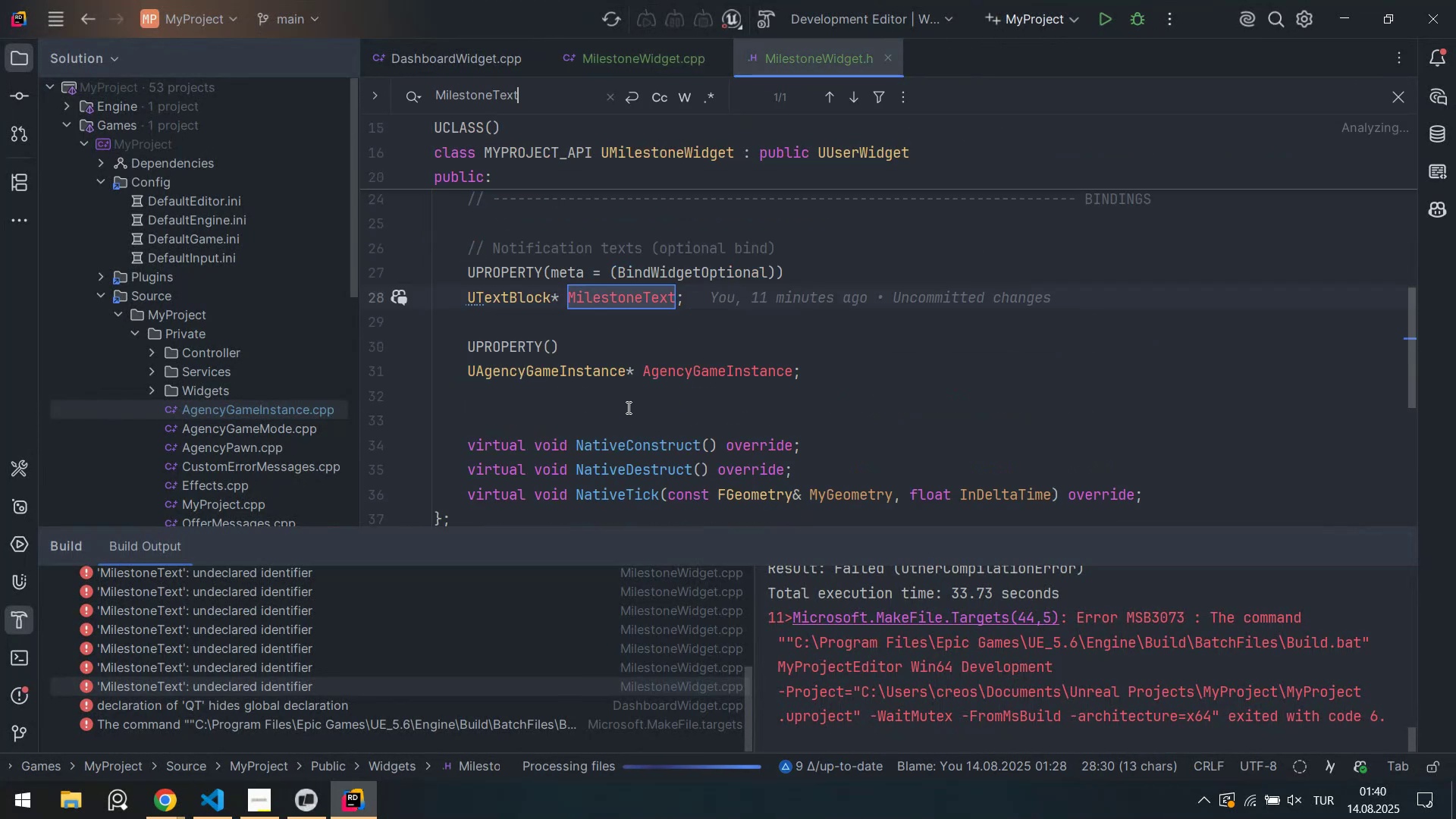 
key(Escape)
 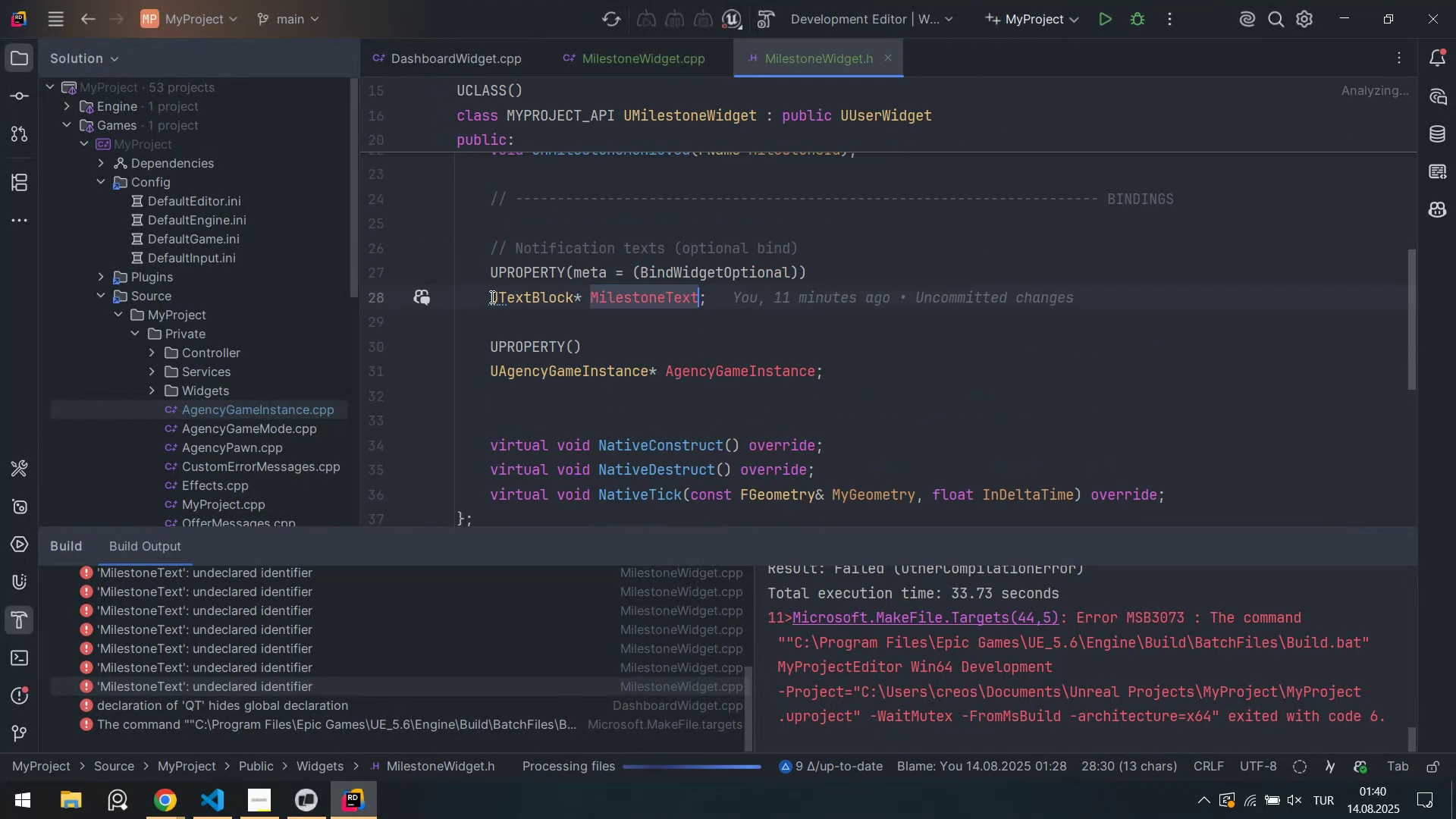 
left_click([491, 297])
 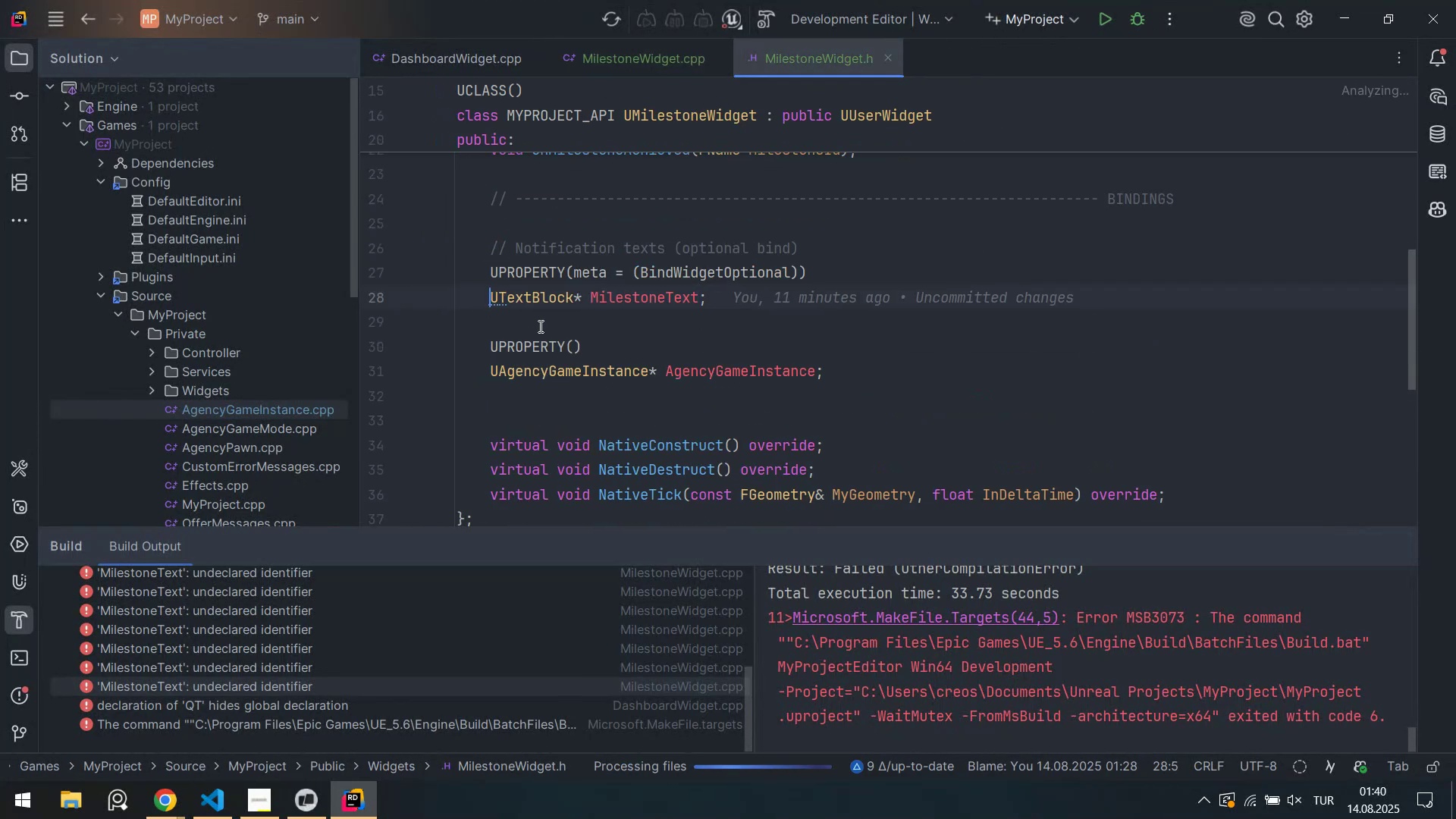 
scroll: coordinate [552, 329], scroll_direction: up, amount: 5.0
 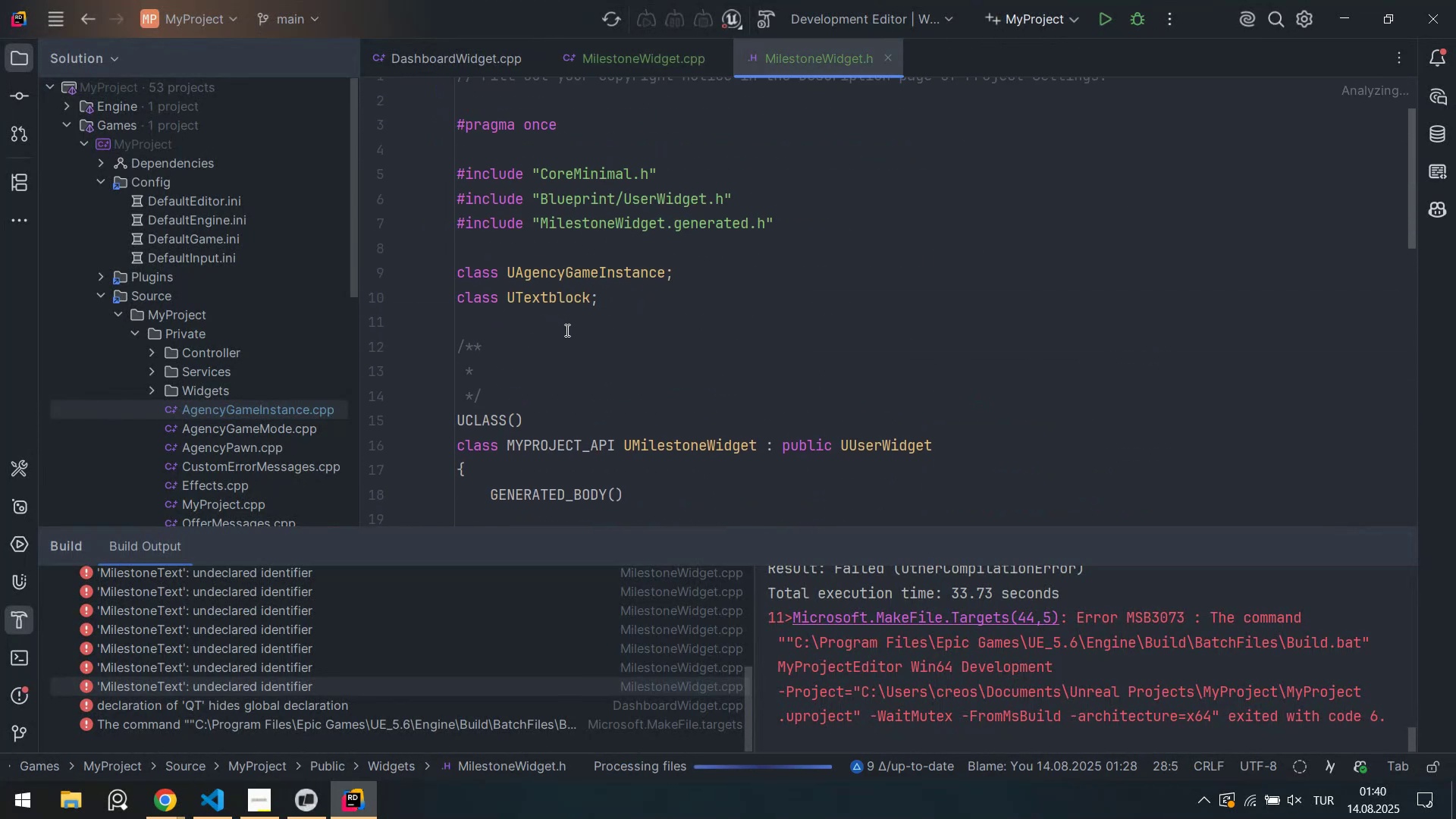 
scroll: coordinate [570, 344], scroll_direction: down, amount: 3.0
 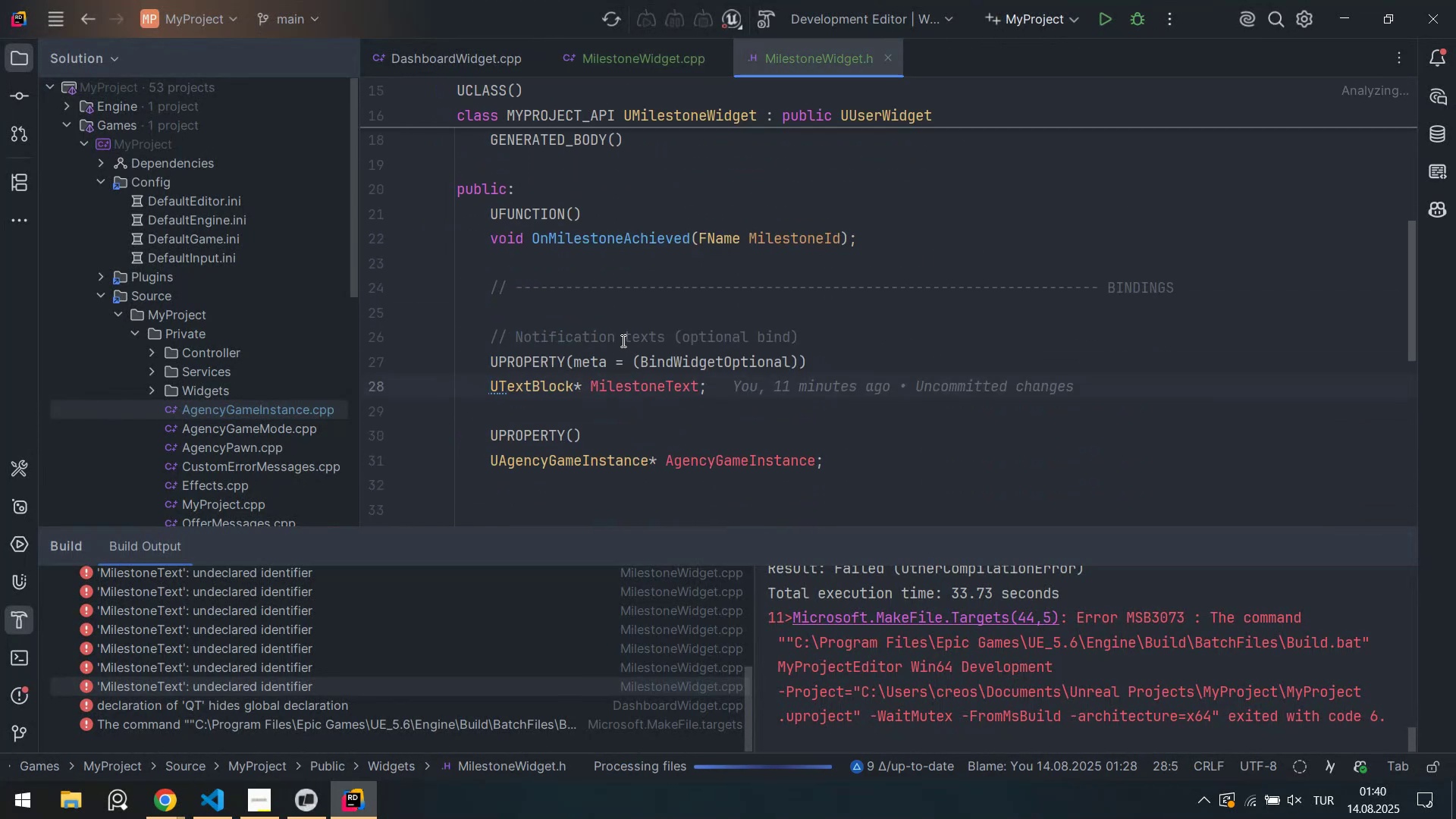 
scroll: coordinate [616, 336], scroll_direction: none, amount: 0.0
 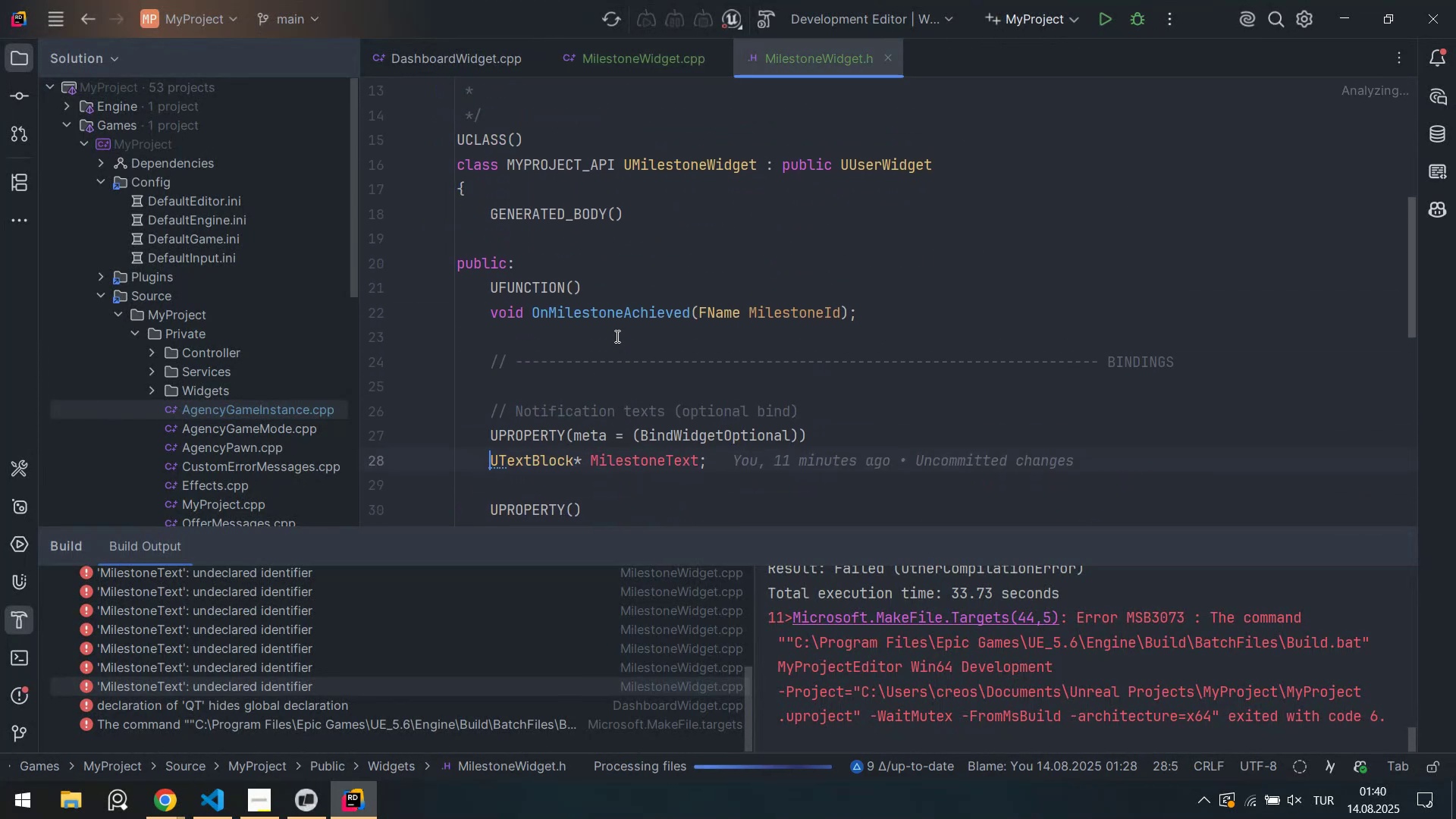 
scroll: coordinate [623, 318], scroll_direction: up, amount: 3.0
 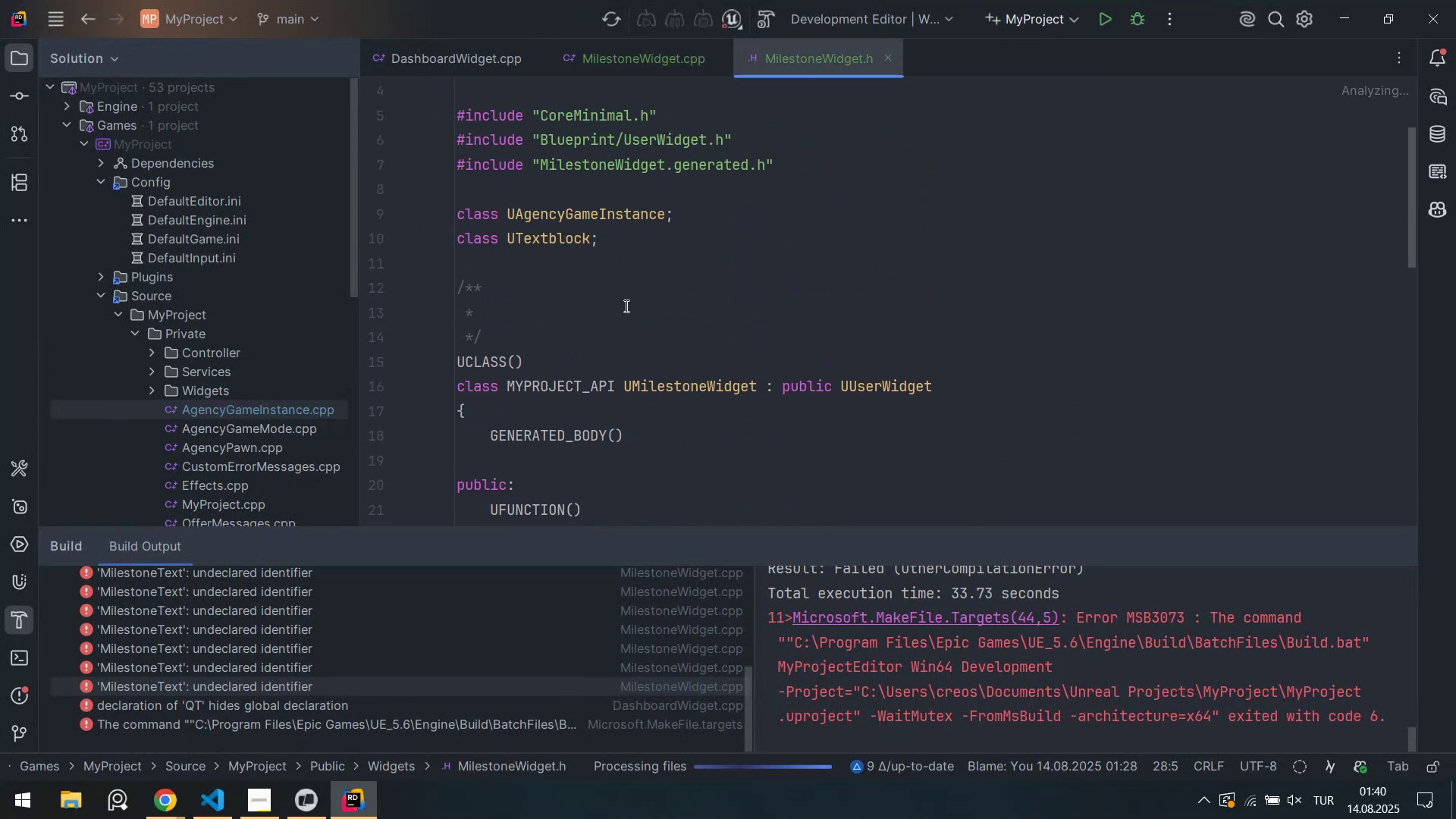 
scroll: coordinate [625, 306], scroll_direction: down, amount: 3.0
 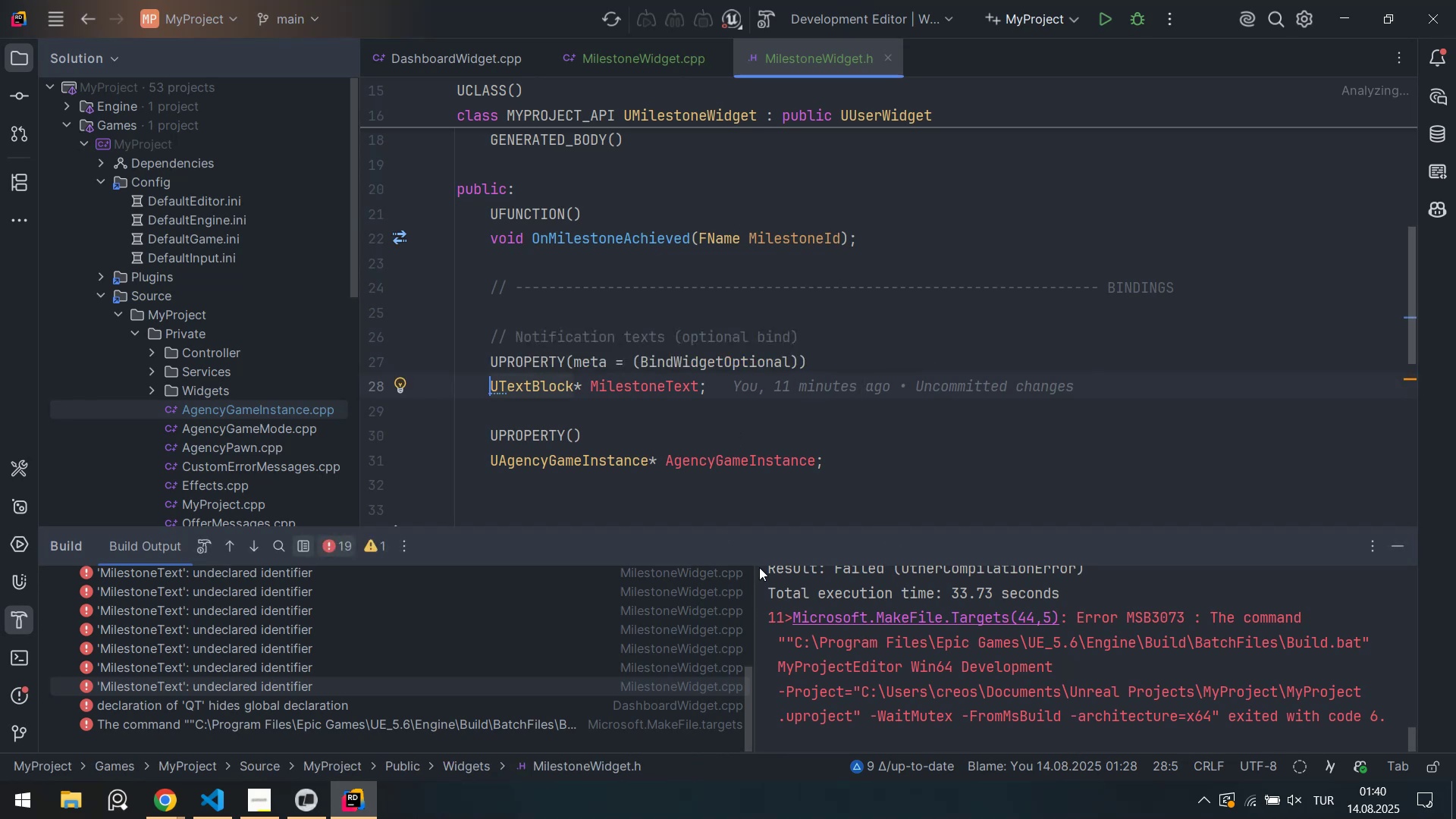 
wait(10.22)
 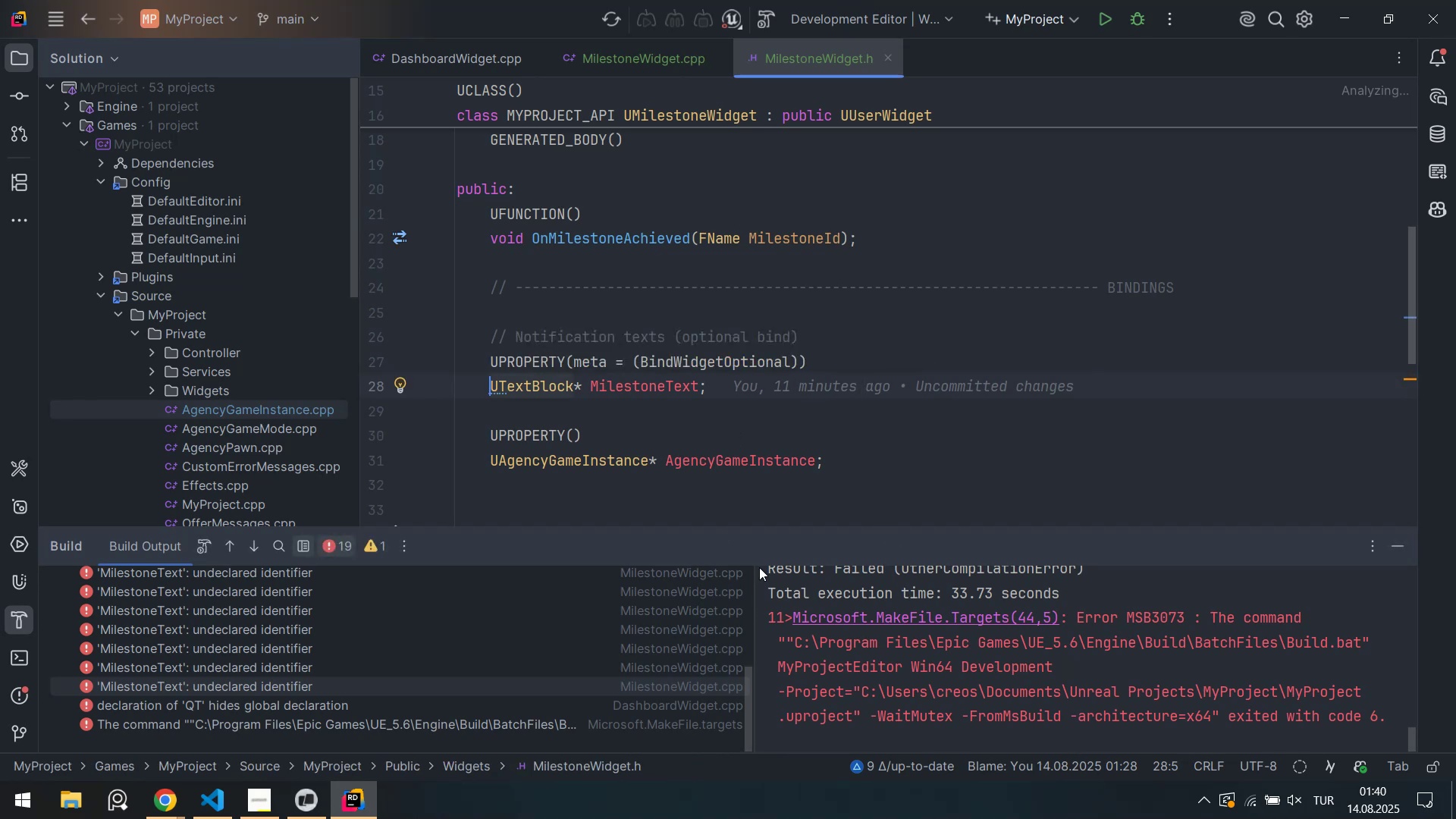 
scroll: coordinate [627, 369], scroll_direction: down, amount: 1.0
 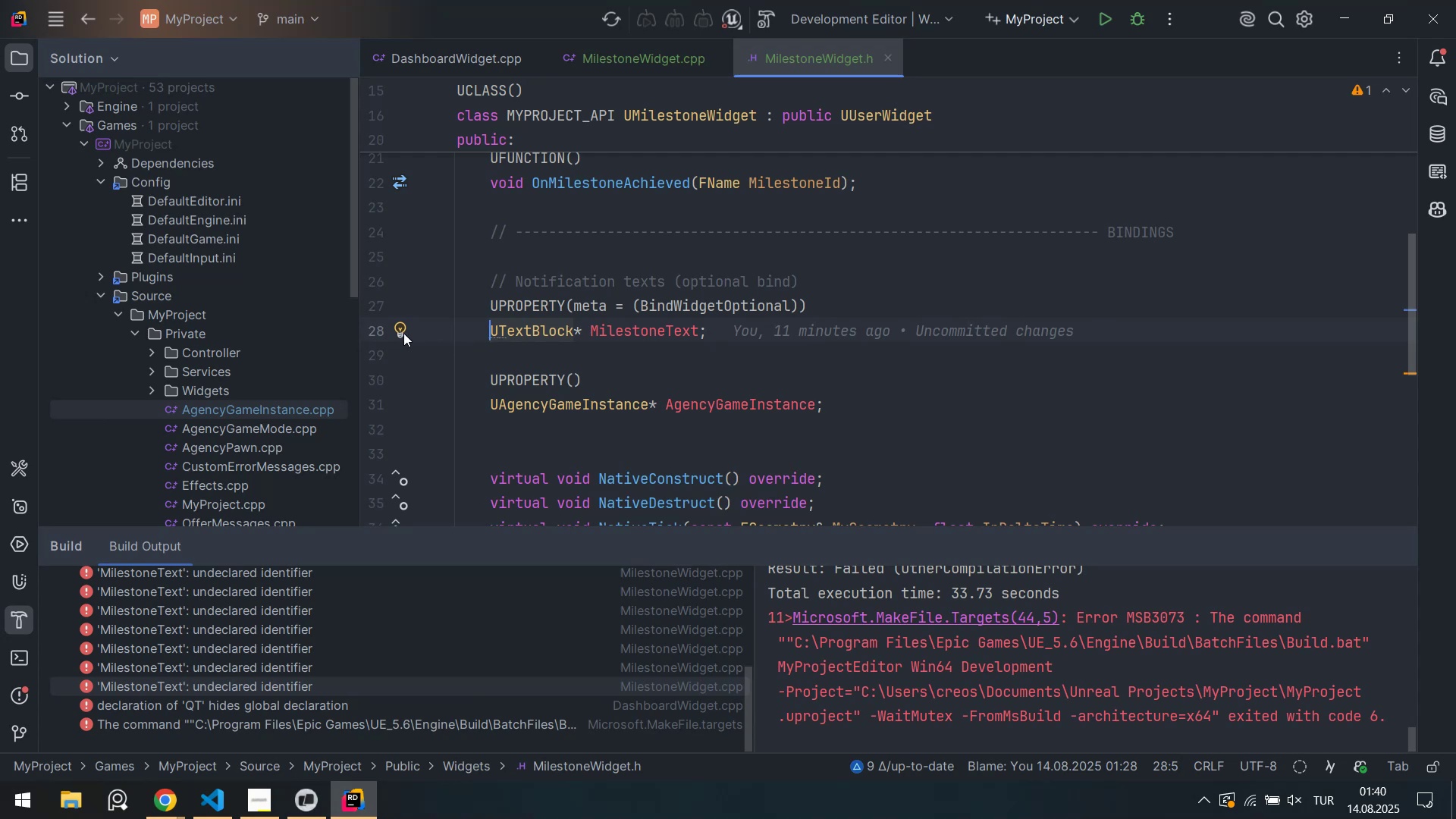 
left_click([403, 333])
 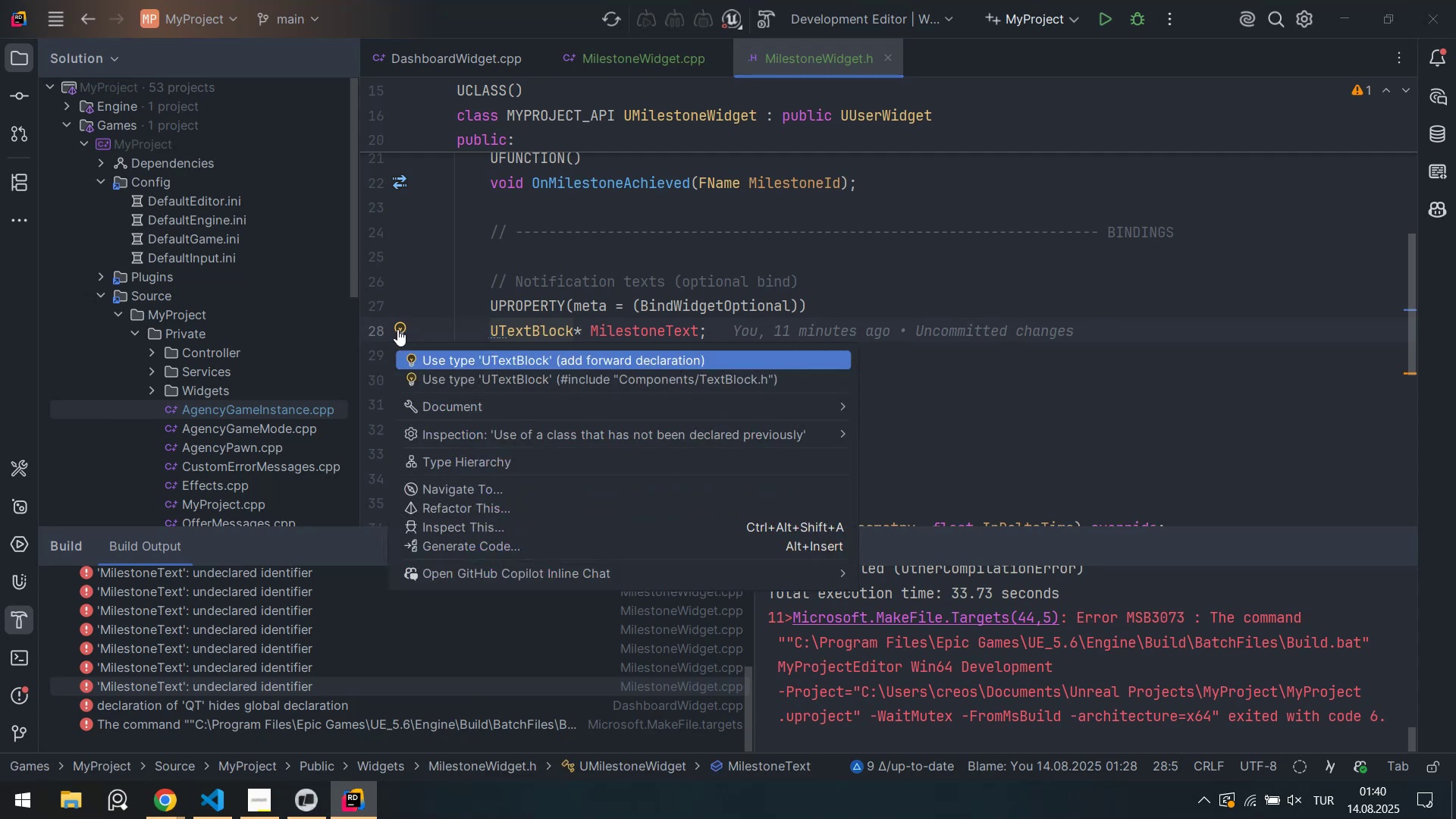 
mouse_move([475, 375])
 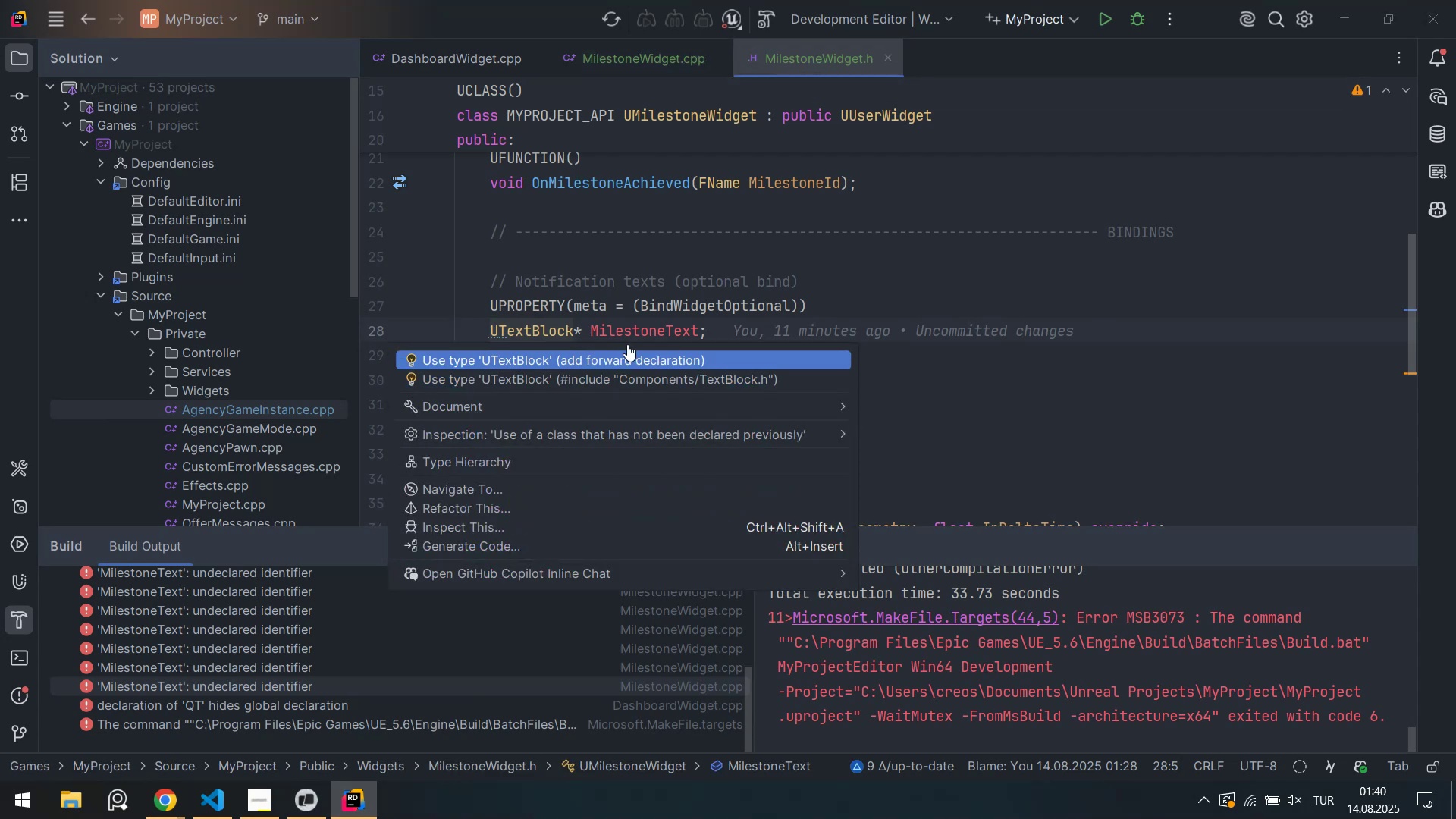 
left_click([635, 362])
 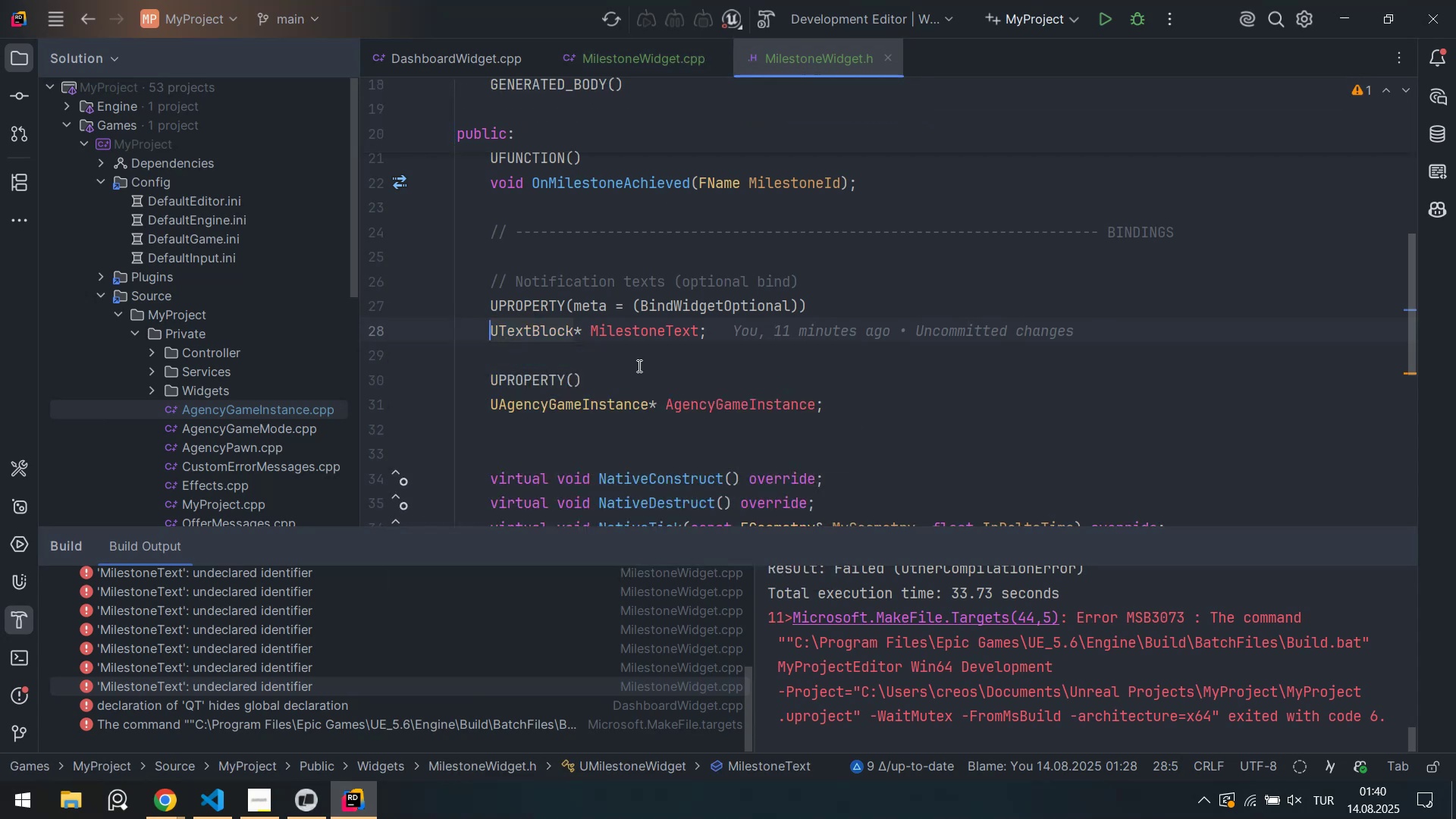 
scroll: coordinate [667, 365], scroll_direction: up, amount: 9.0
 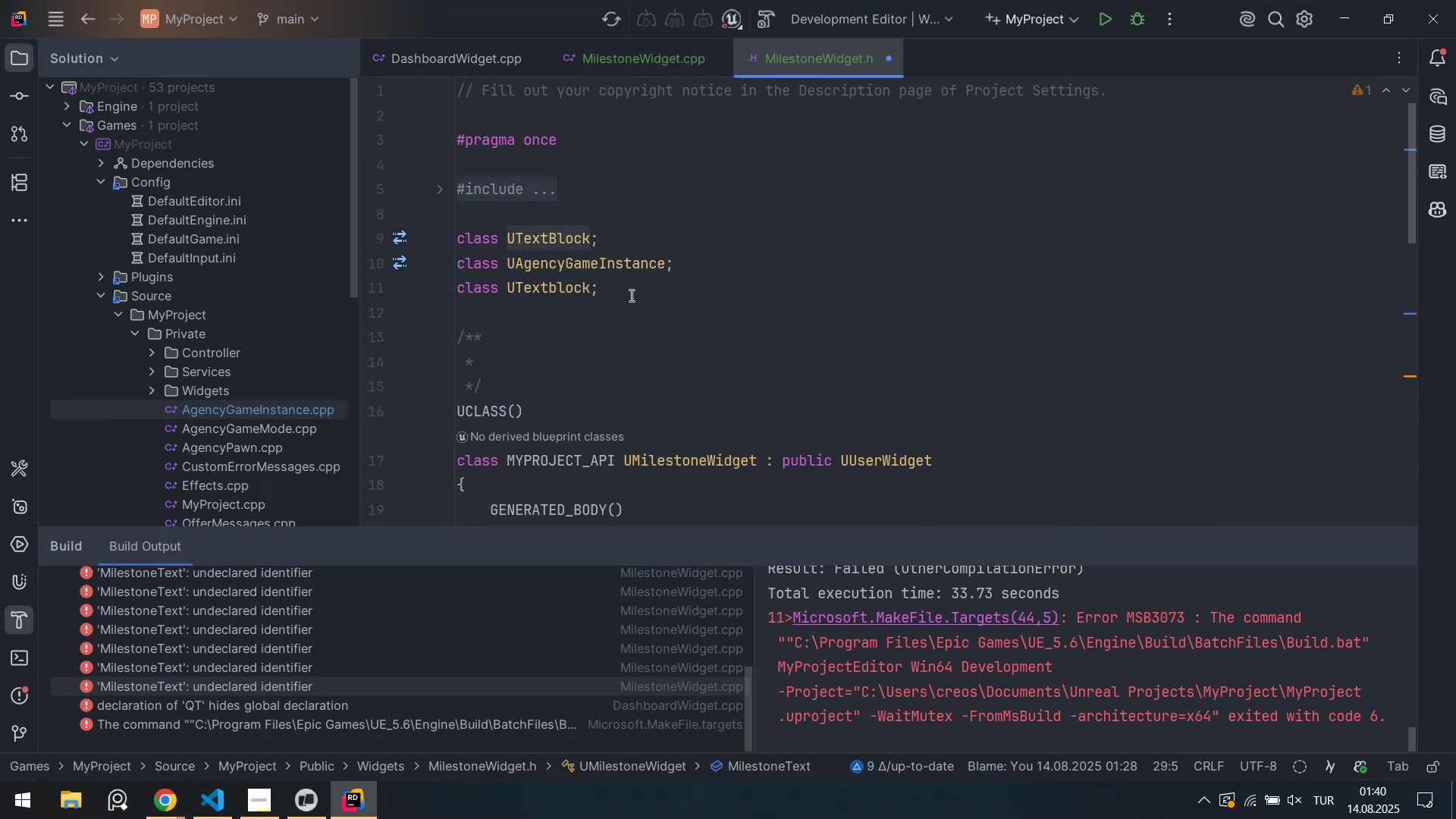 
left_click([630, 294])
 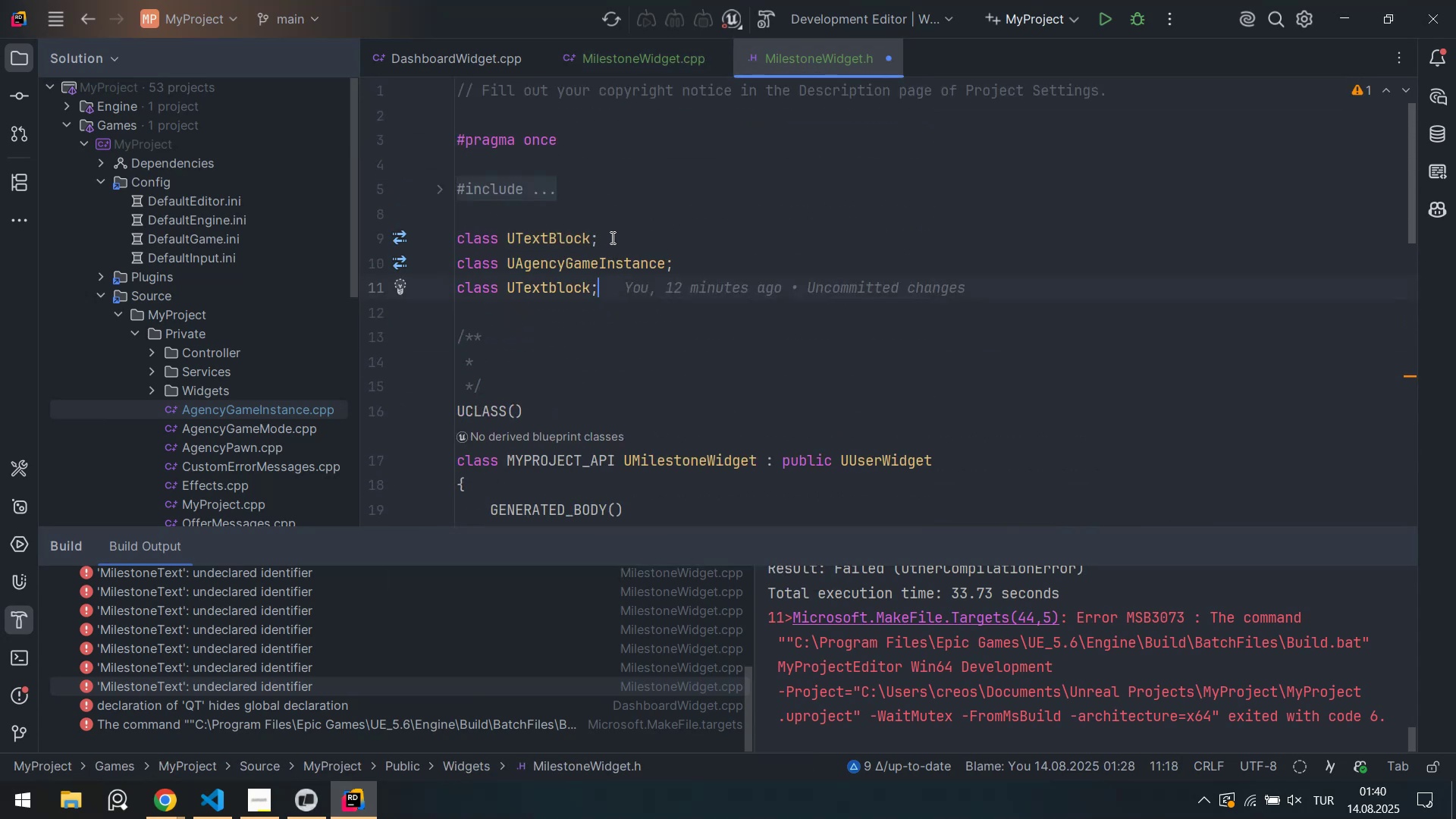 
left_click([611, 237])
 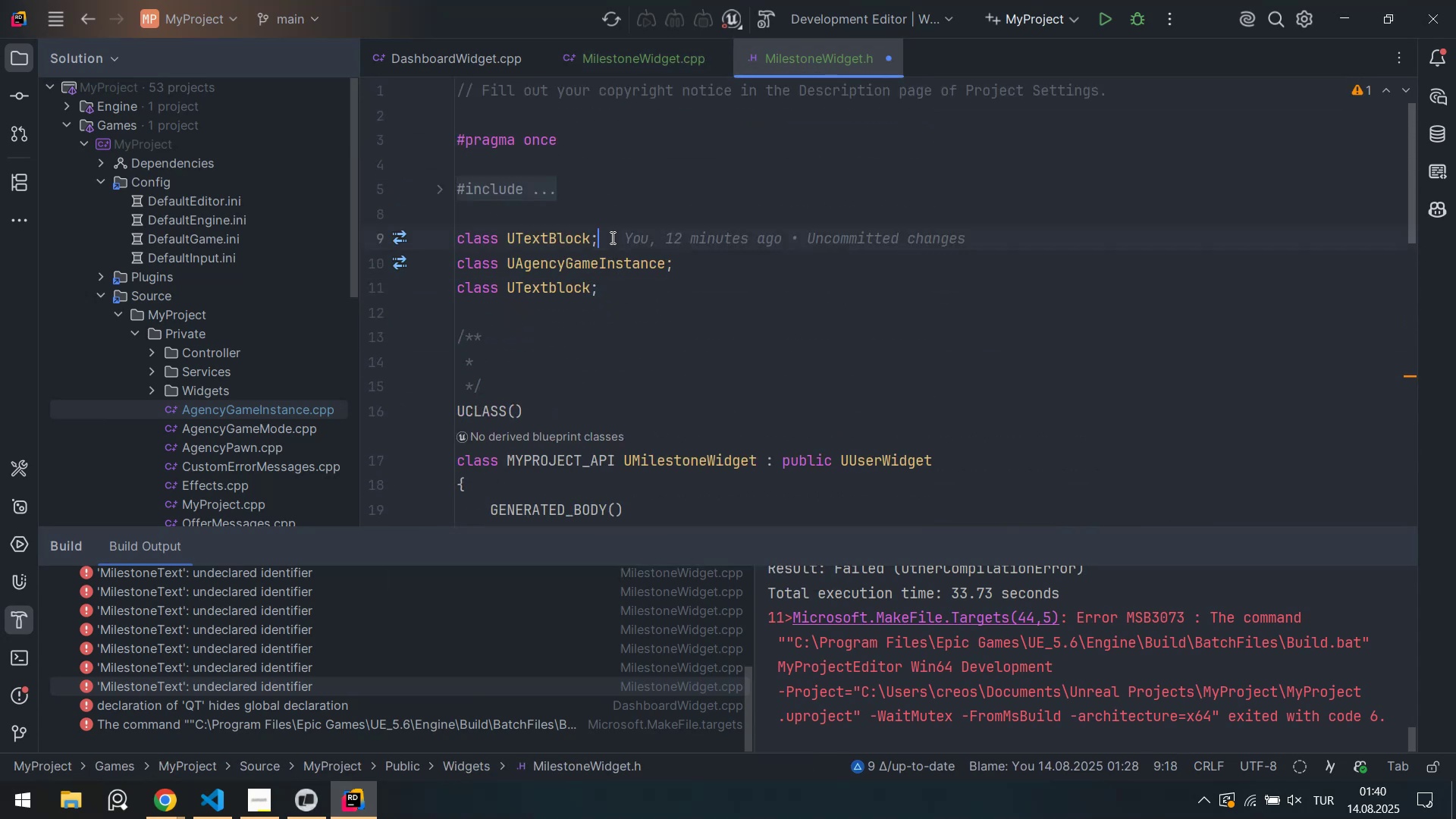 
key(Control+S)
 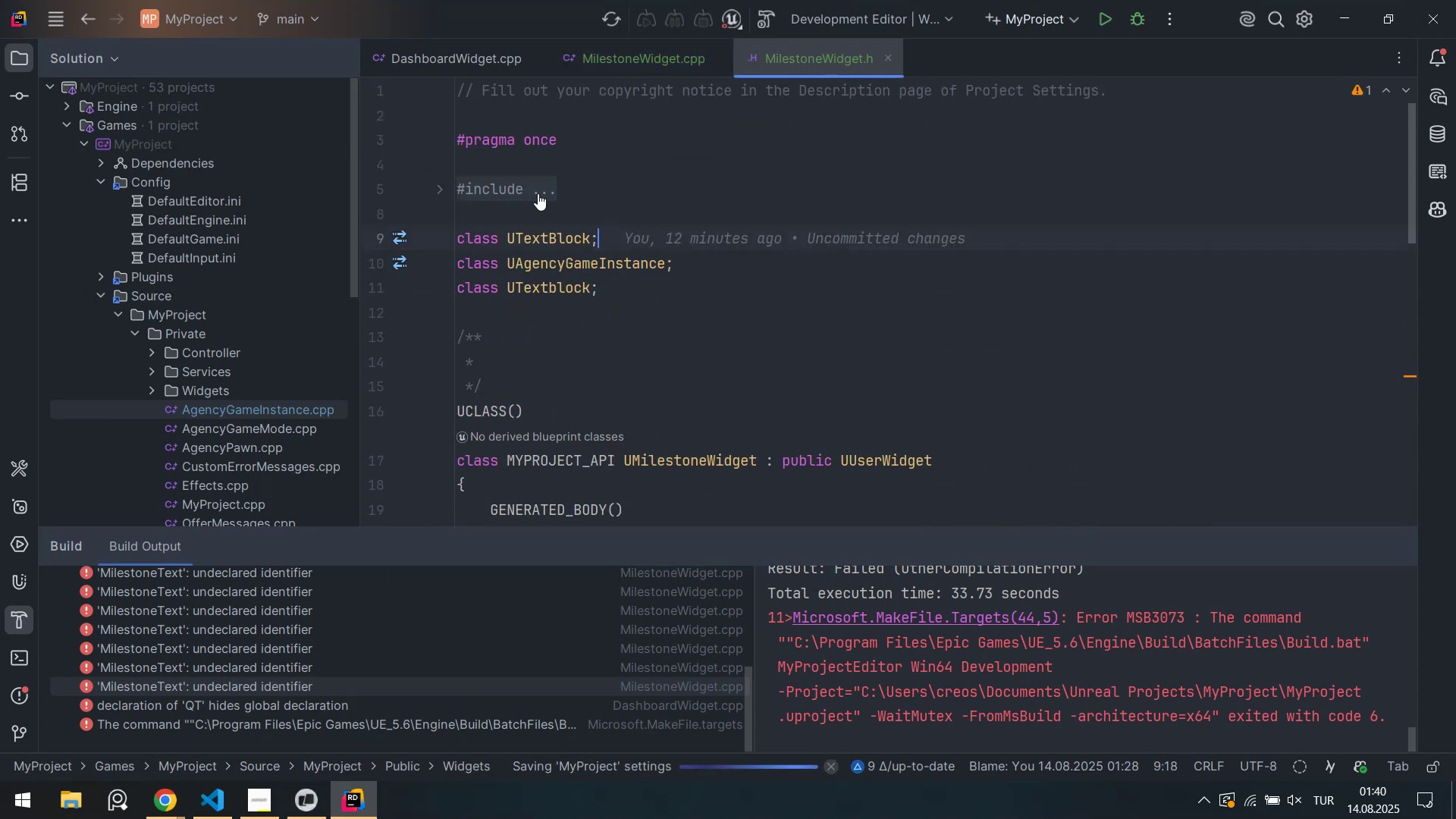 
left_click([536, 196])
 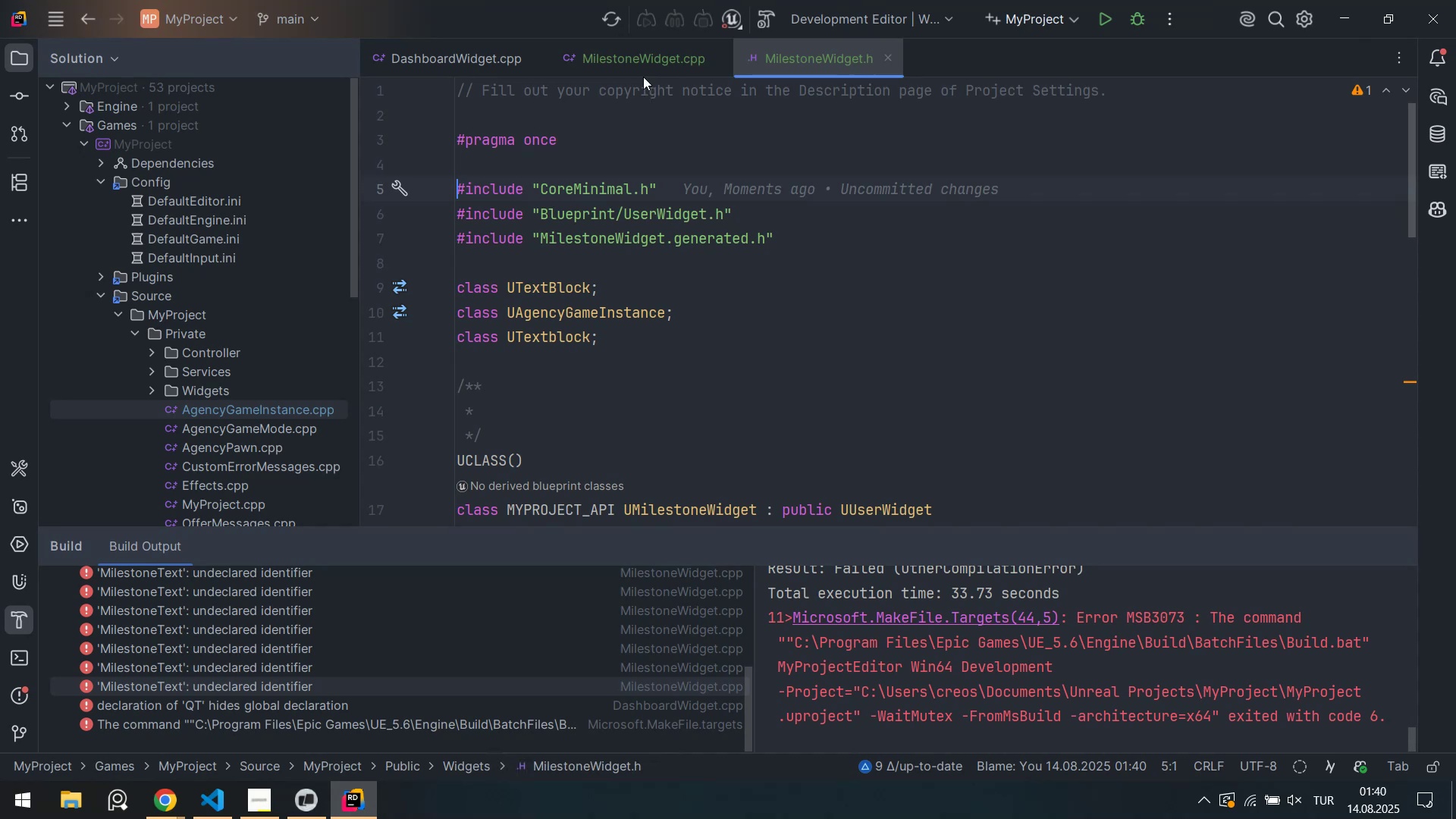 
left_click([642, 71])
 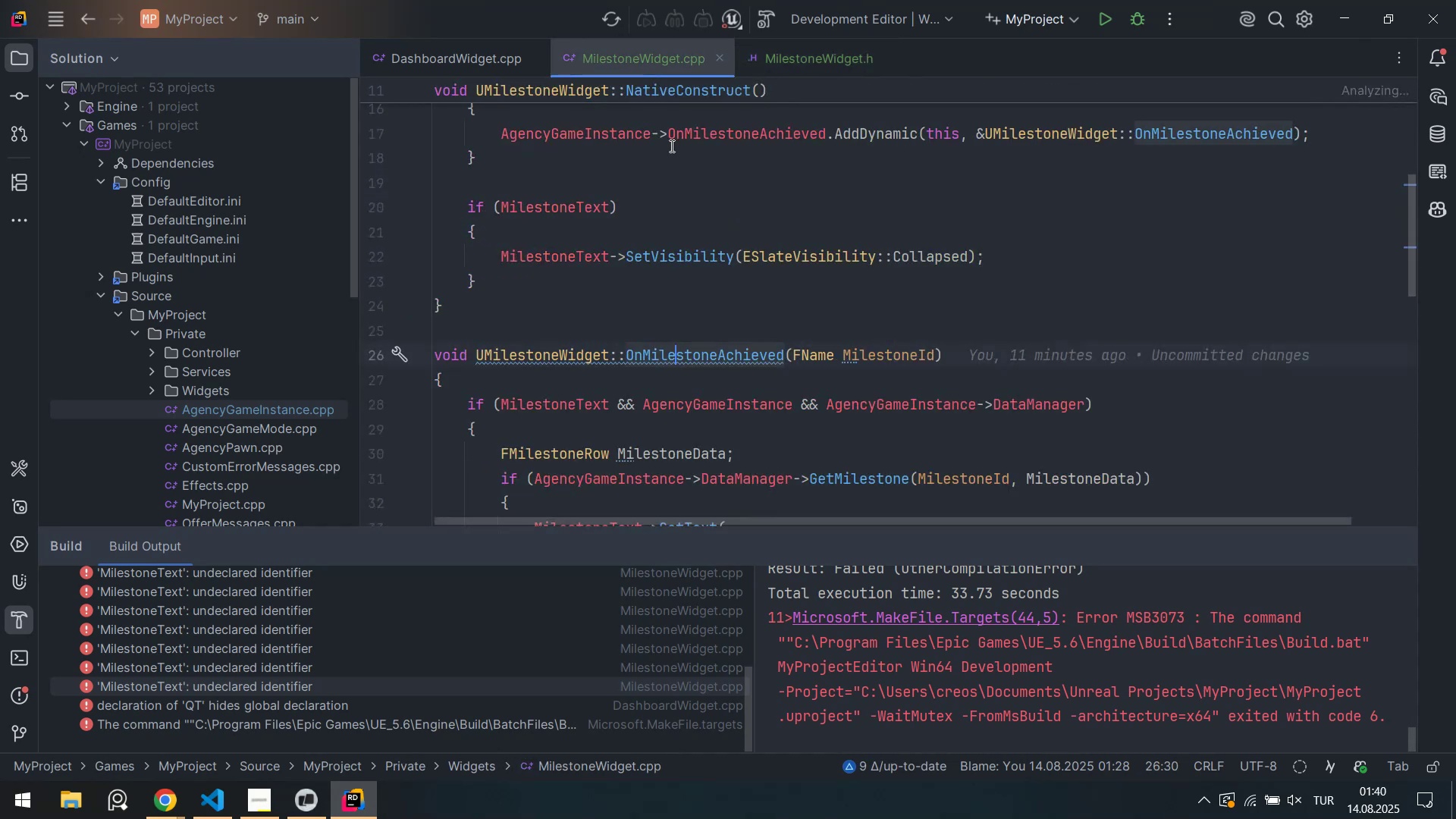 
scroll: coordinate [734, 289], scroll_direction: up, amount: 11.0
 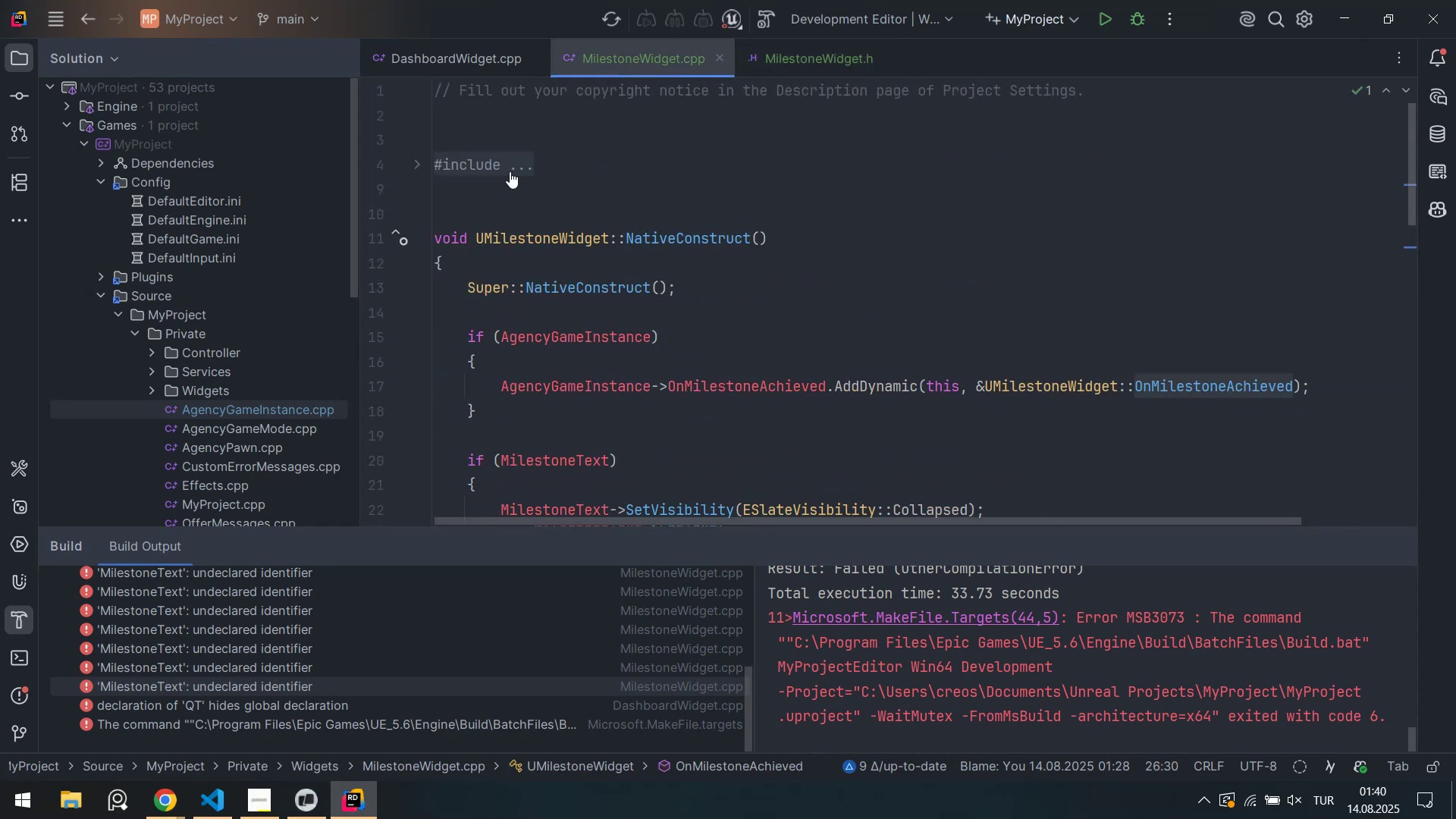 
left_click([508, 171])
 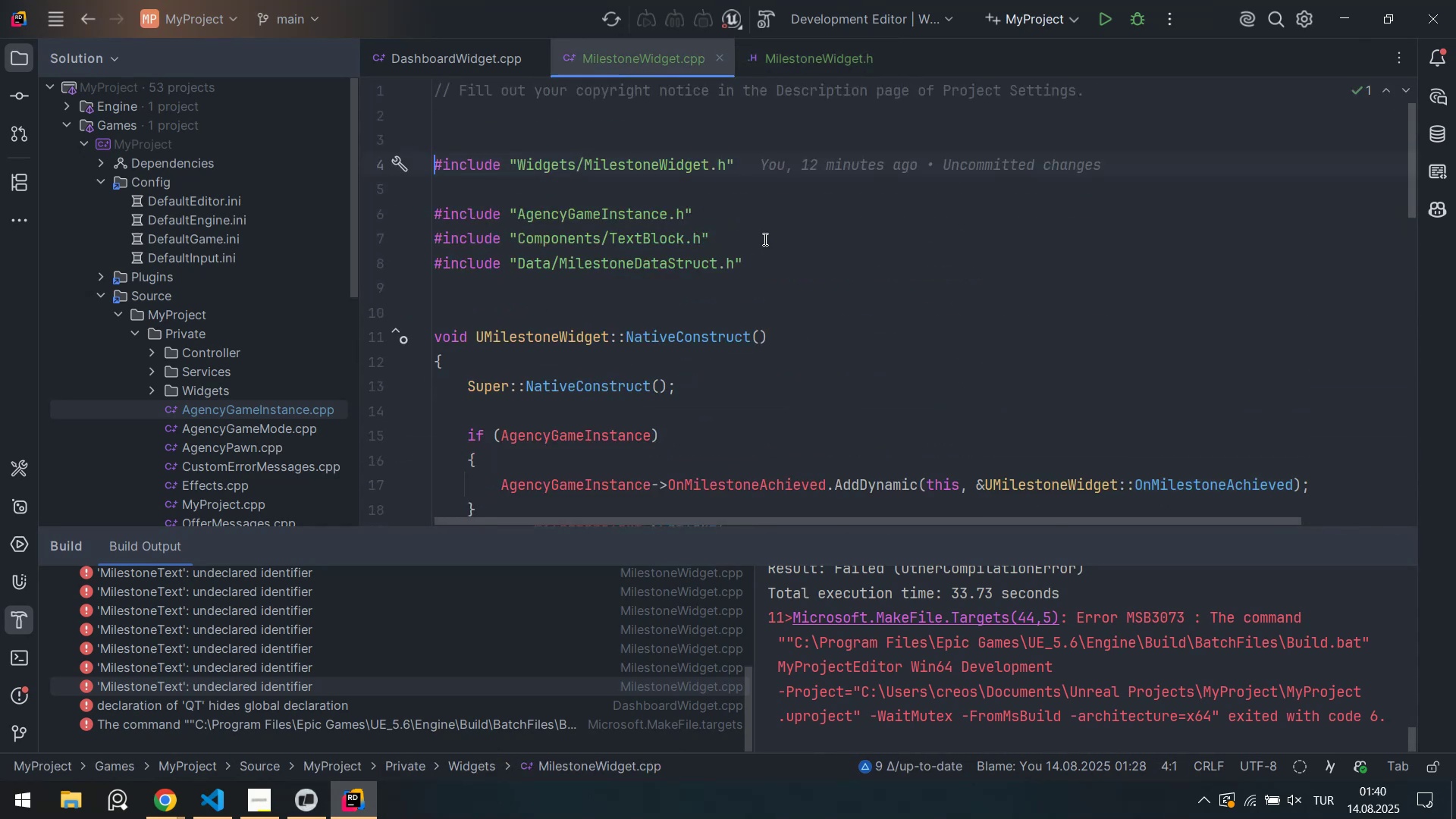 
left_click([764, 239])
 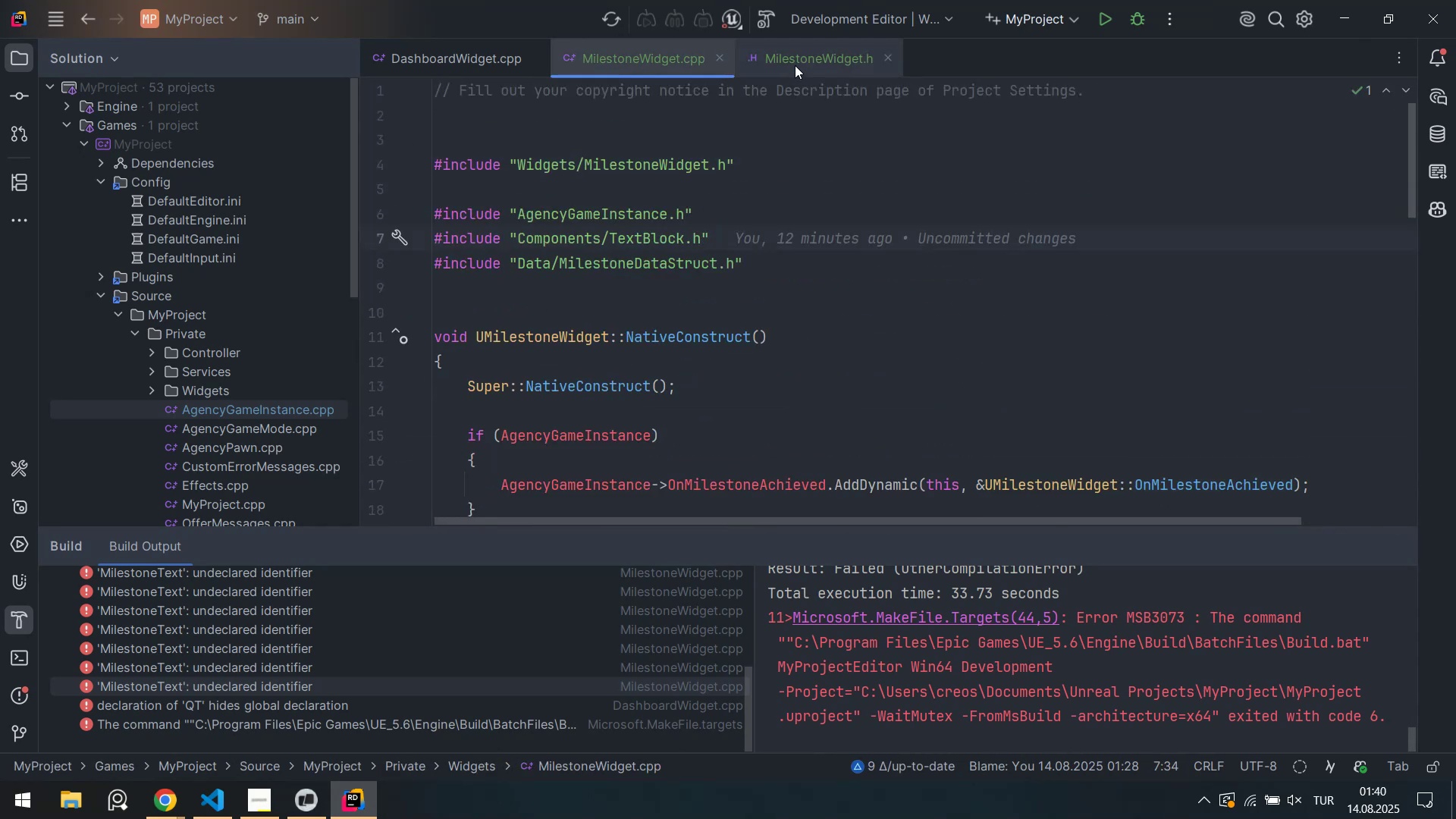 
left_click([799, 62])
 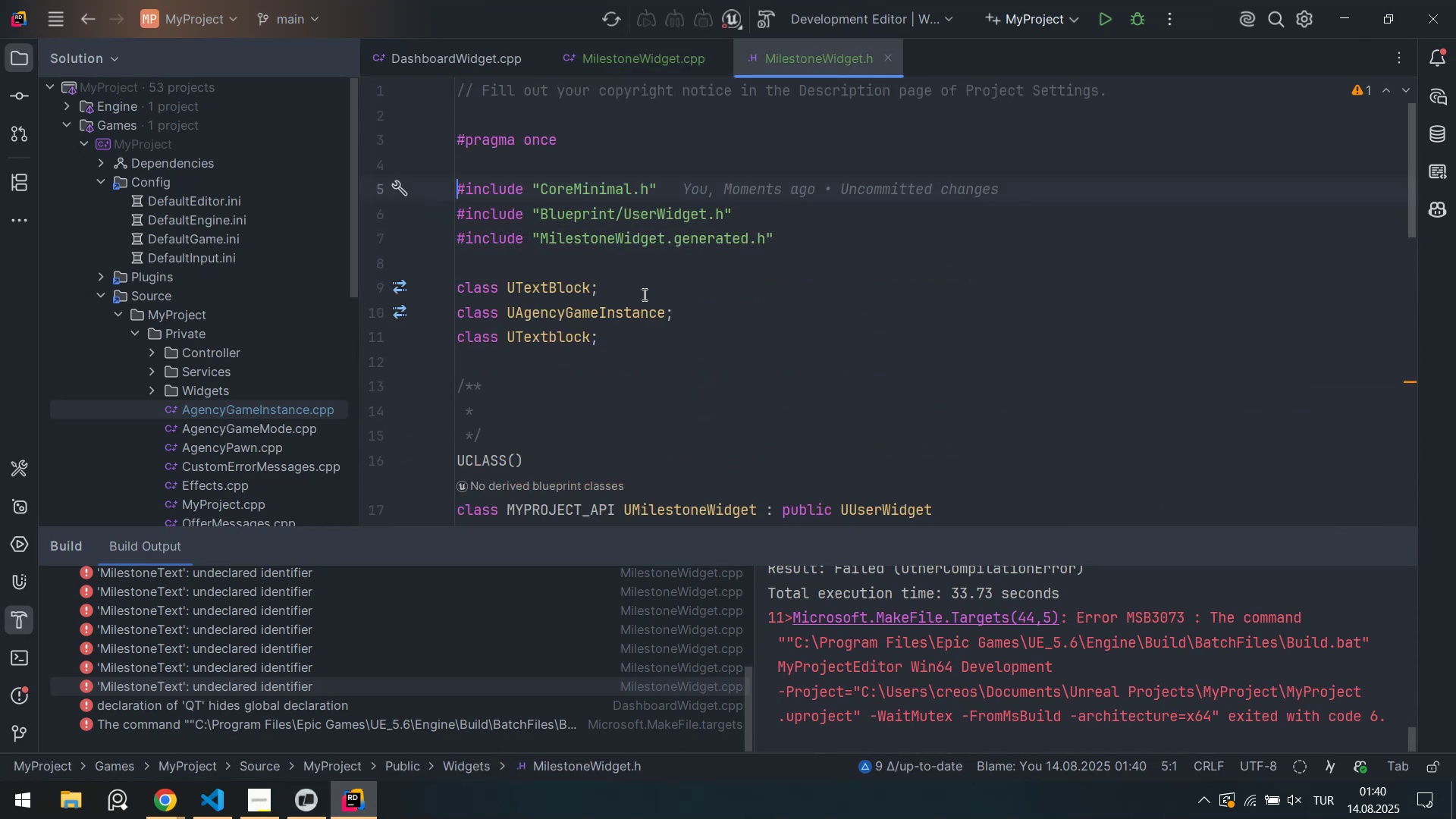 
left_click_drag(start_coordinate=[638, 295], to_coordinate=[568, 271])
 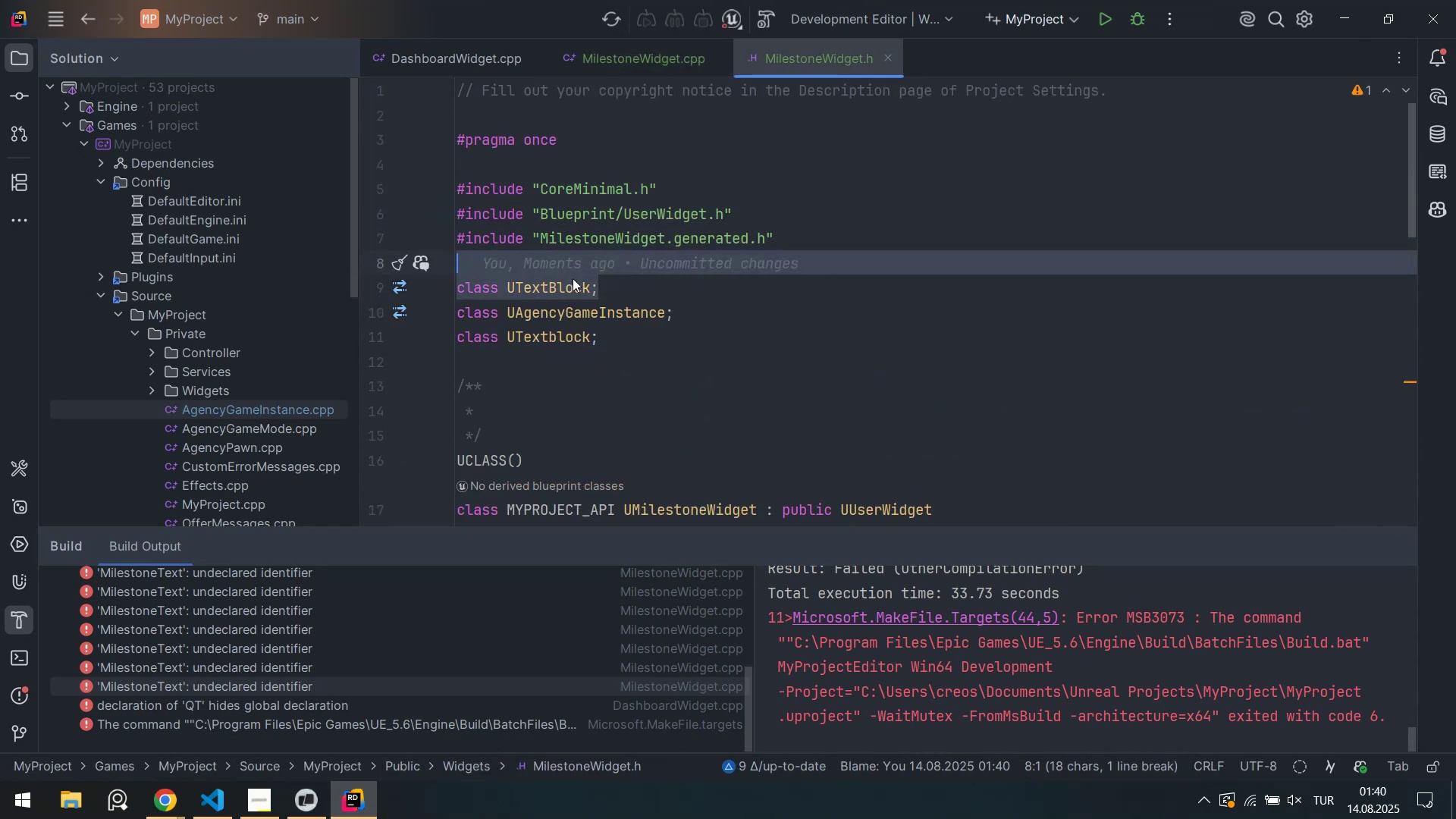 
key(Control+ControlLeft)
 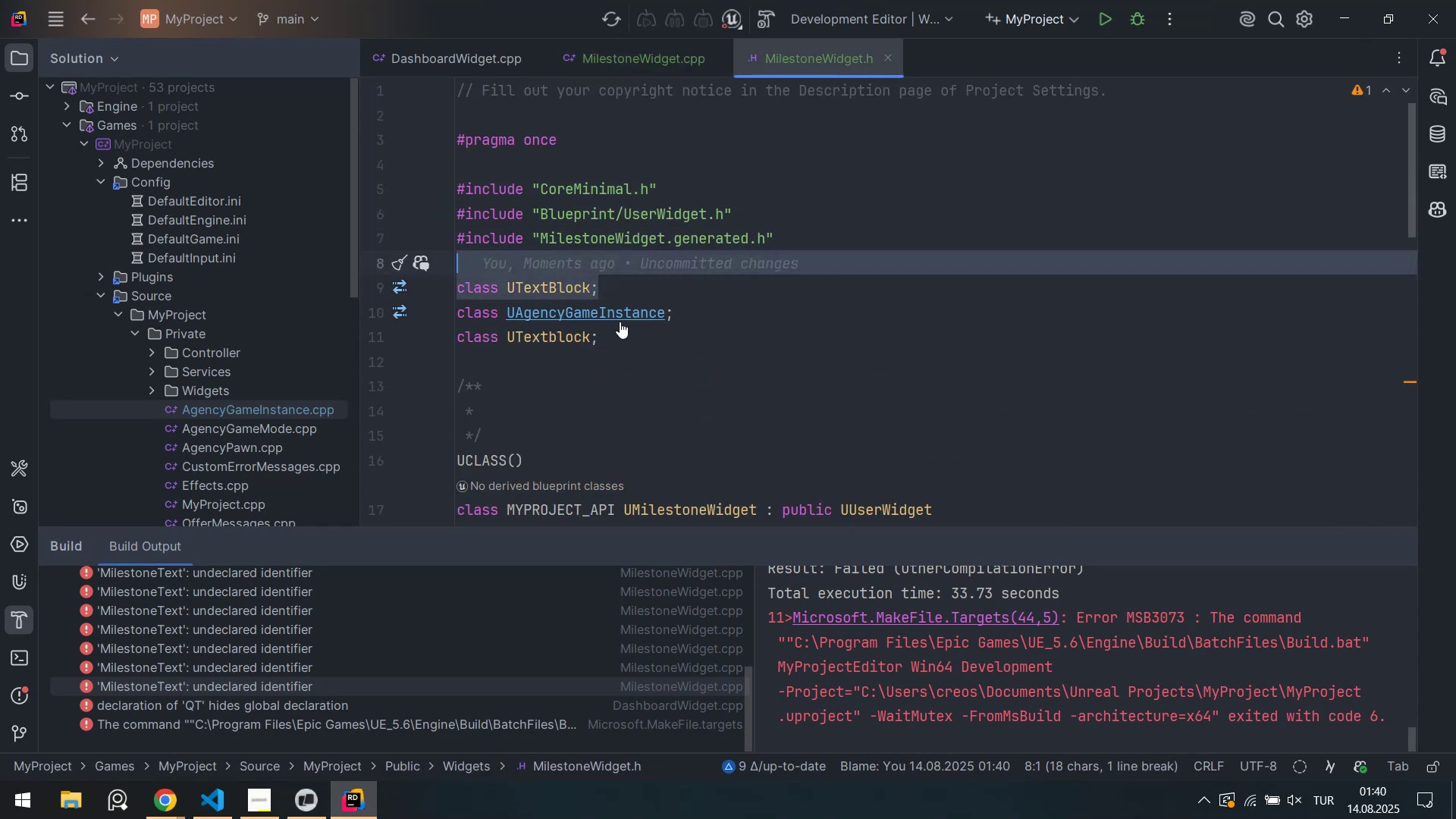 
key(Control+X)
 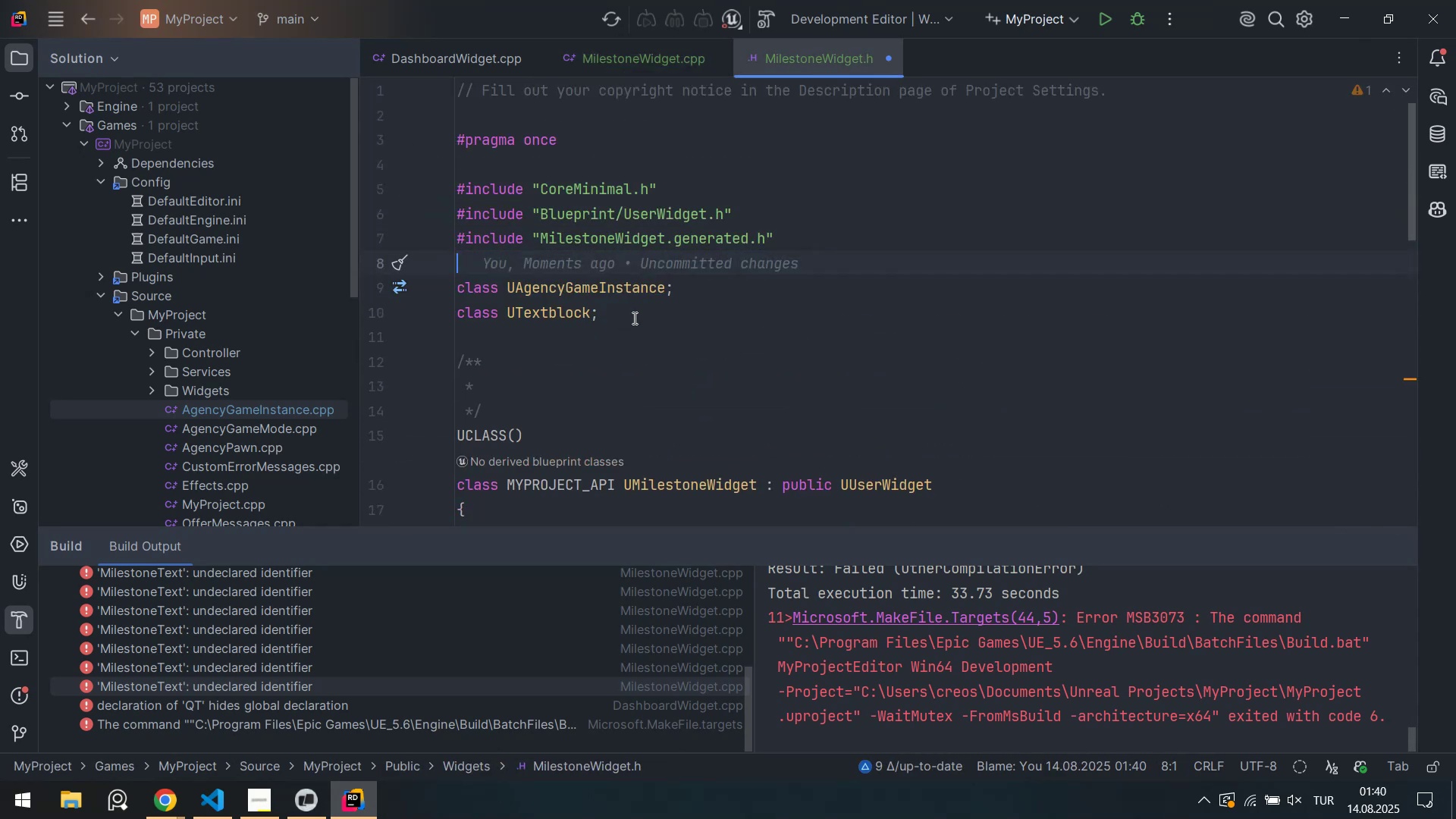 
left_click([633, 318])
 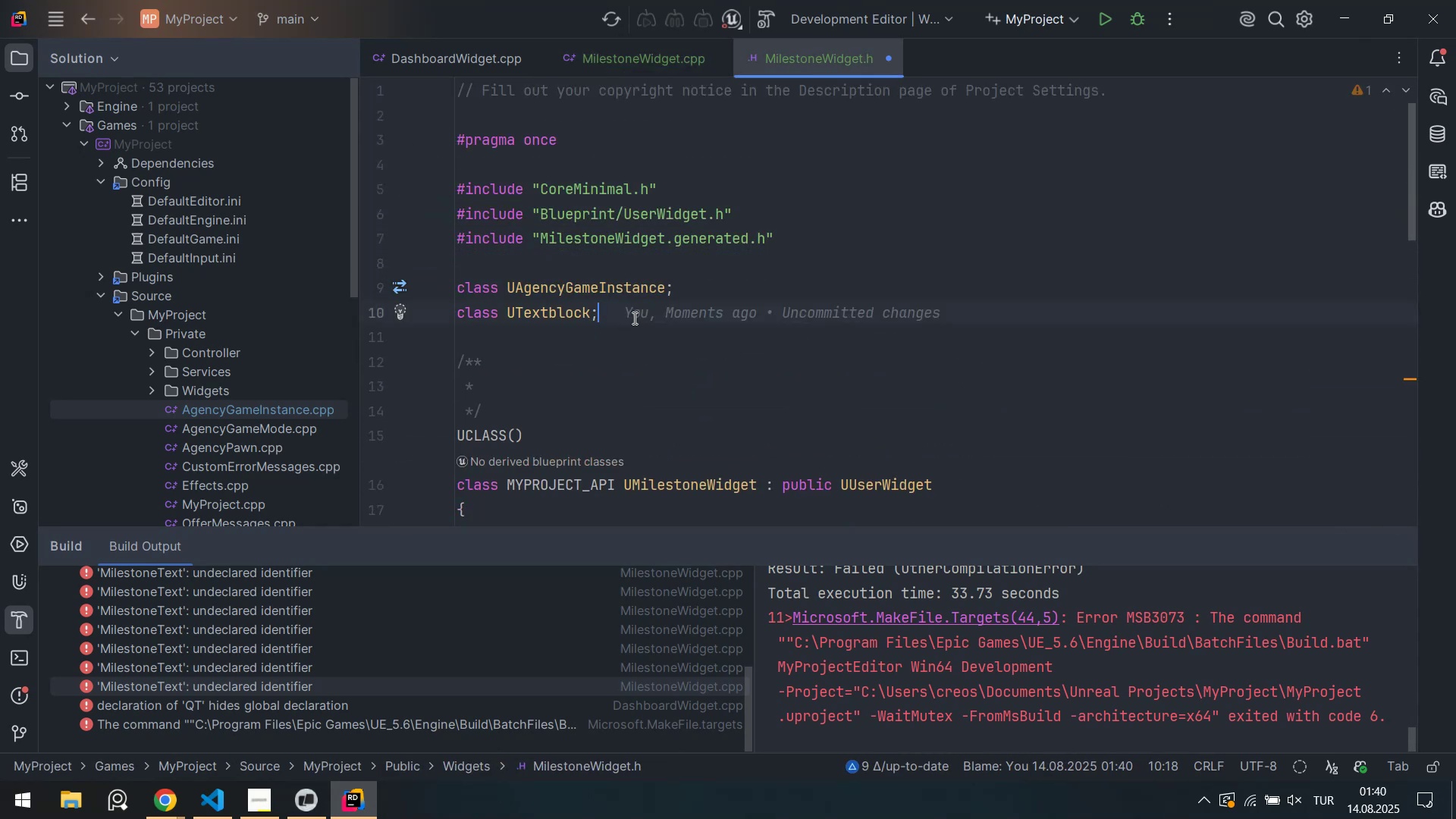 
key(Control+S)
 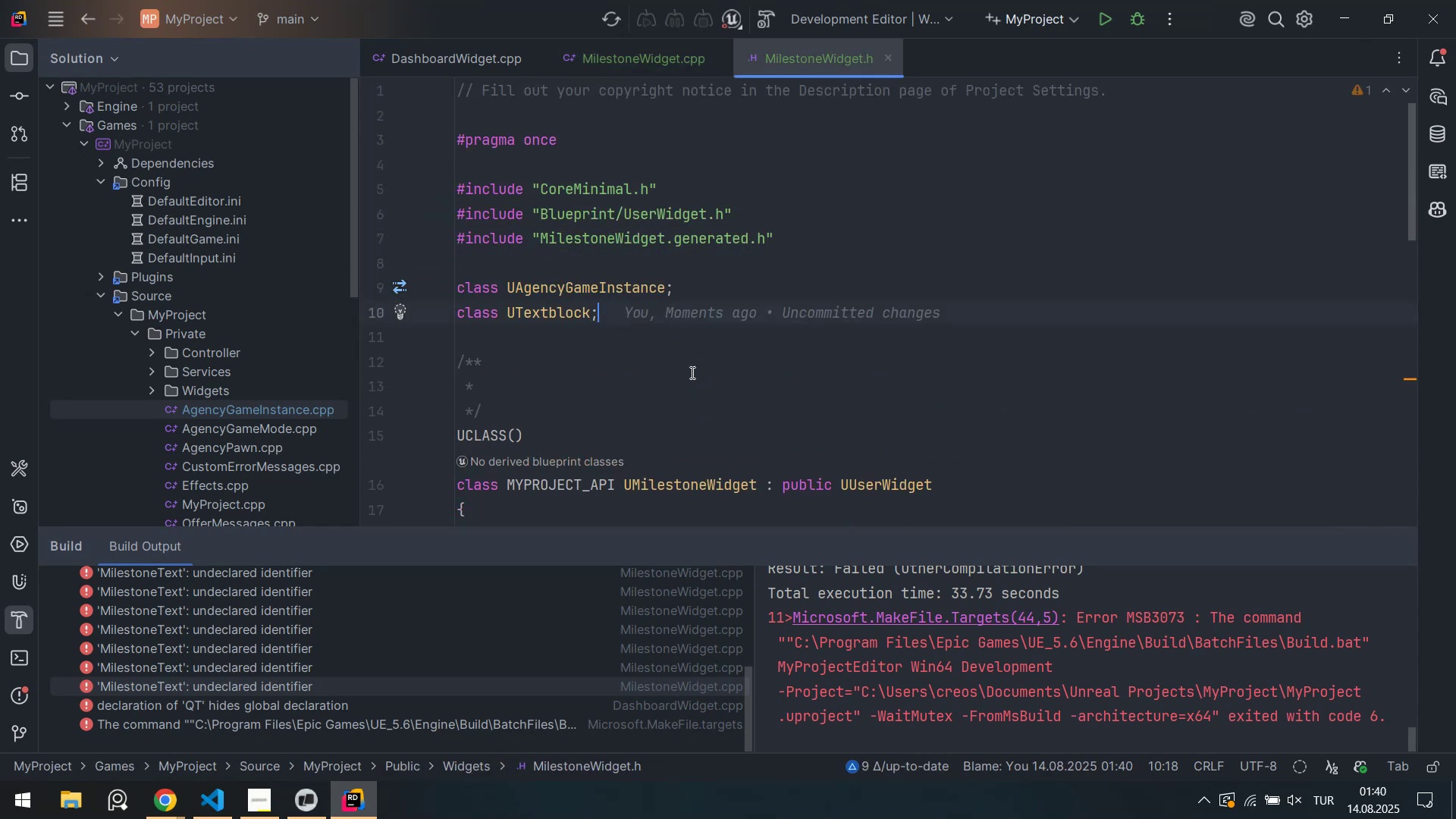 
scroll: coordinate [704, 325], scroll_direction: down, amount: 19.0
 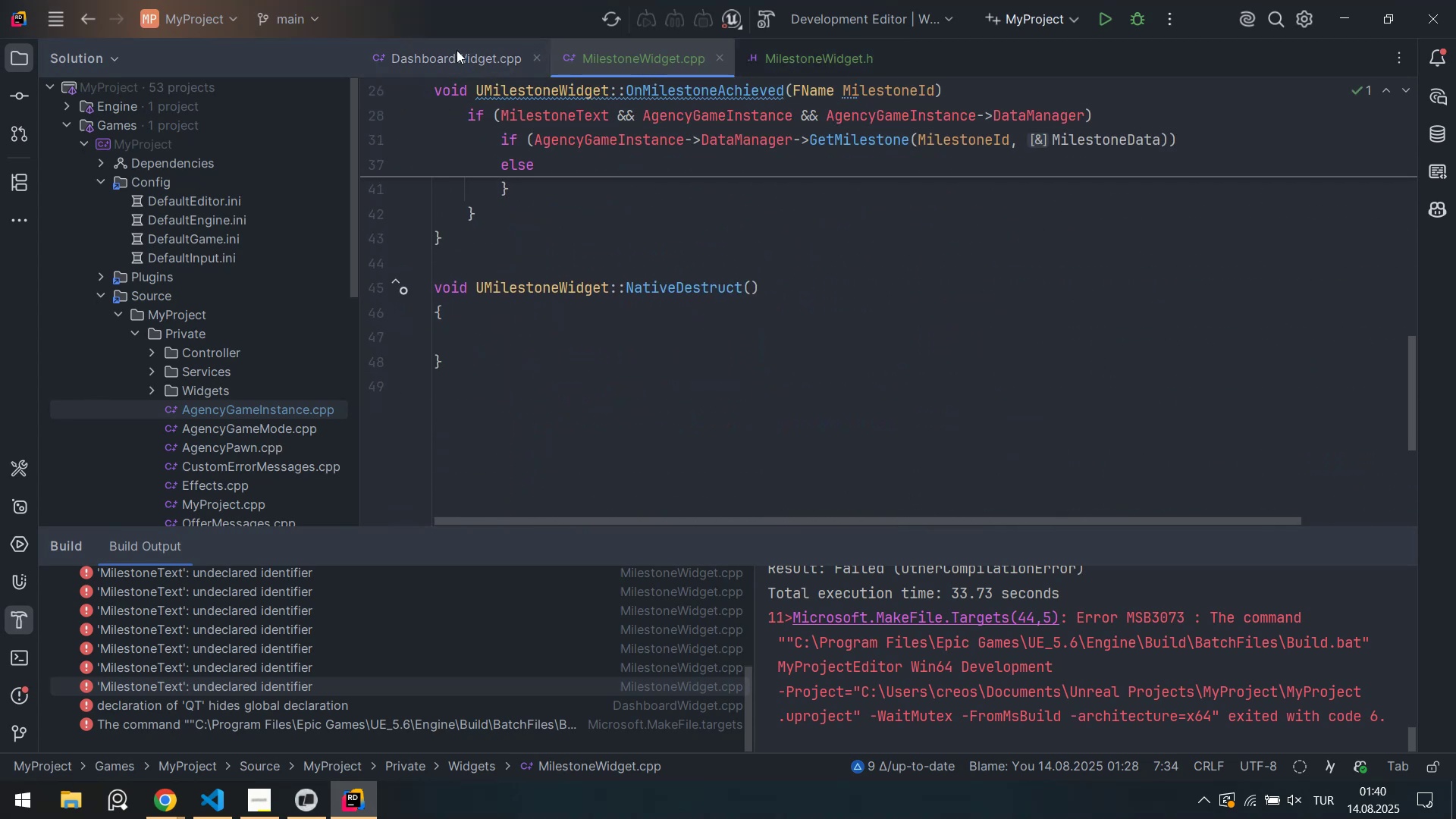 
left_click([794, 71])
 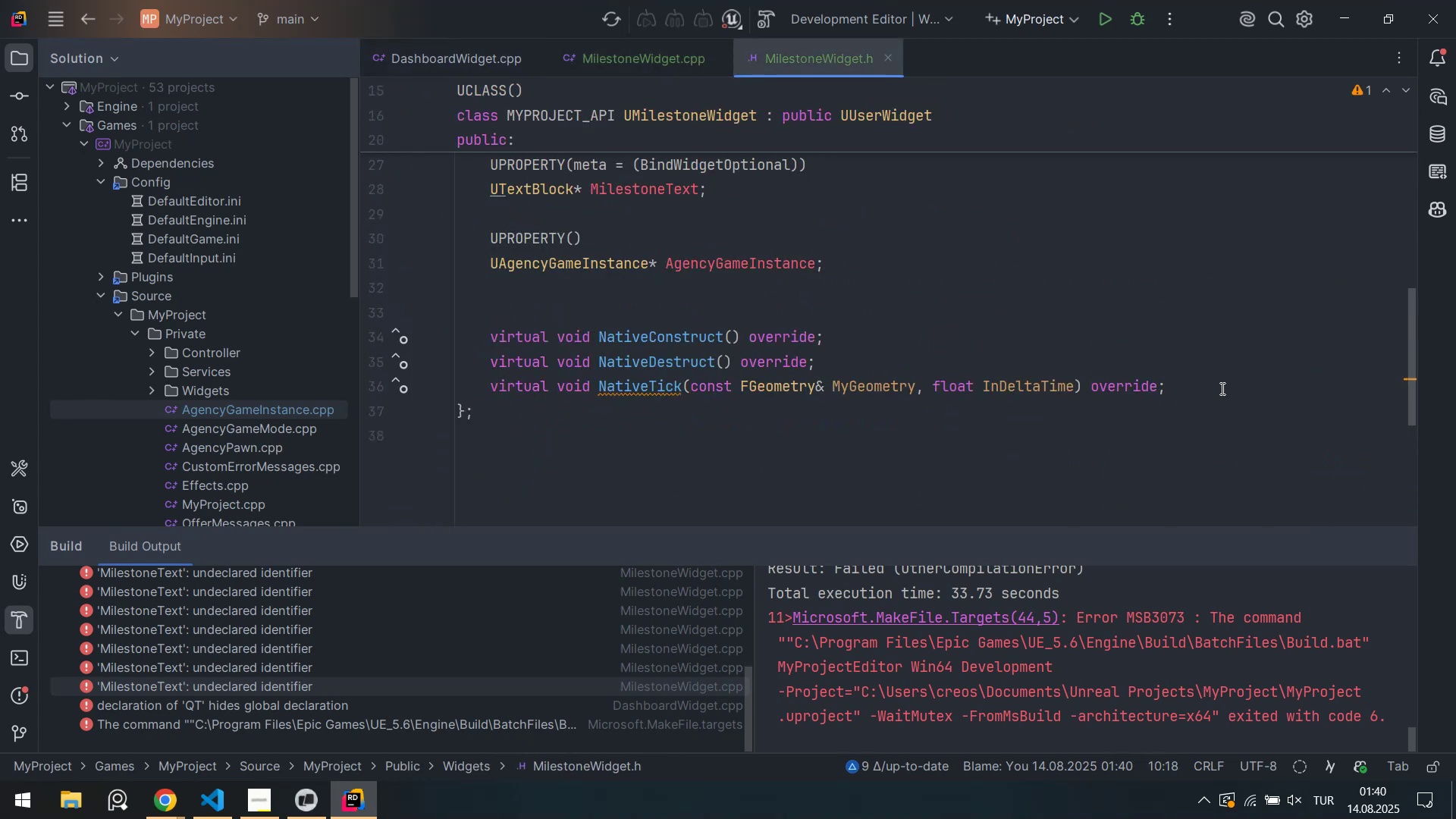 
left_click_drag(start_coordinate=[1219, 387], to_coordinate=[428, 388])
 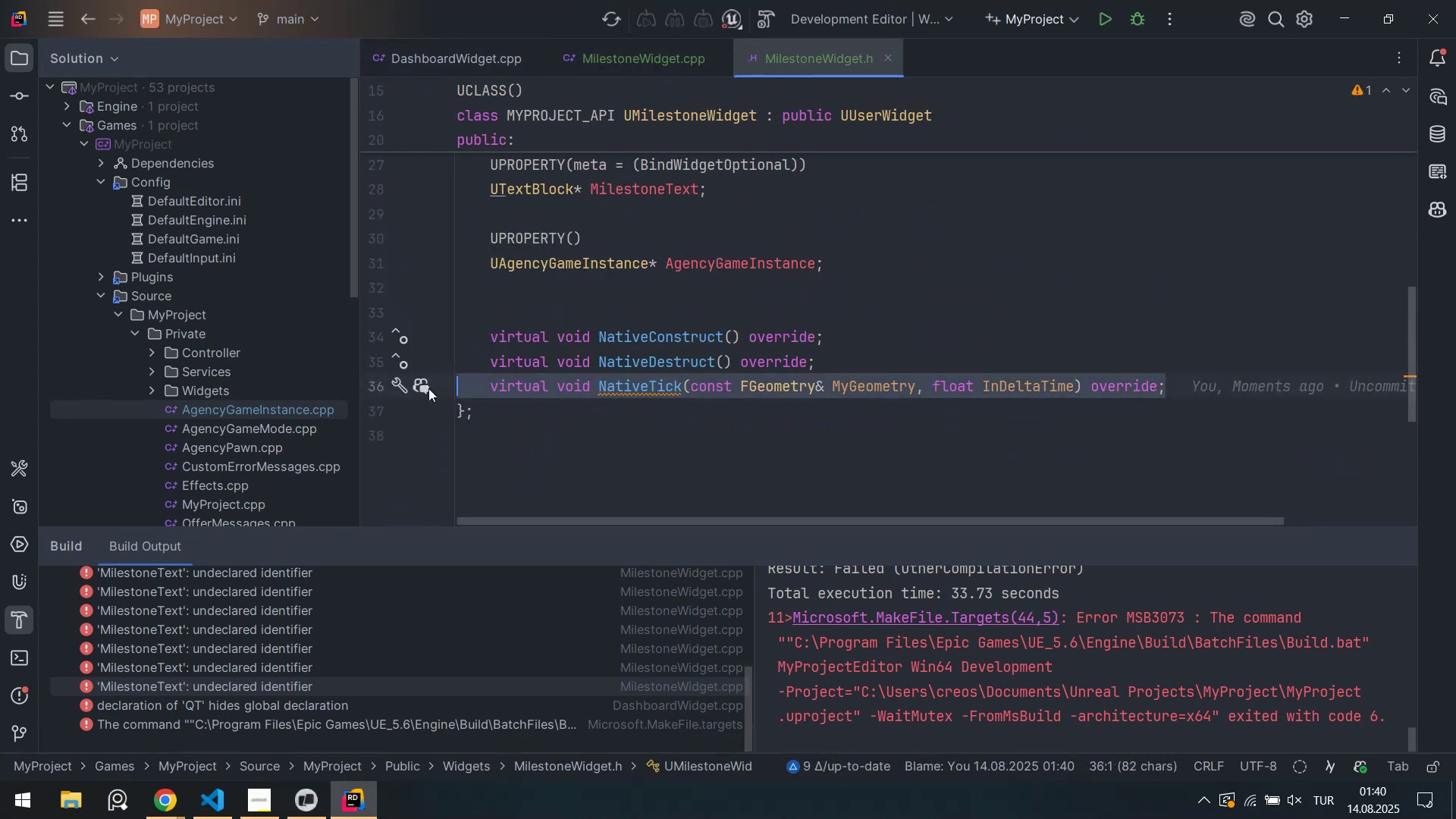 
key(Control+X)
 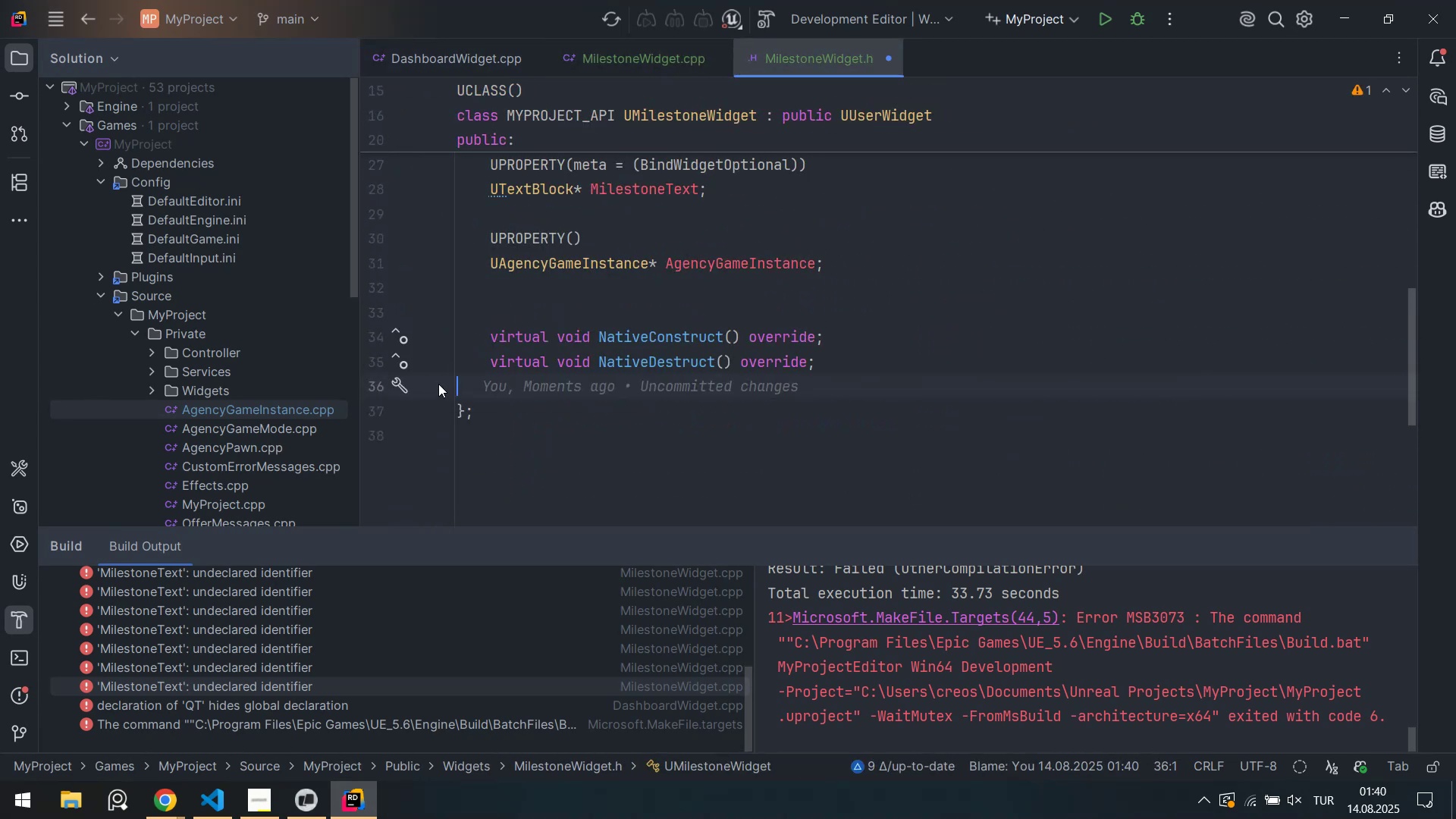 
key(Control+S)
 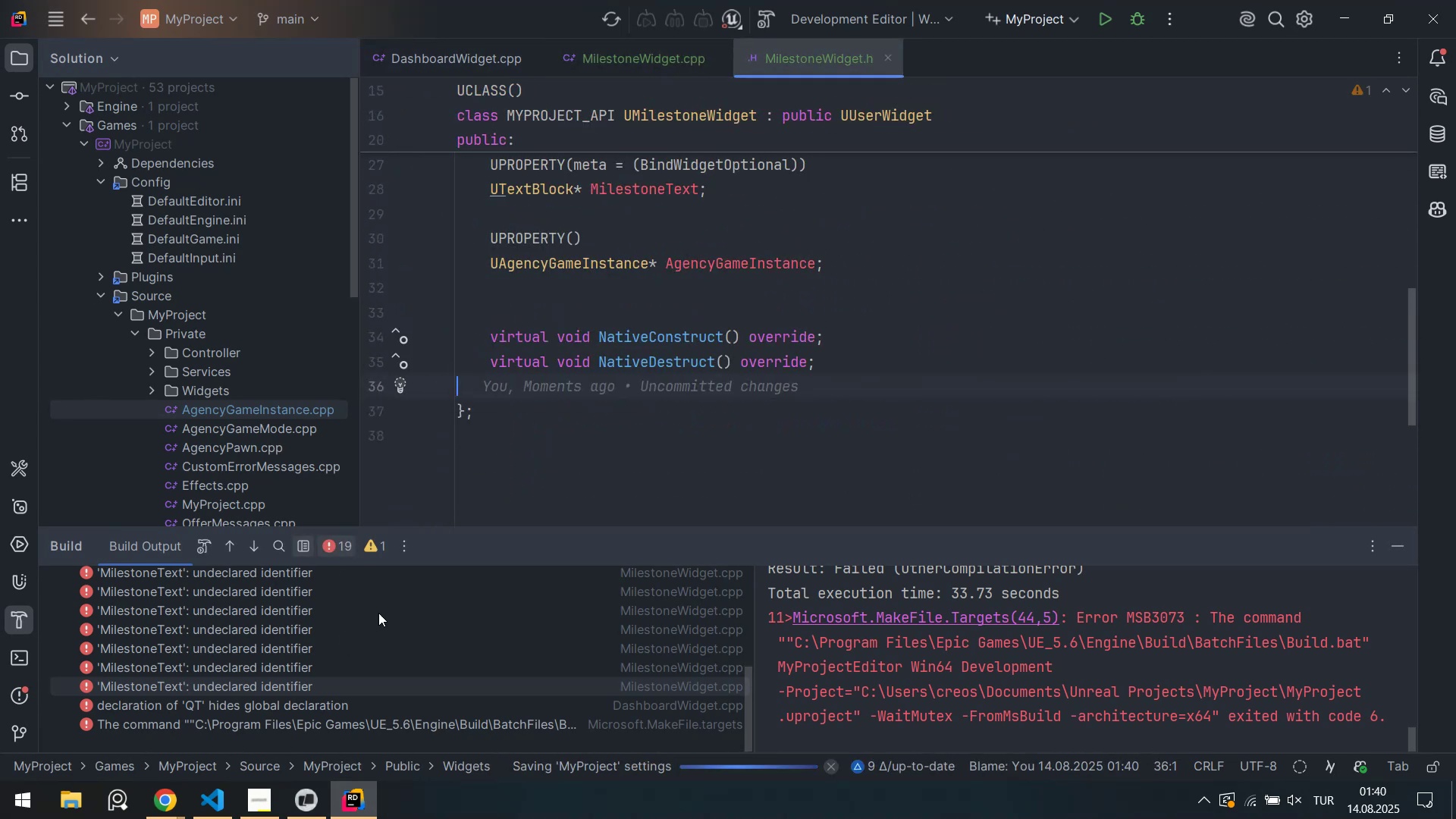 
scroll: coordinate [629, 374], scroll_direction: up, amount: 2.0
 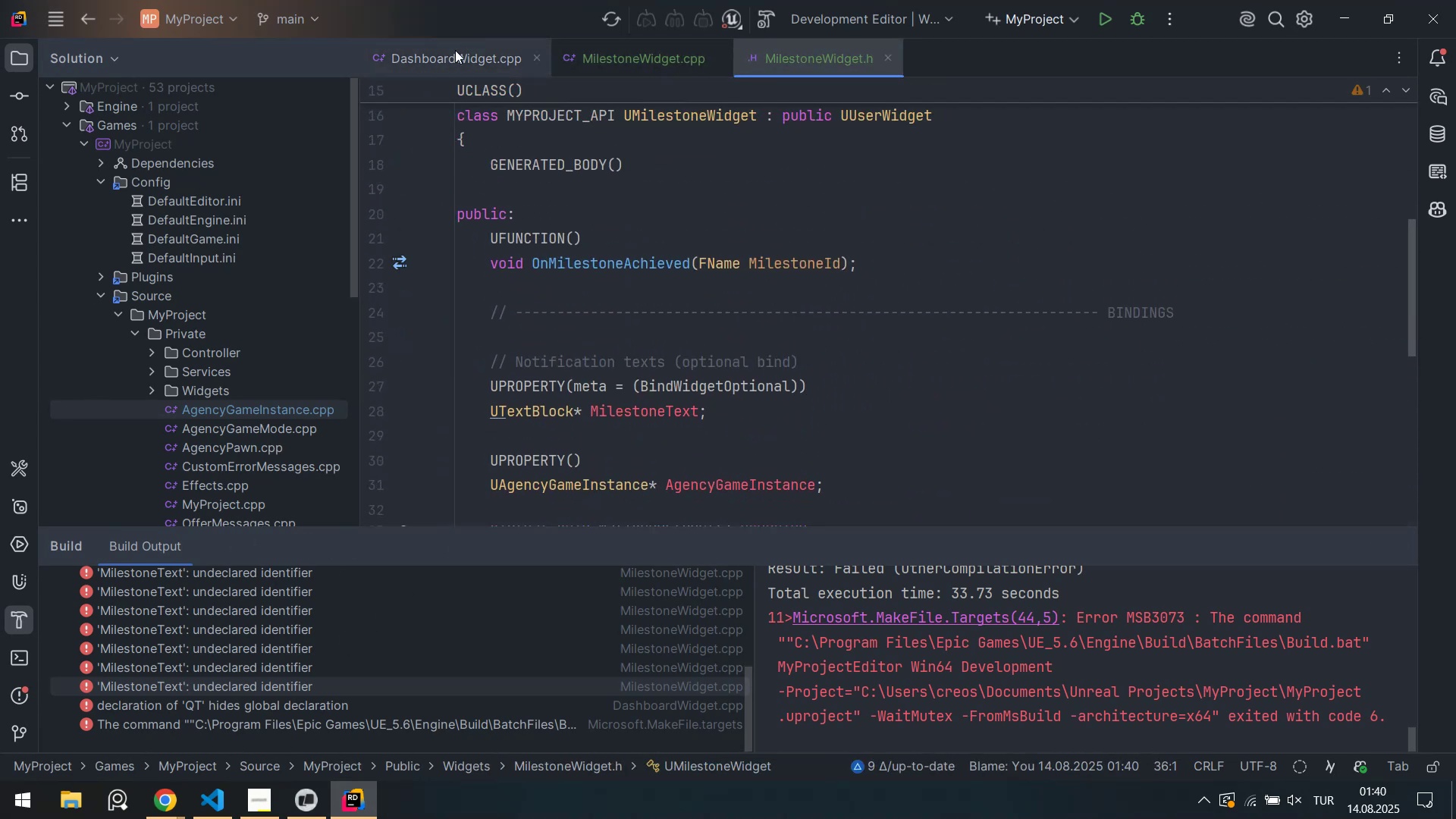 
left_click([455, 58])
 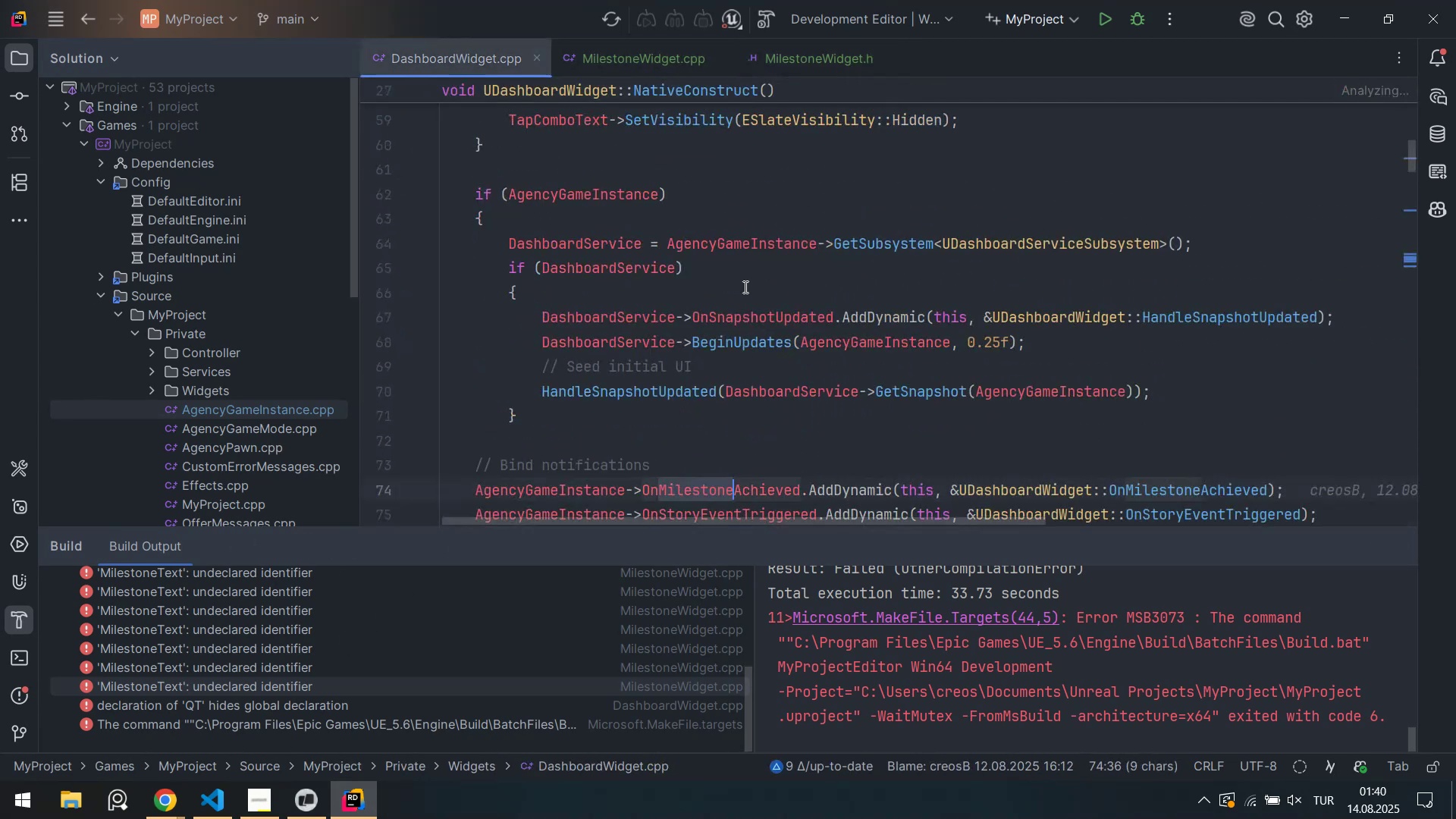 
scroll: coordinate [767, 304], scroll_direction: up, amount: 14.0
 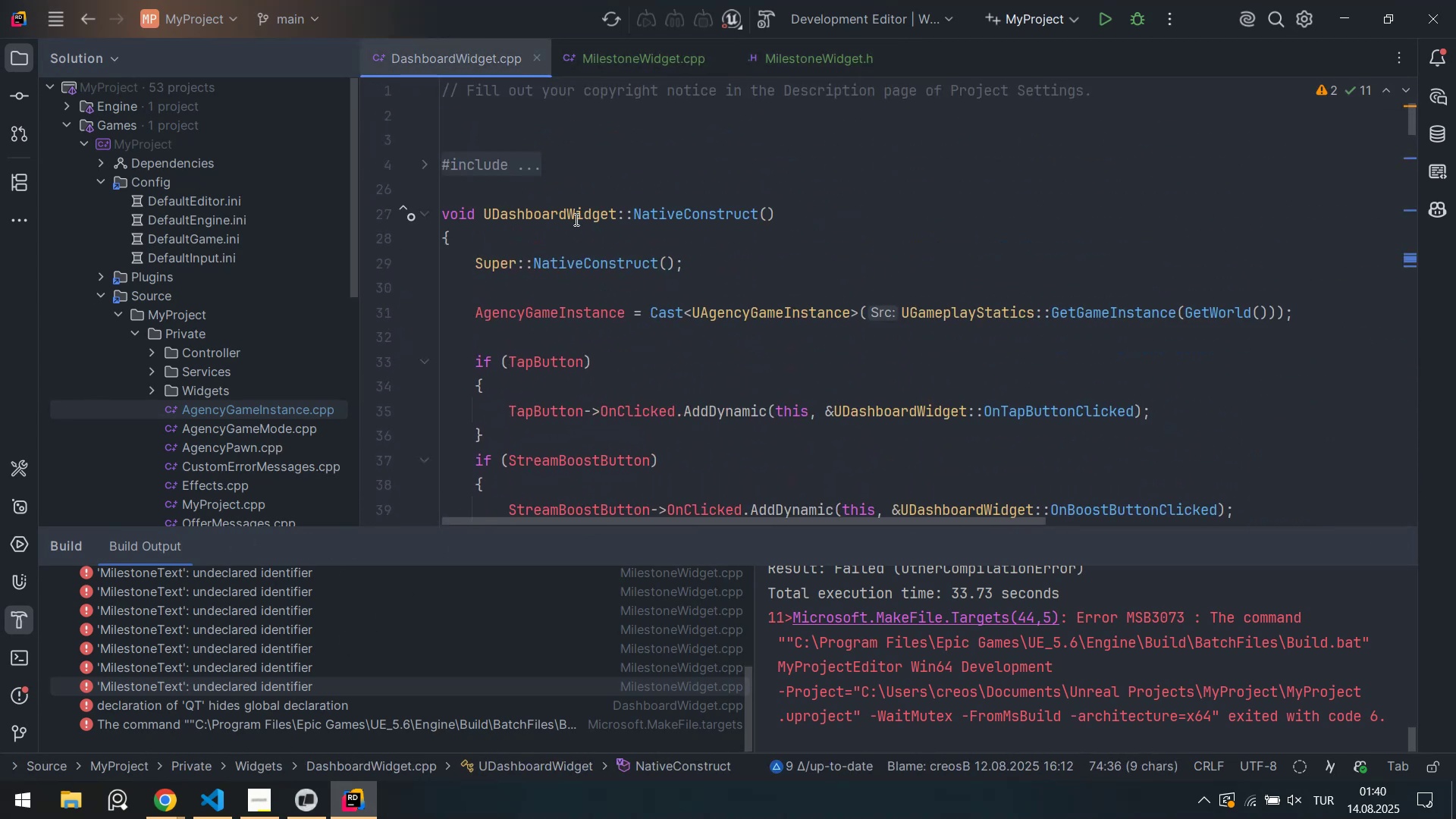 
left_click([803, 211])
 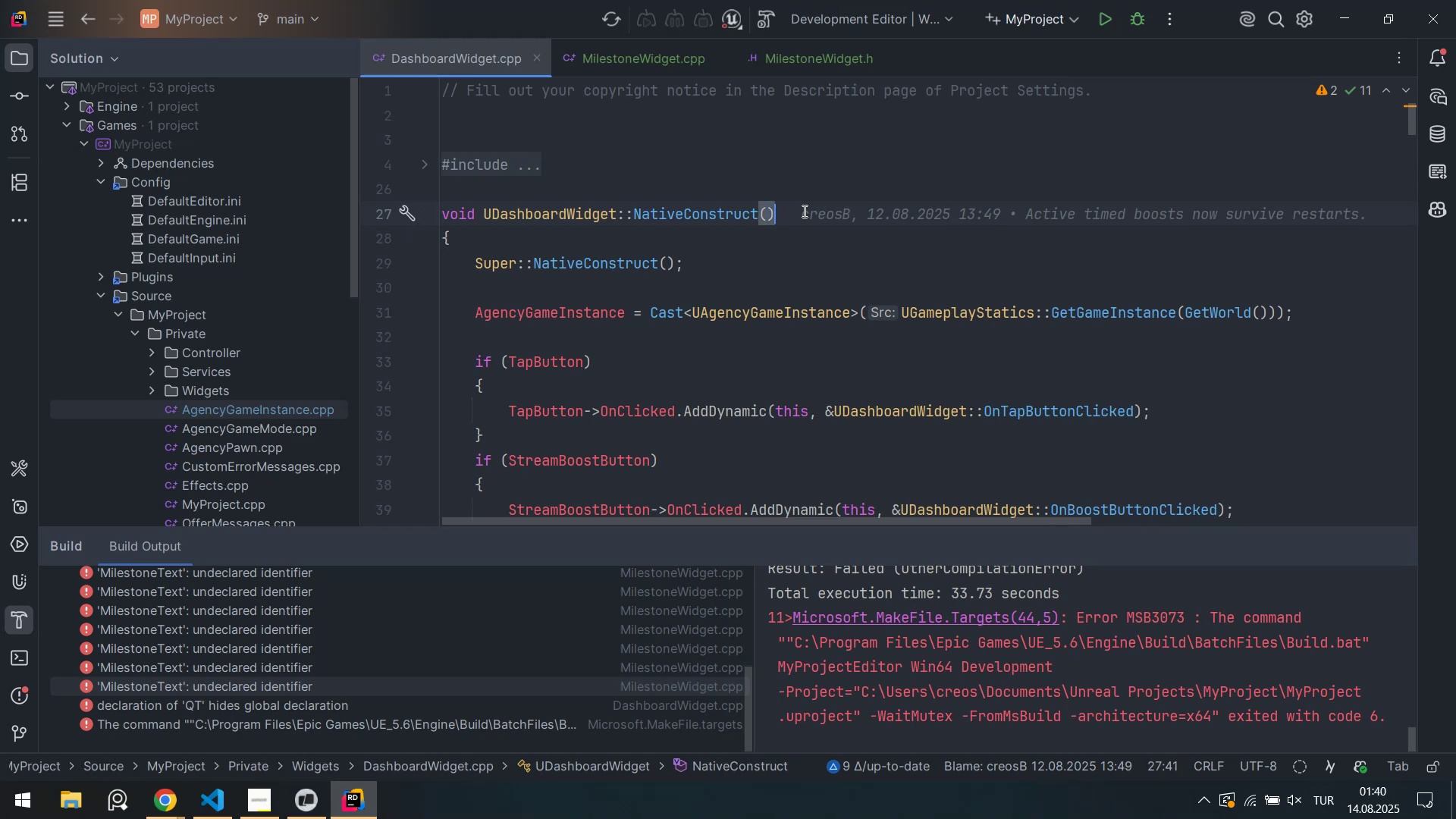 
key(Control+Shift+ShiftLeft)
 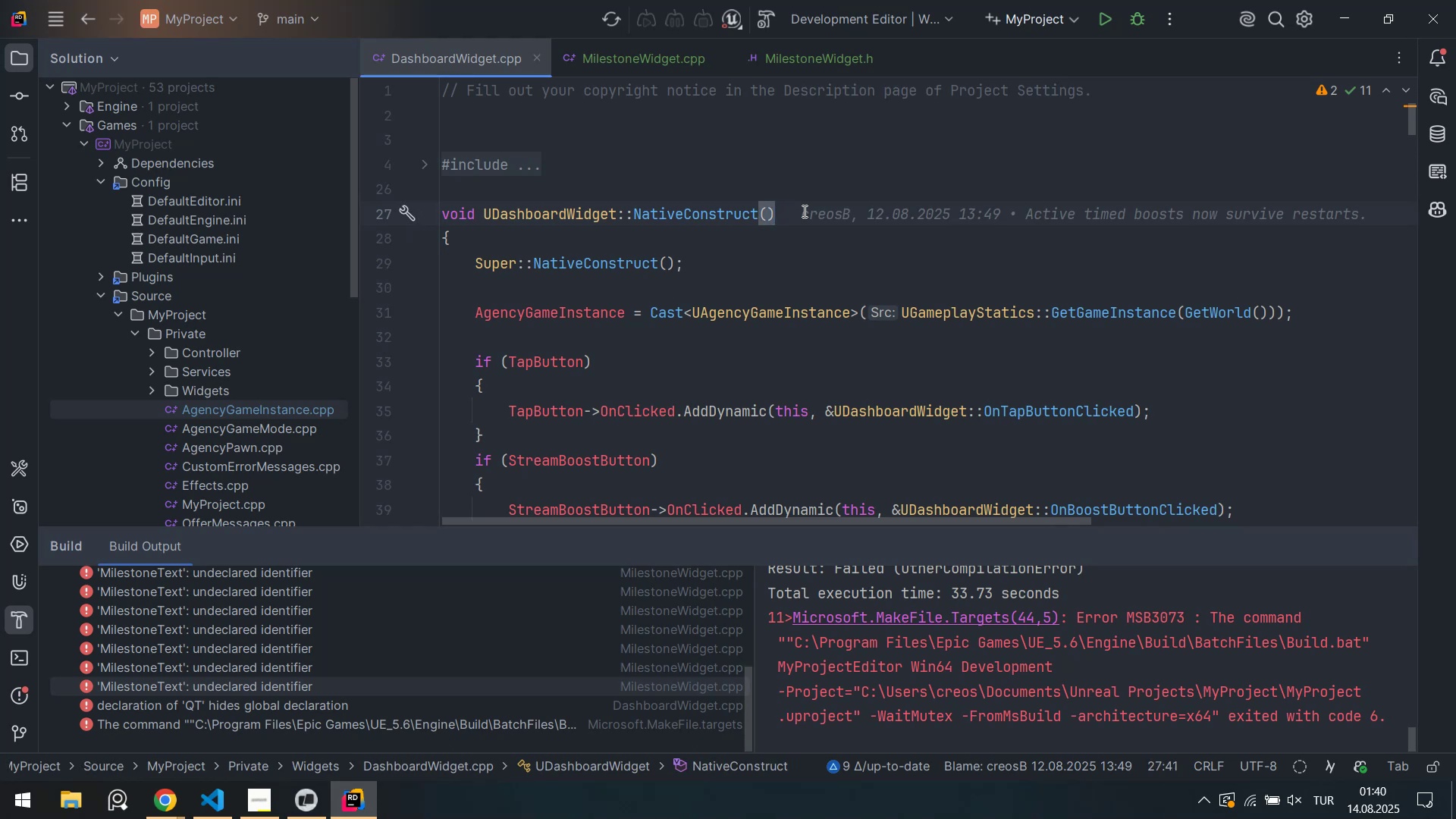 
key(Control+Shift+NumpadSubtract)
 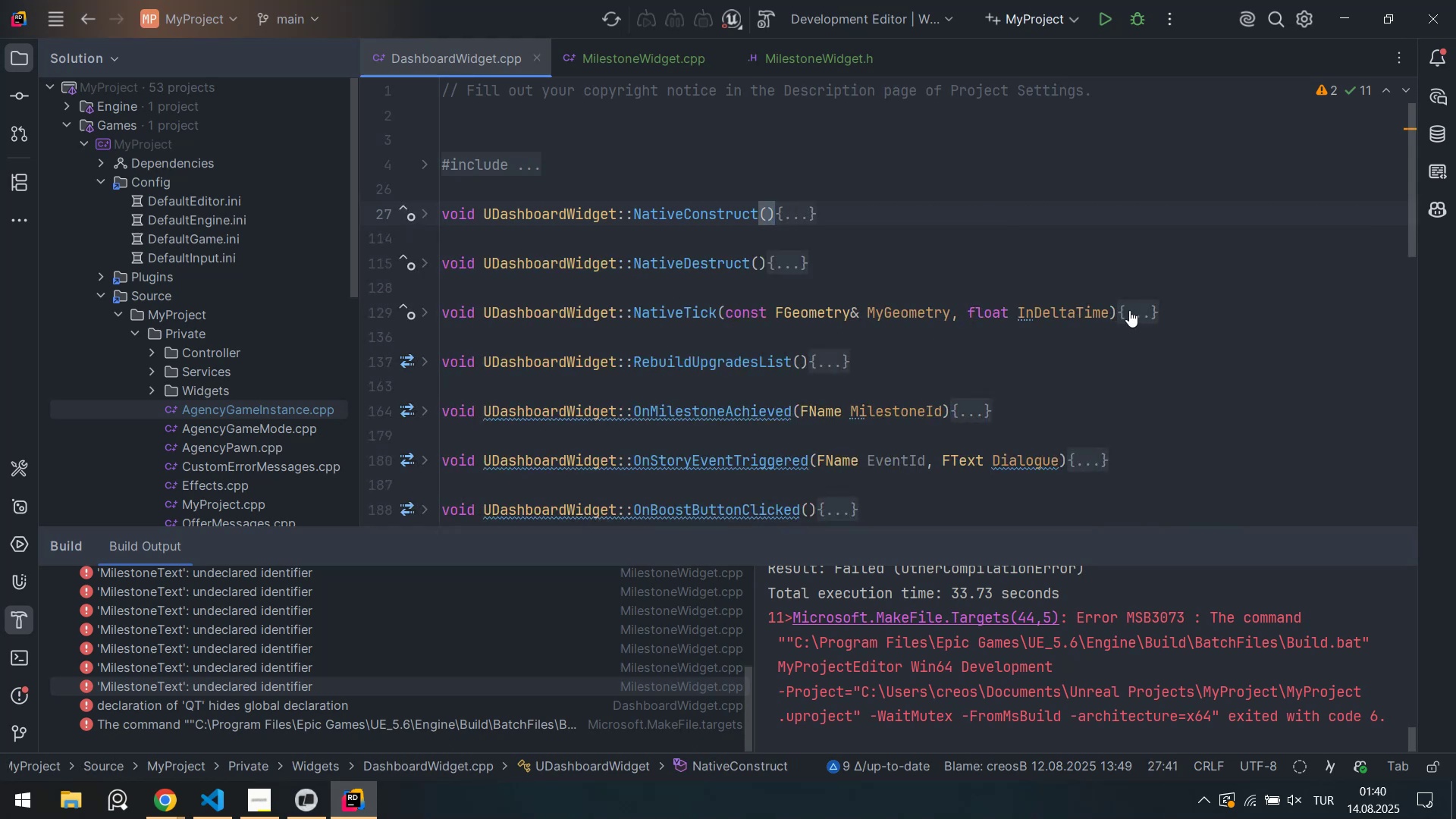 
scroll: coordinate [795, 343], scroll_direction: none, amount: 0.0
 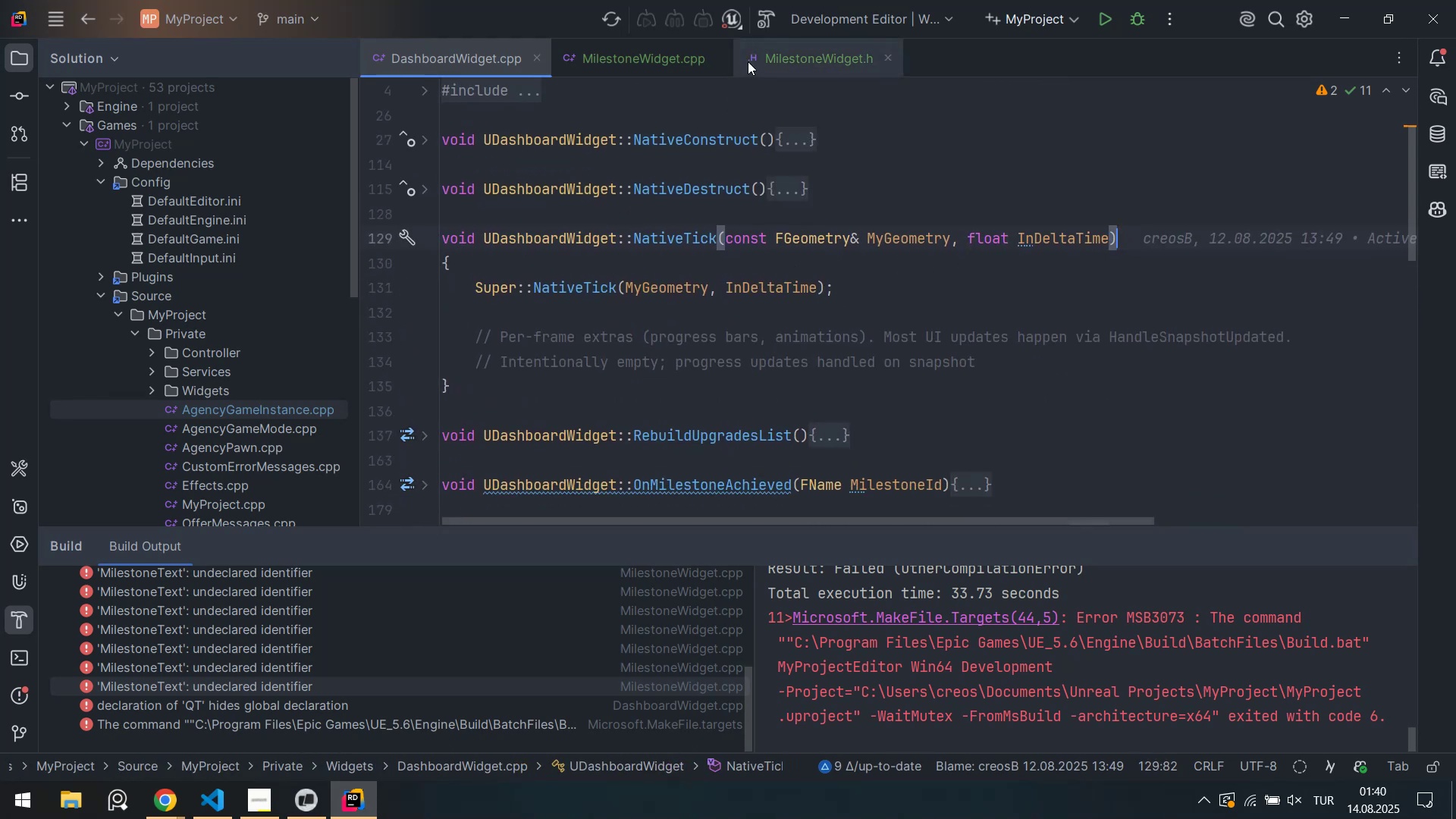 
left_click([763, 58])
 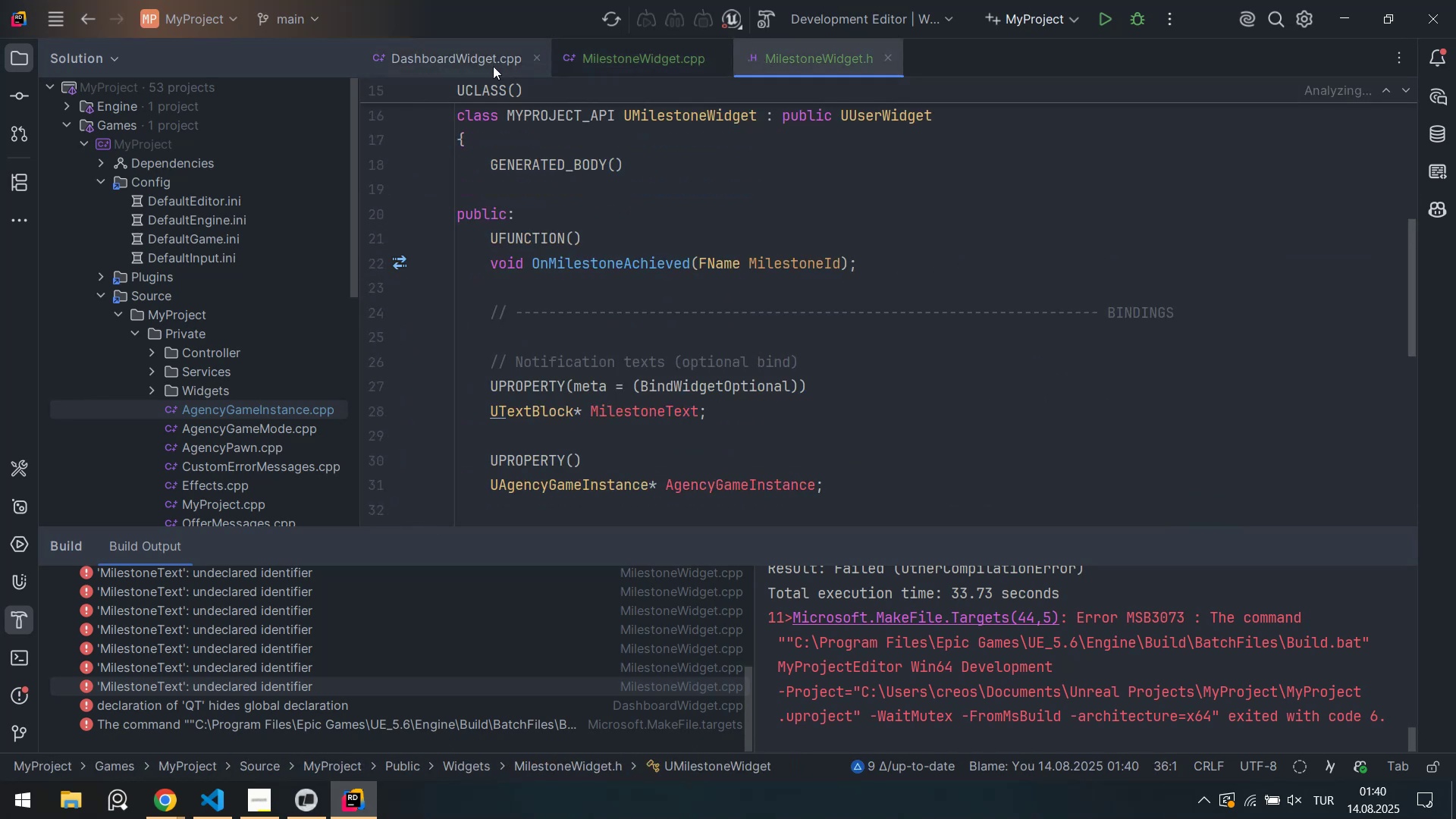 
left_click([472, 63])
 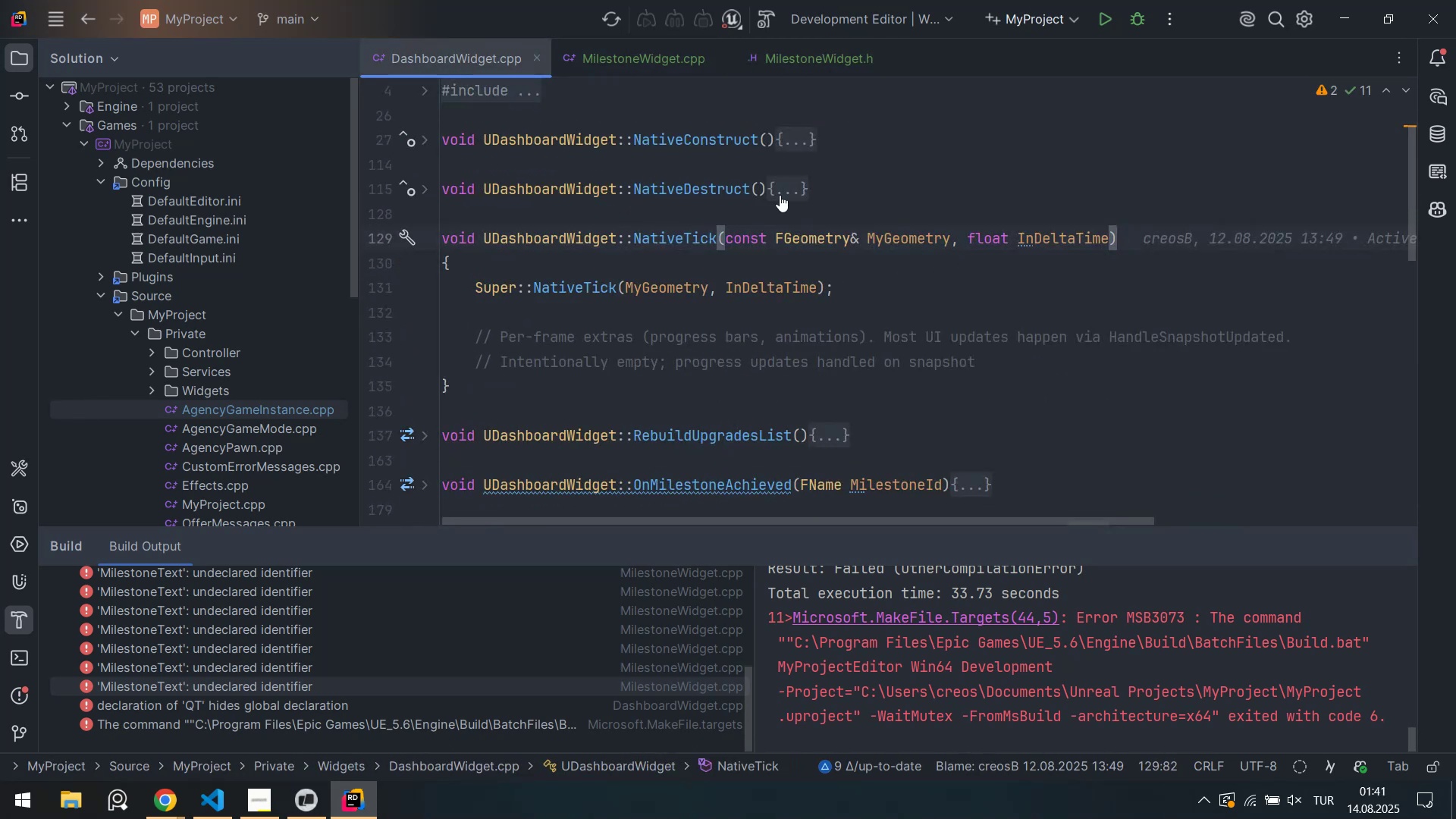 
left_click([769, 58])
 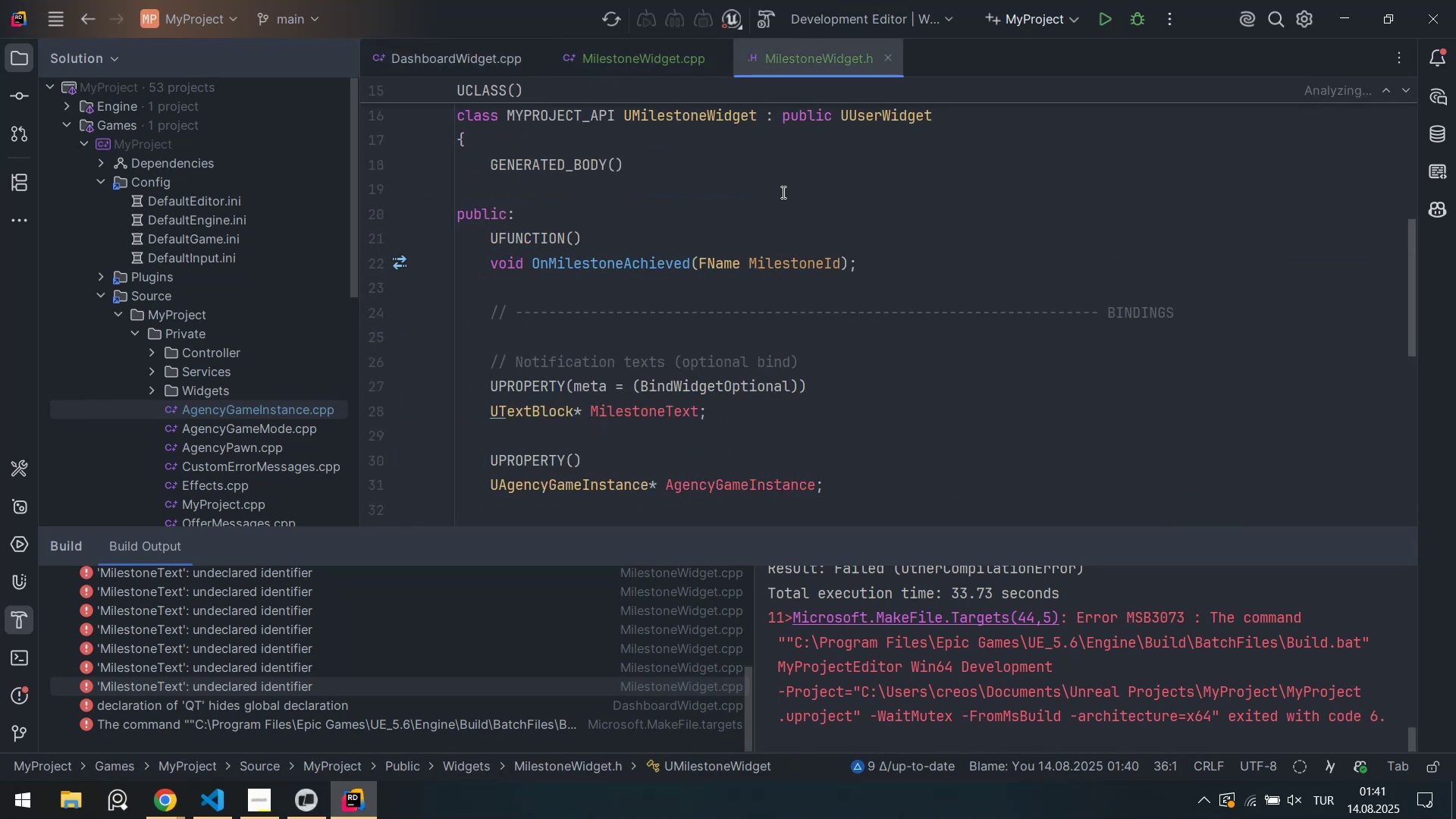 
scroll: coordinate [748, 274], scroll_direction: down, amount: 1.0
 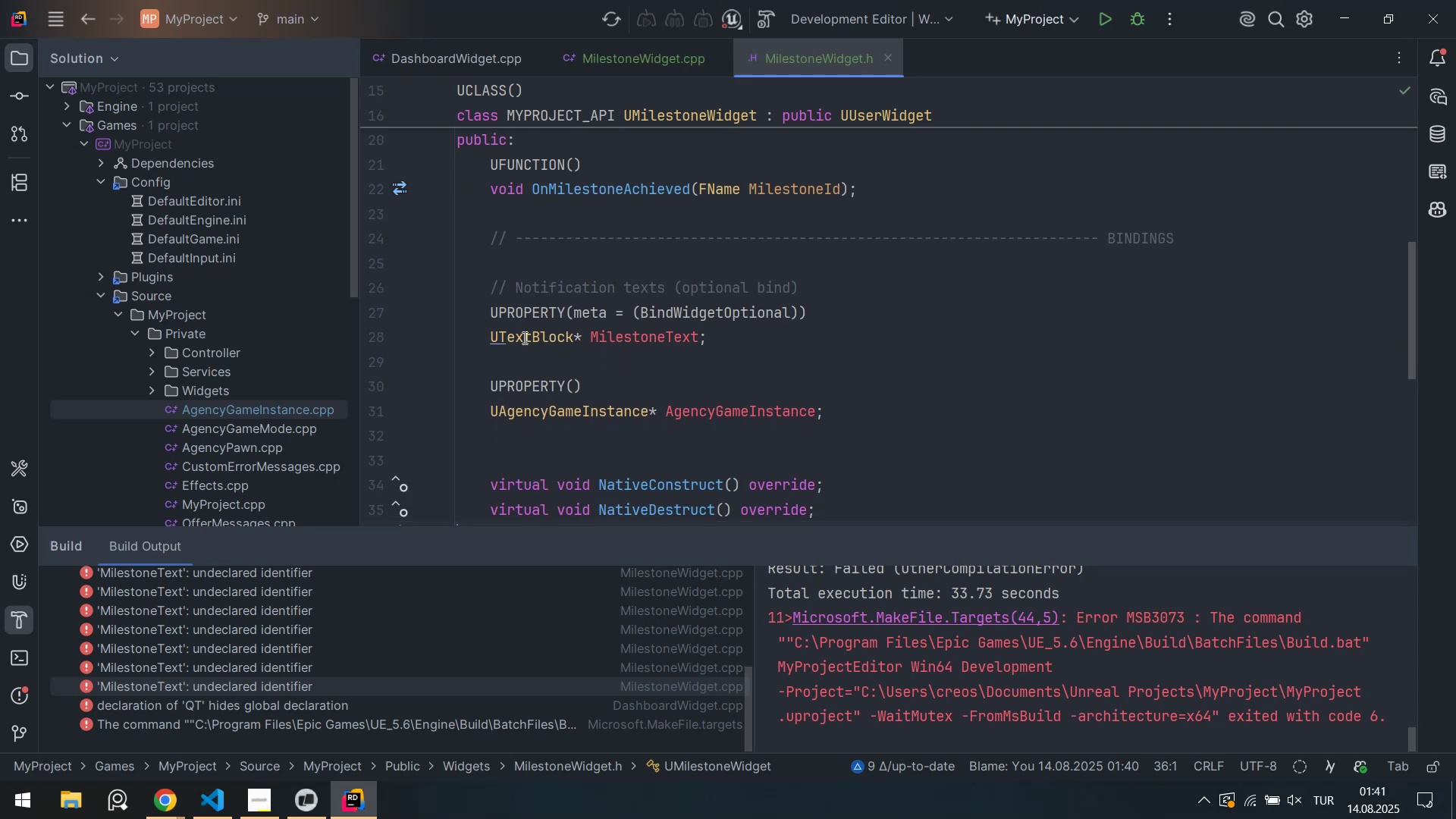 
left_click([523, 337])
 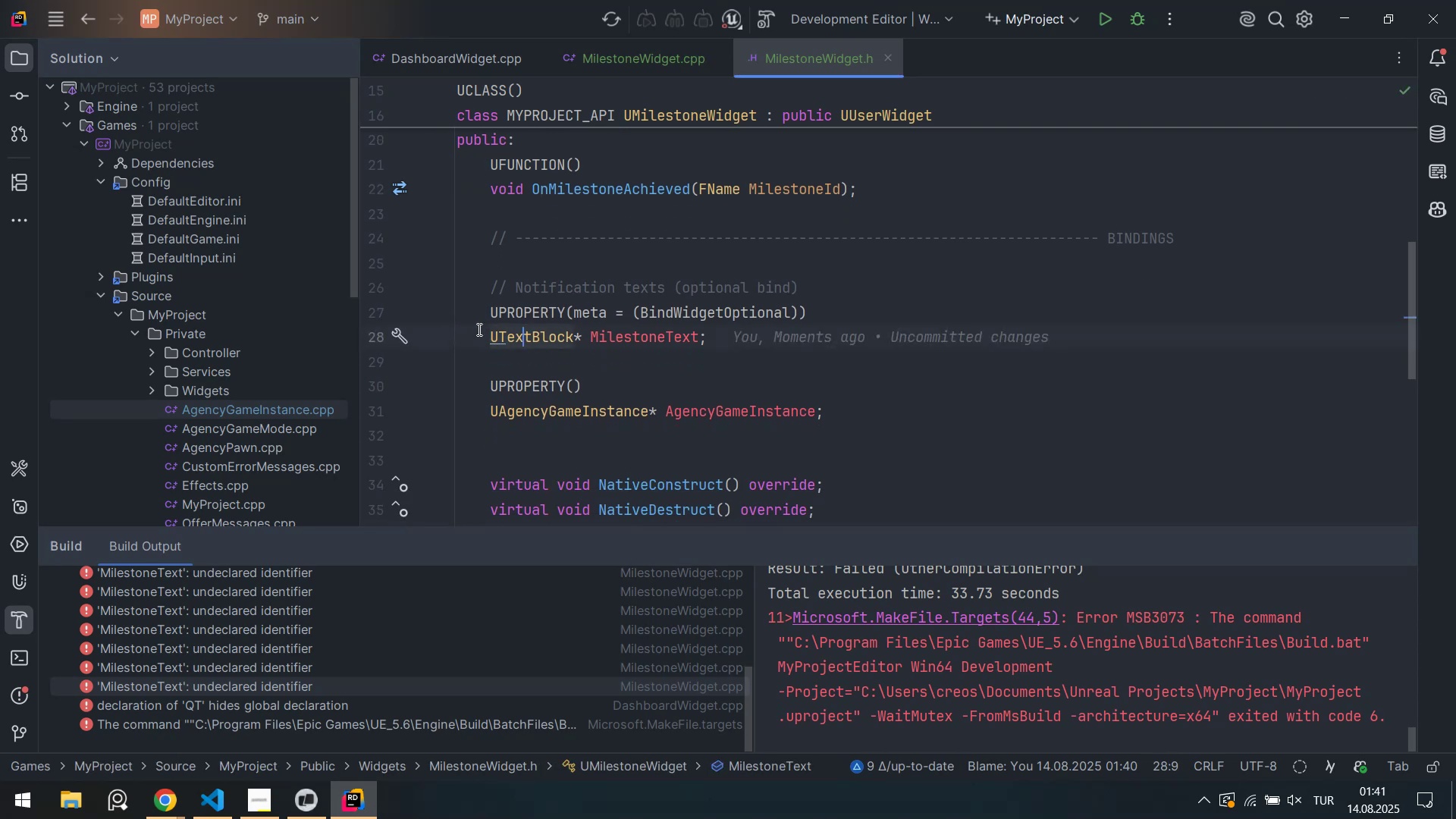 
scroll: coordinate [506, 339], scroll_direction: up, amount: 4.0
 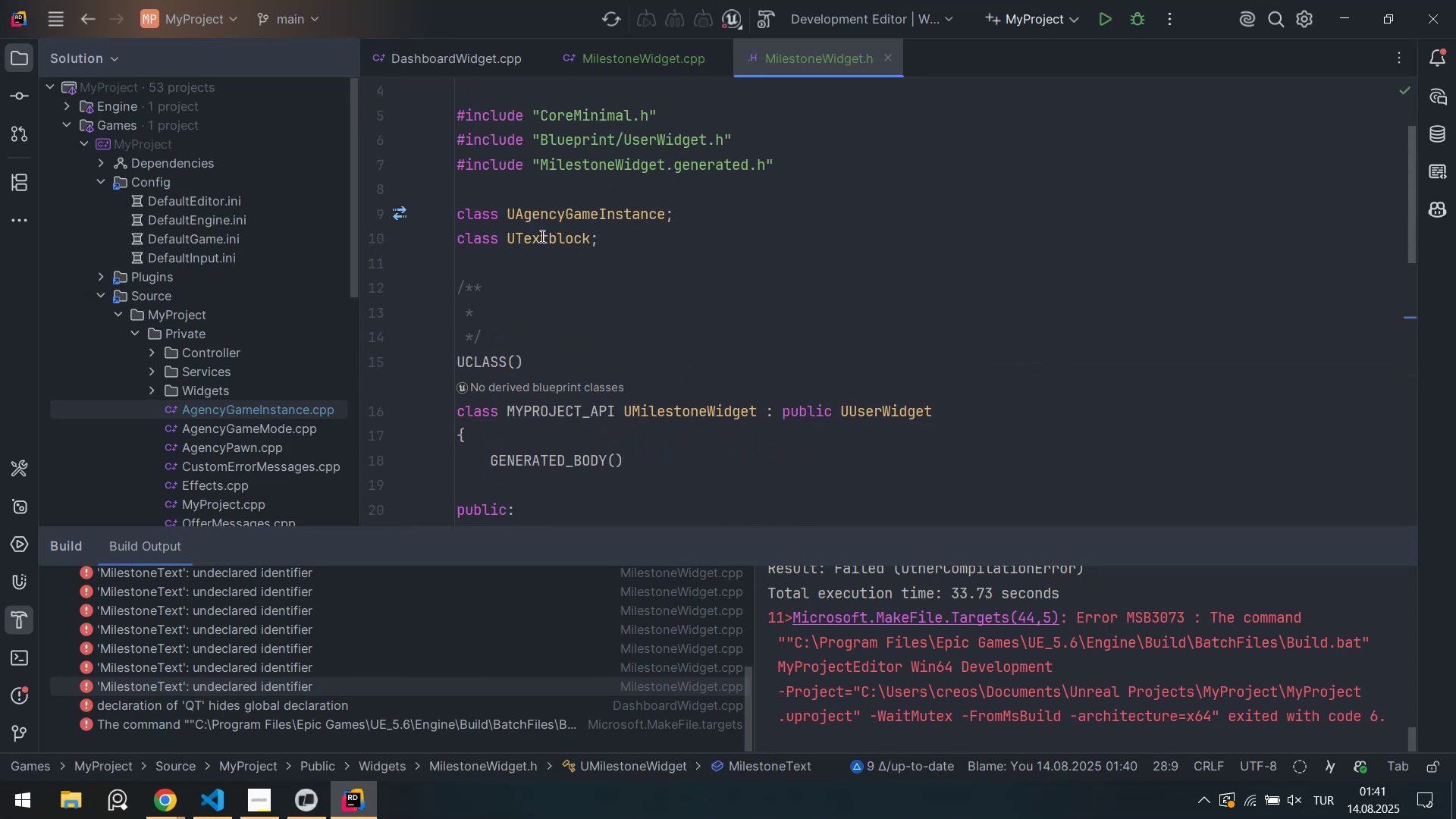 
left_click_drag(start_coordinate=[551, 236], to_coordinate=[555, 236])
 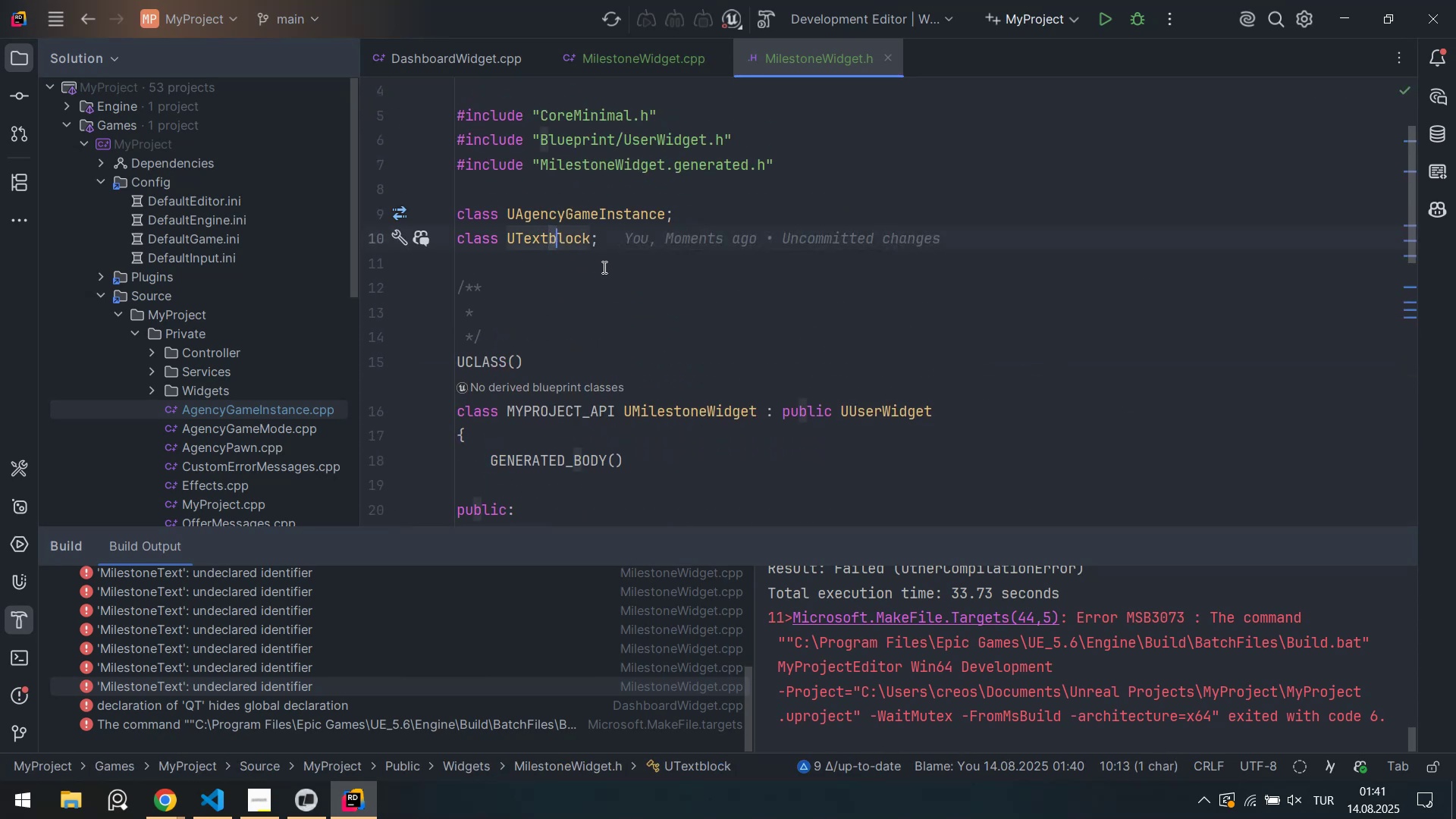 
key(CapsLock)
 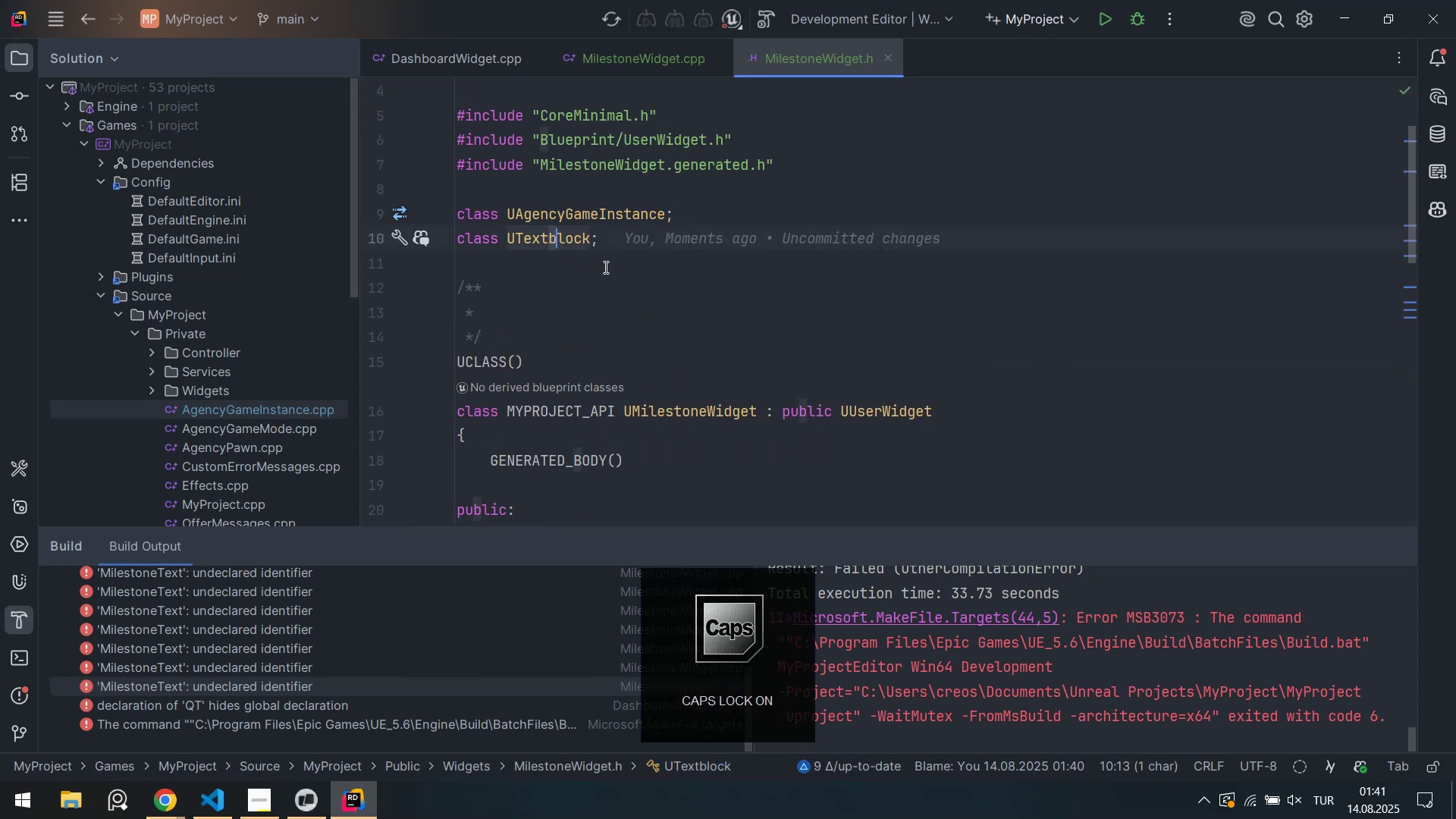 
key(B)
 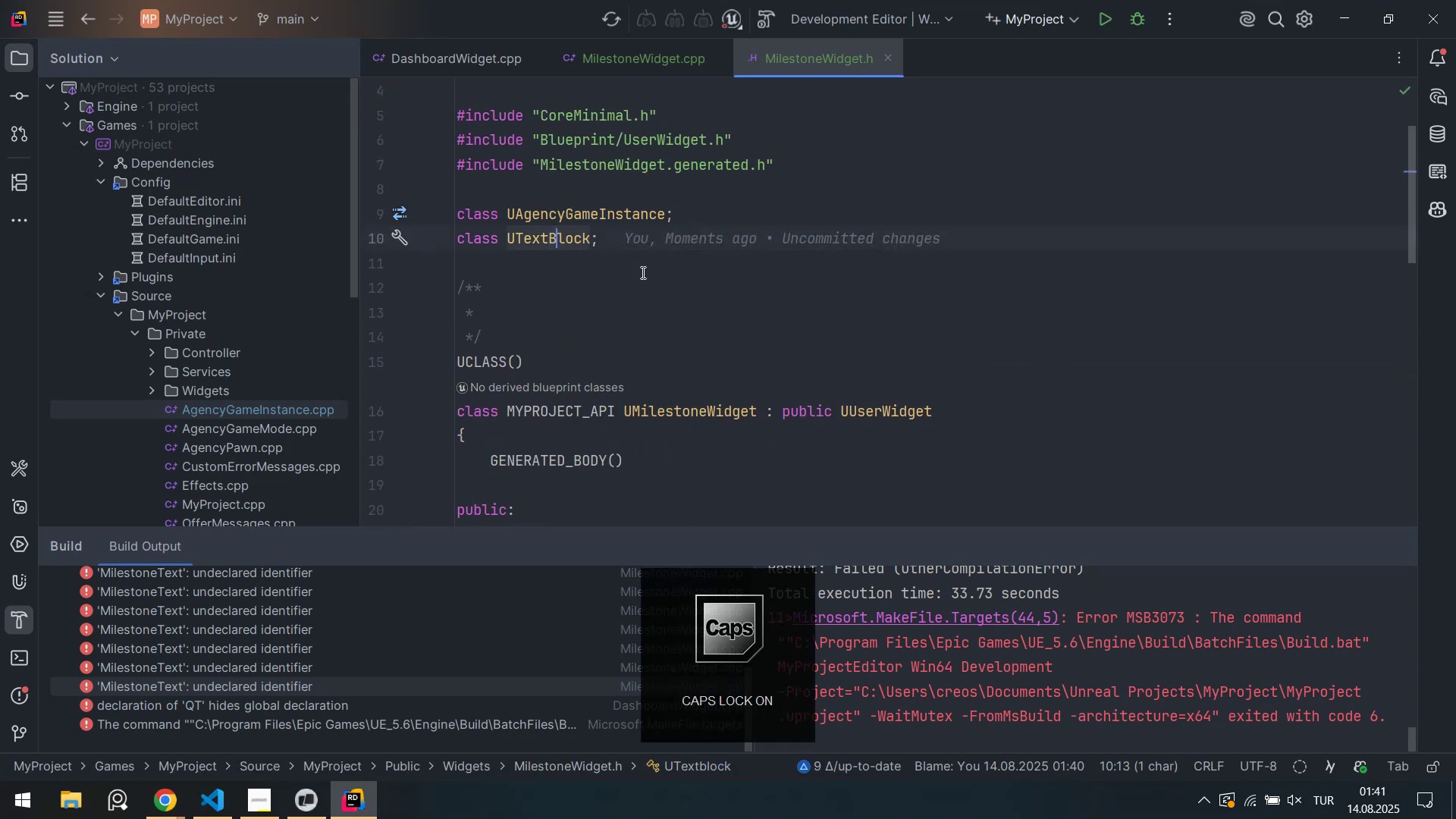 
key(CapsLock)
 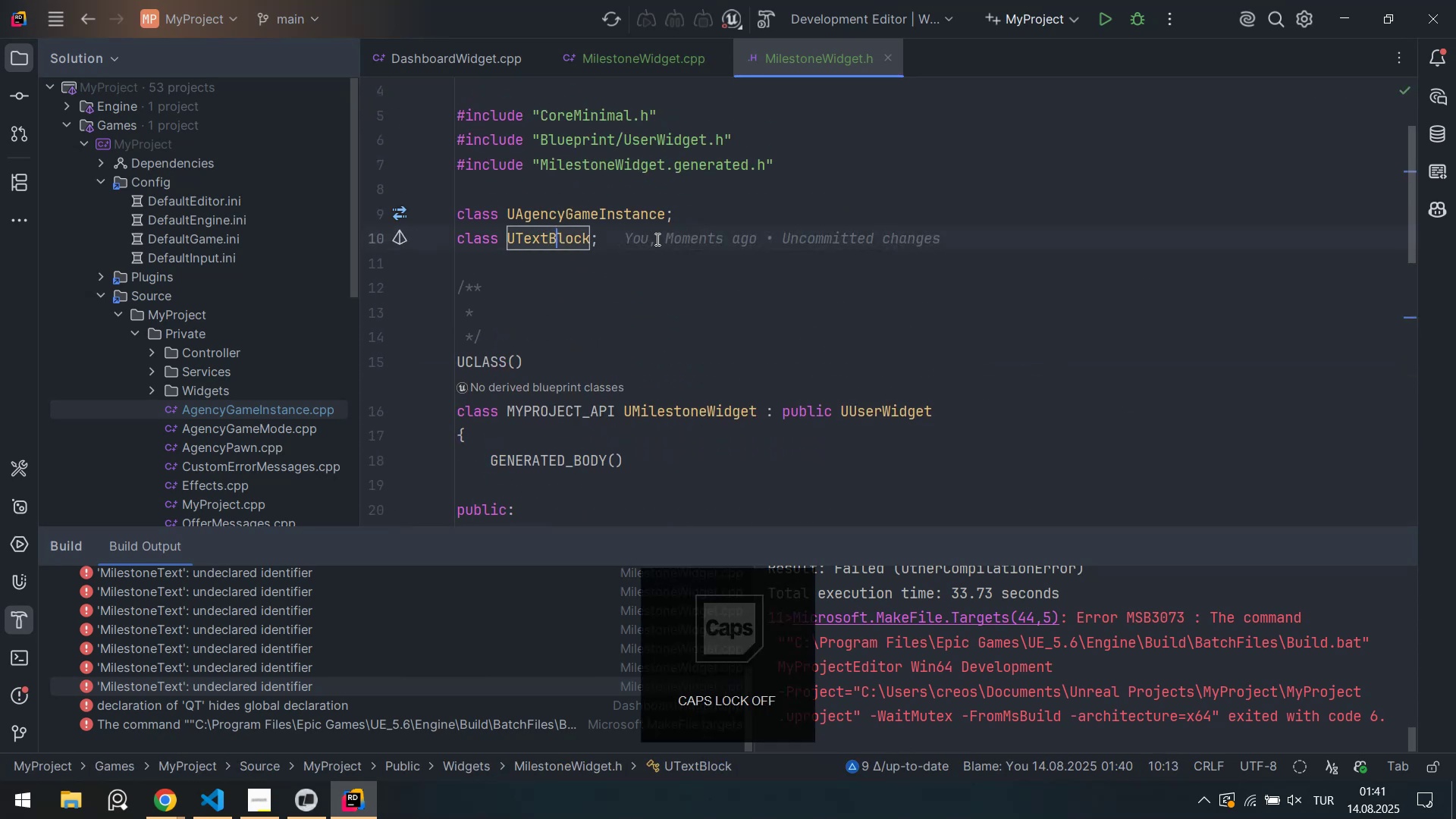 
left_click([656, 239])
 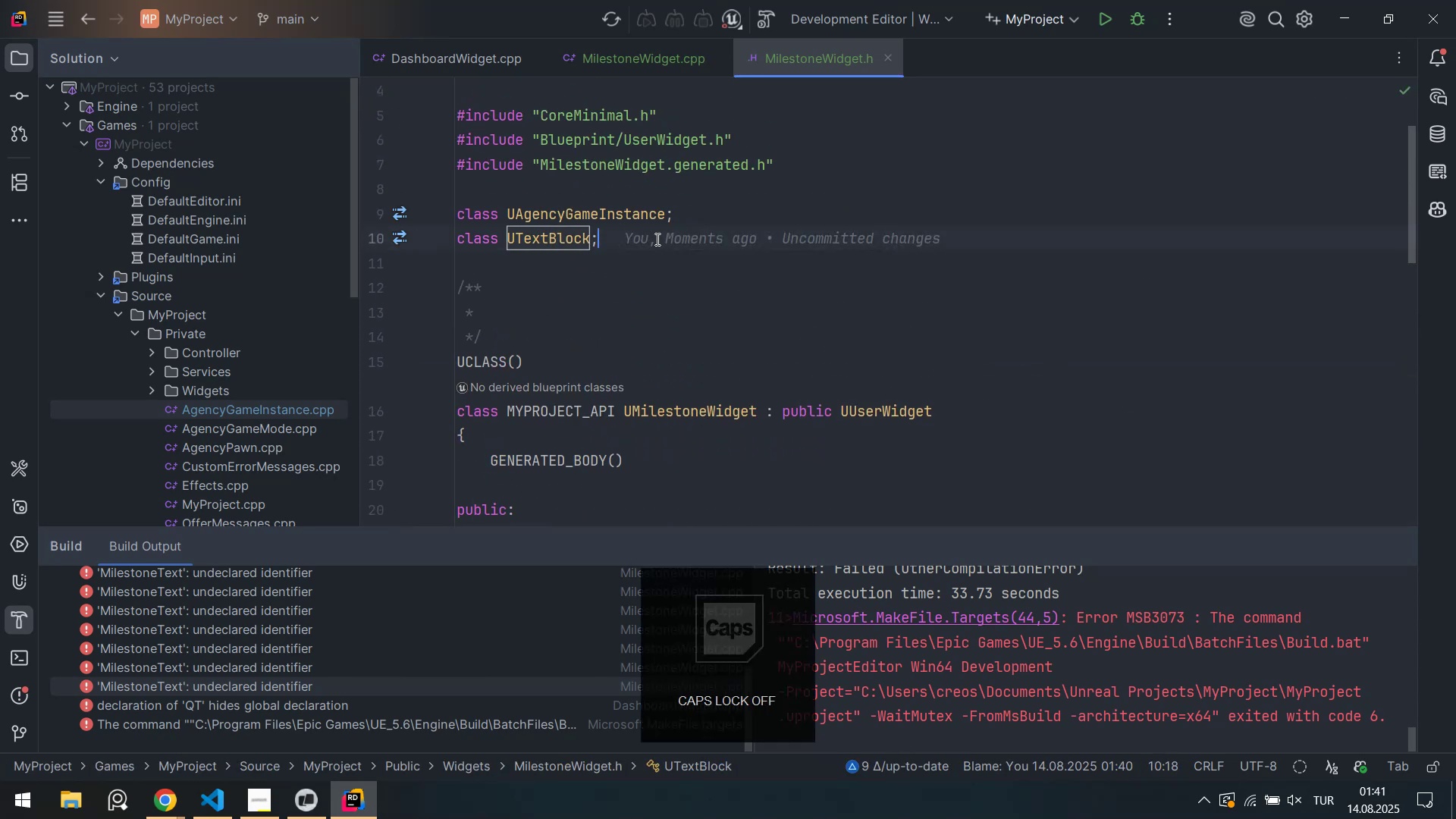 
key(Control+ControlLeft)
 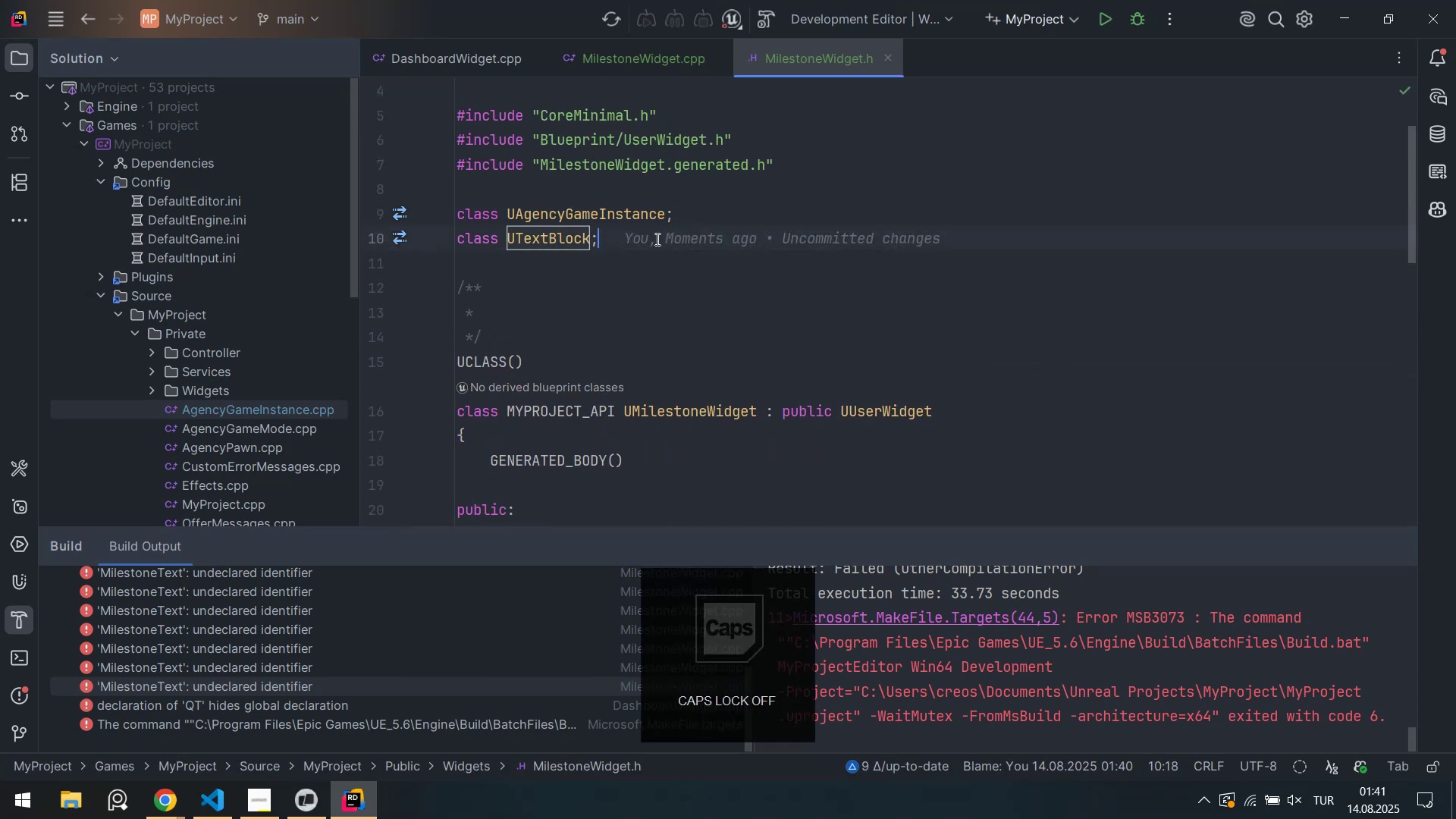 
key(Control+S)
 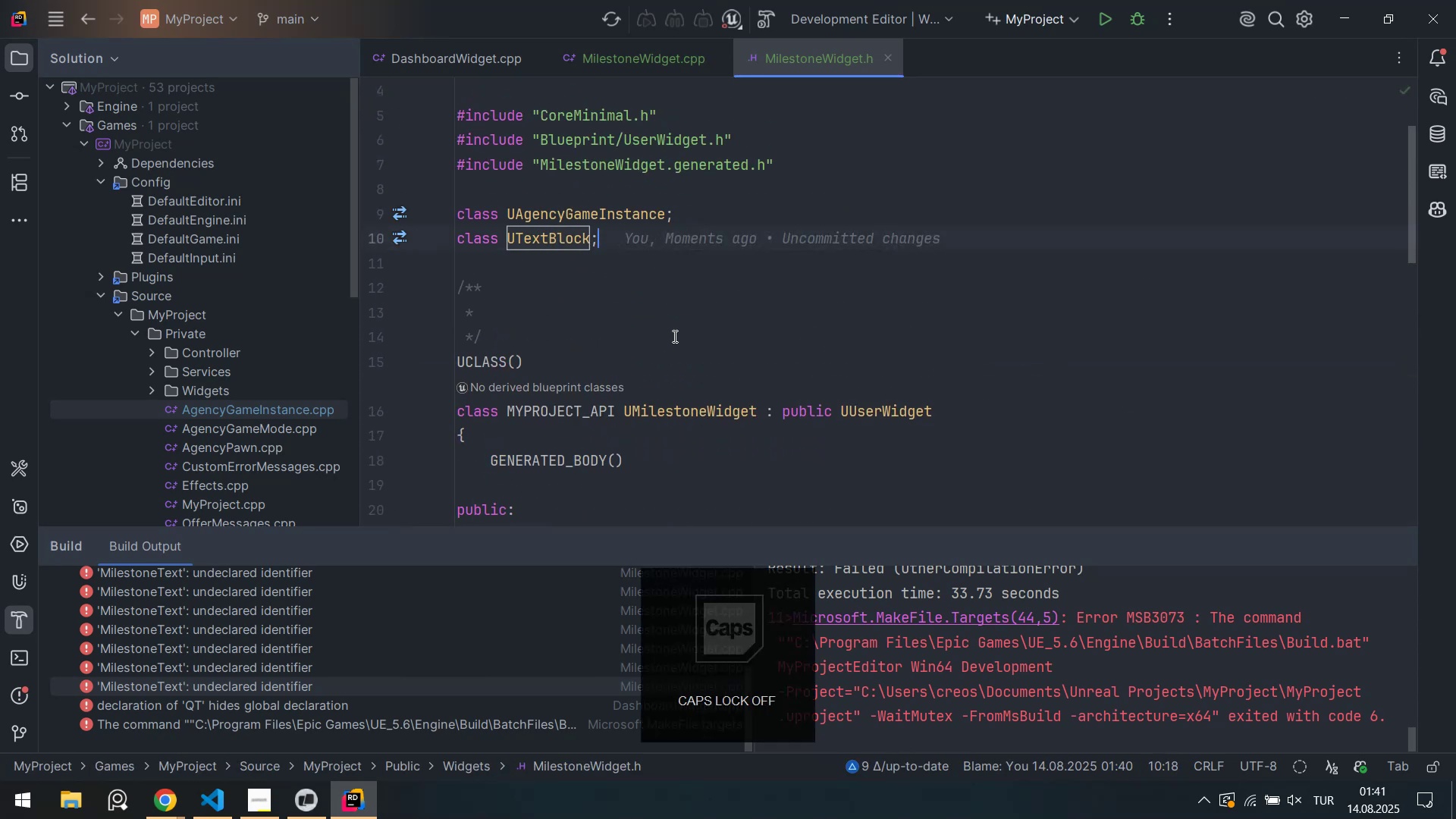 
scroll: coordinate [543, 417], scroll_direction: down, amount: 6.0
 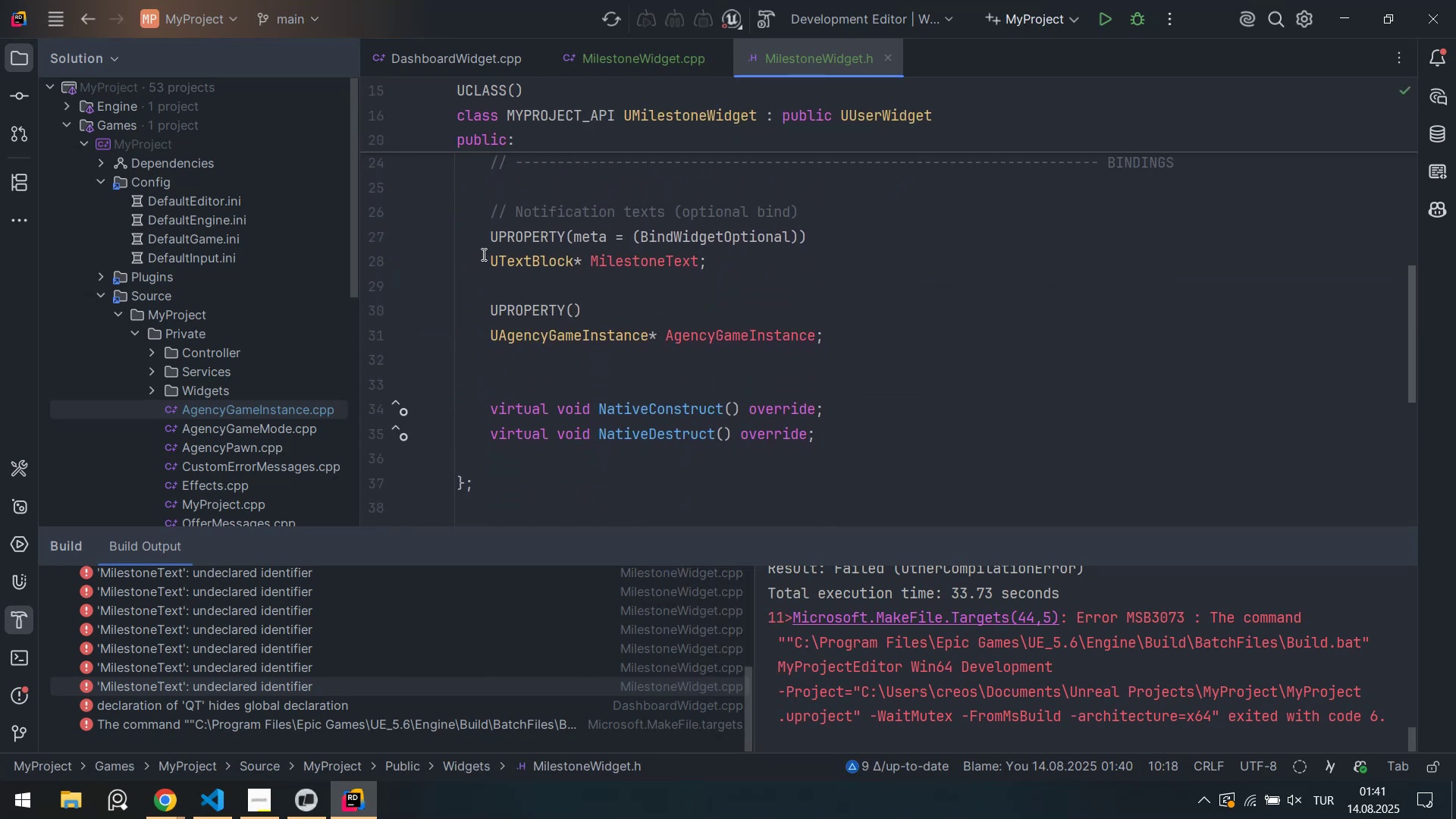 
left_click([483, 254])
 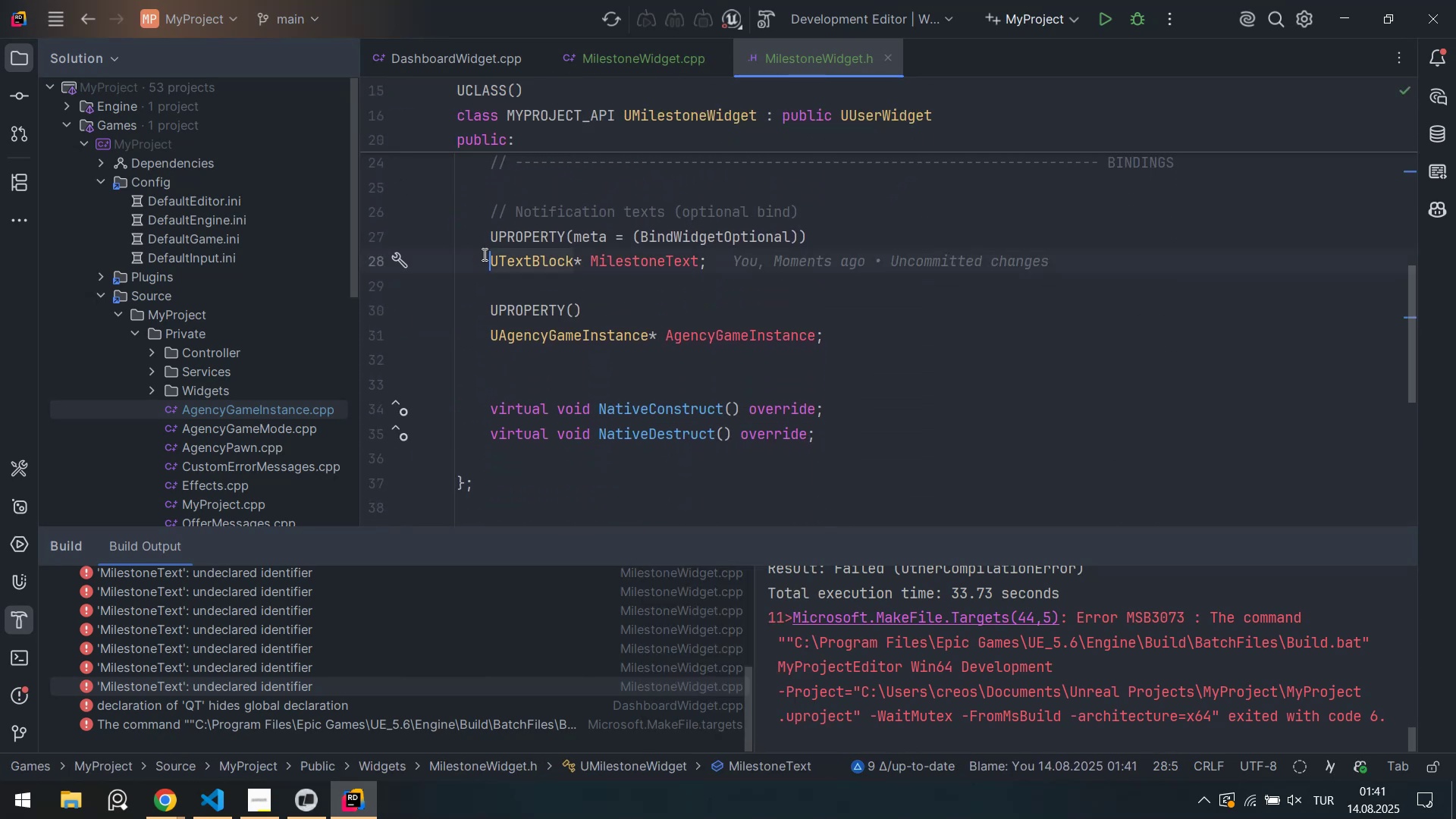 
type(class )
 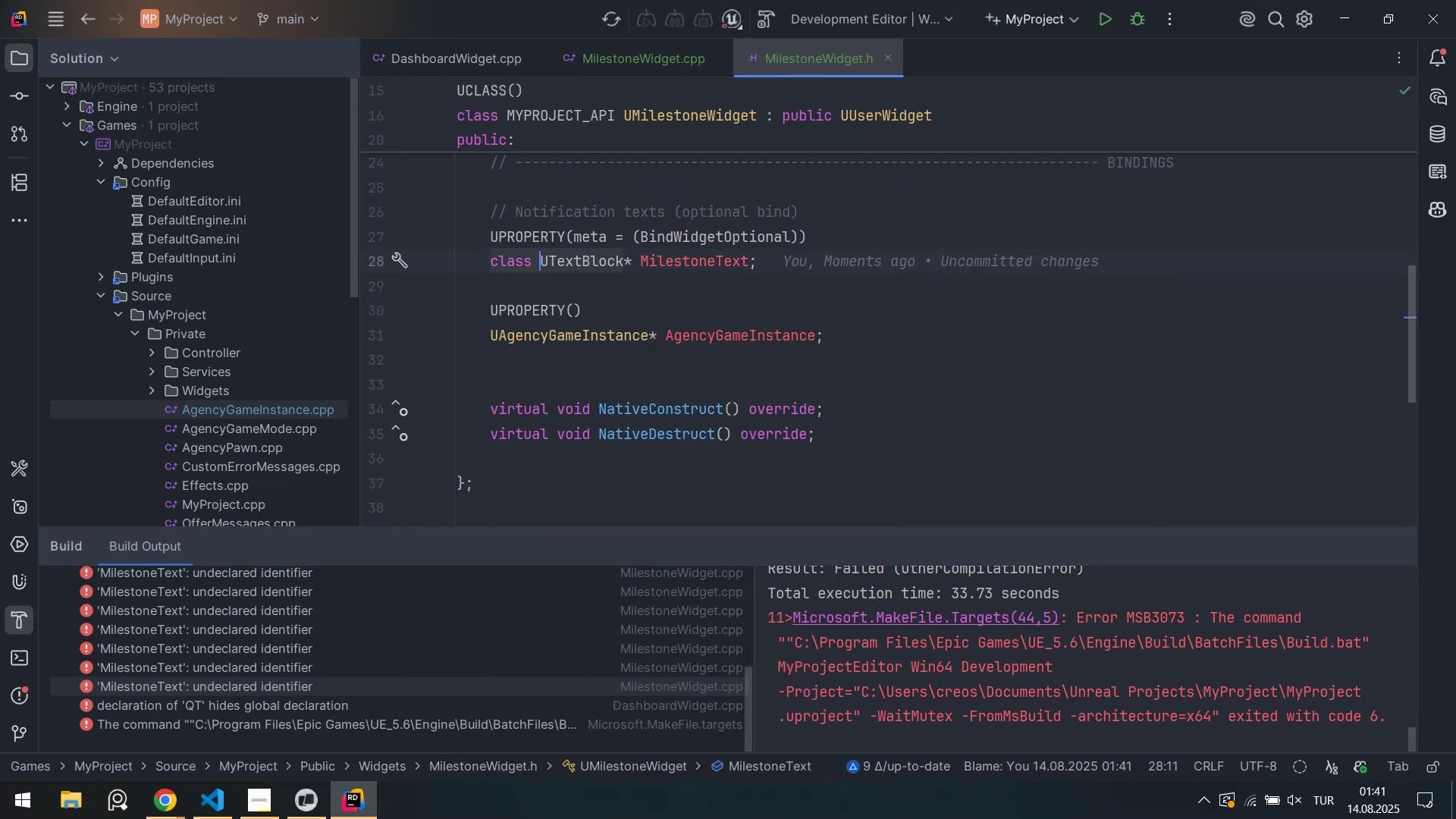 
key(Control+ControlLeft)
 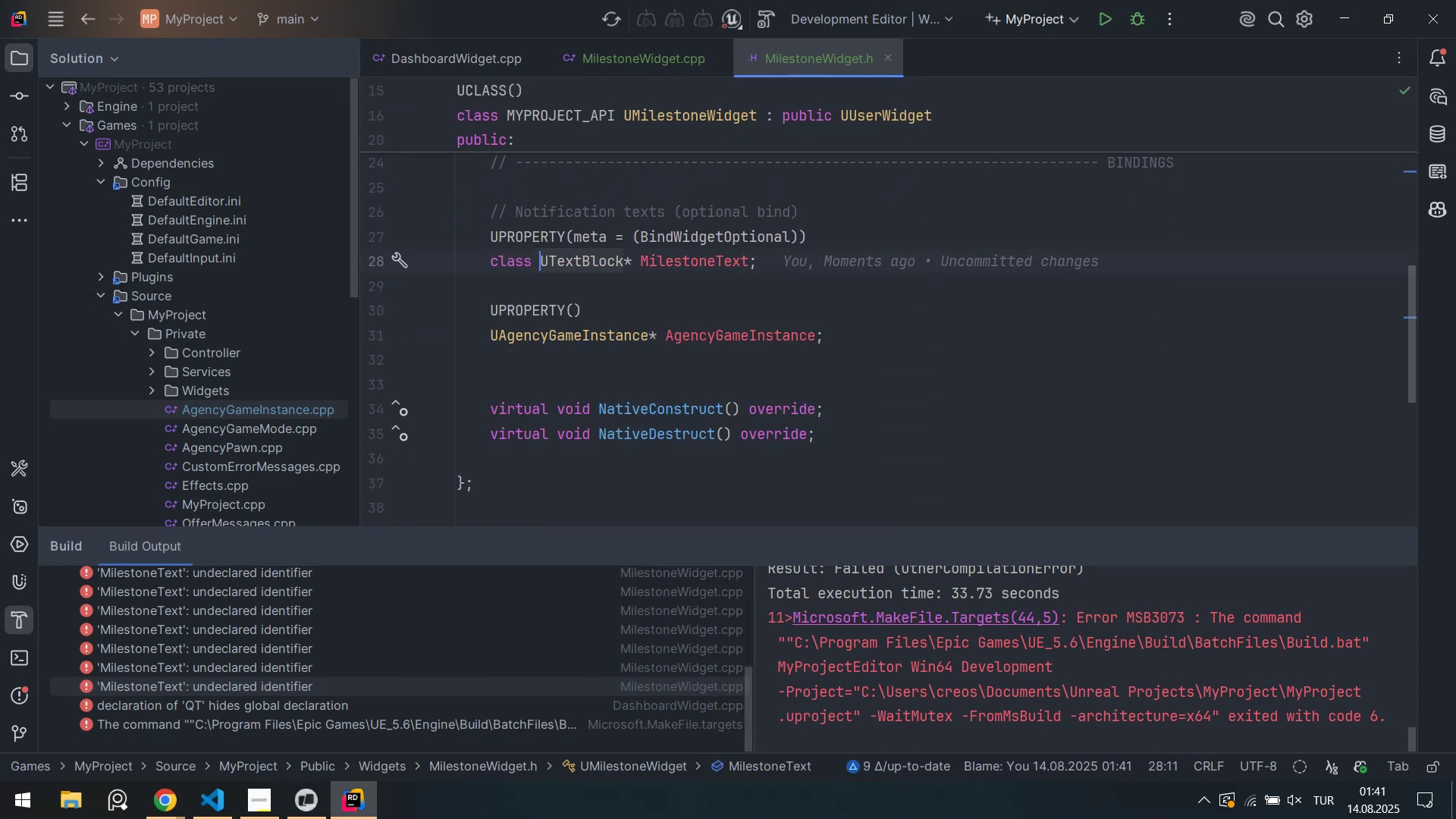 
key(Control+S)
 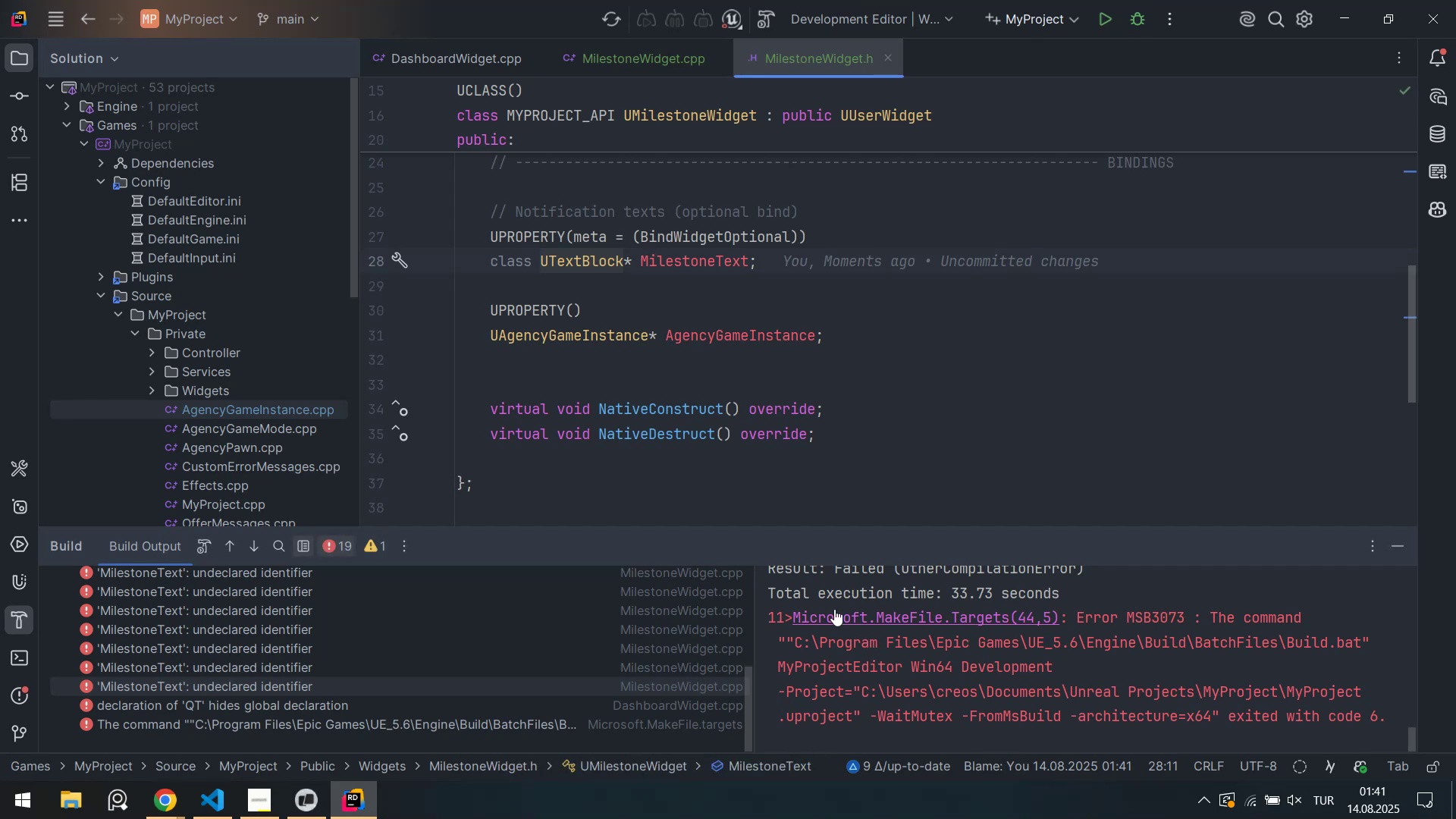 
scroll: coordinate [430, 636], scroll_direction: up, amount: 2.0
 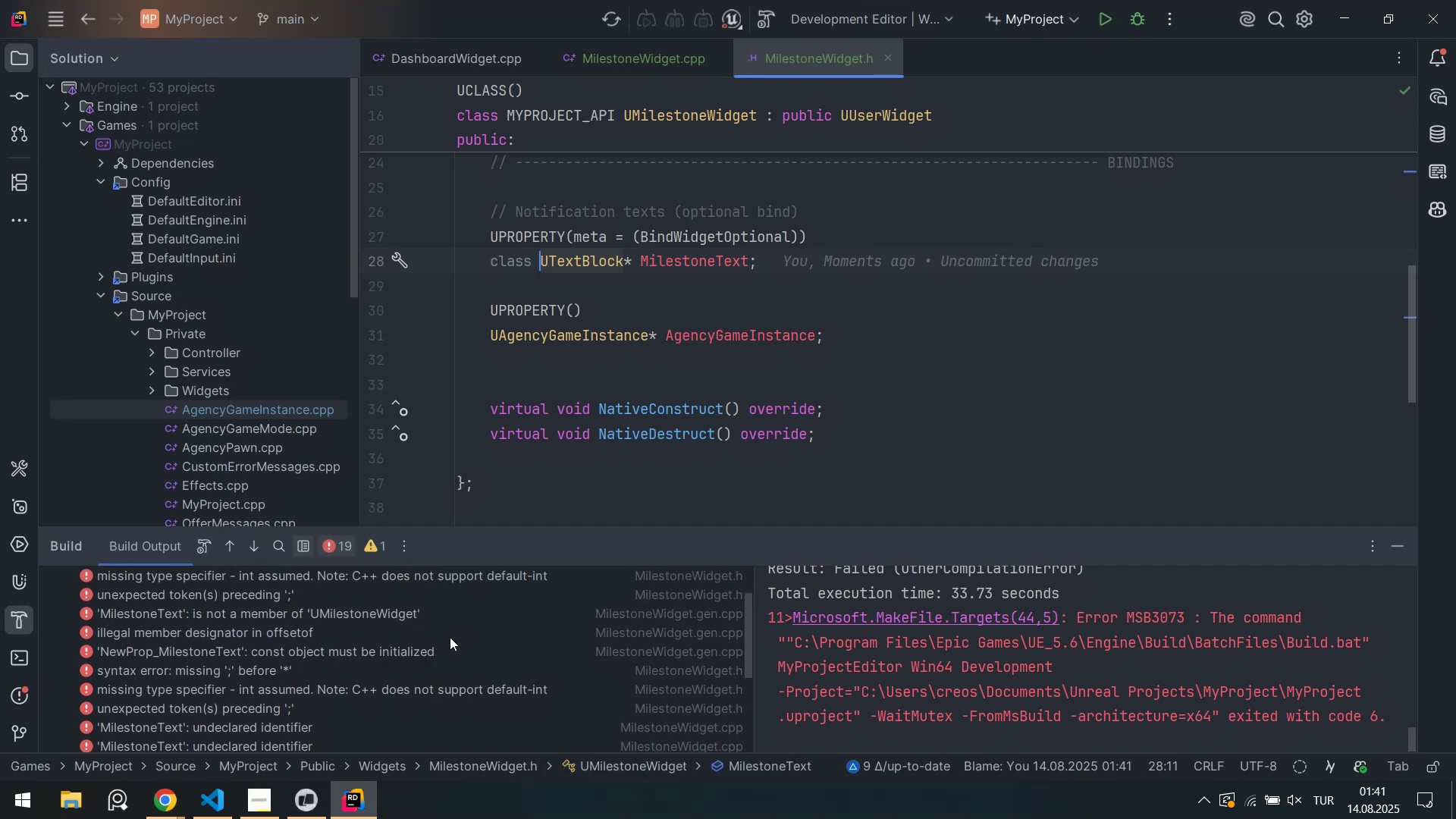 
scroll: coordinate [452, 642], scroll_direction: none, amount: 0.0
 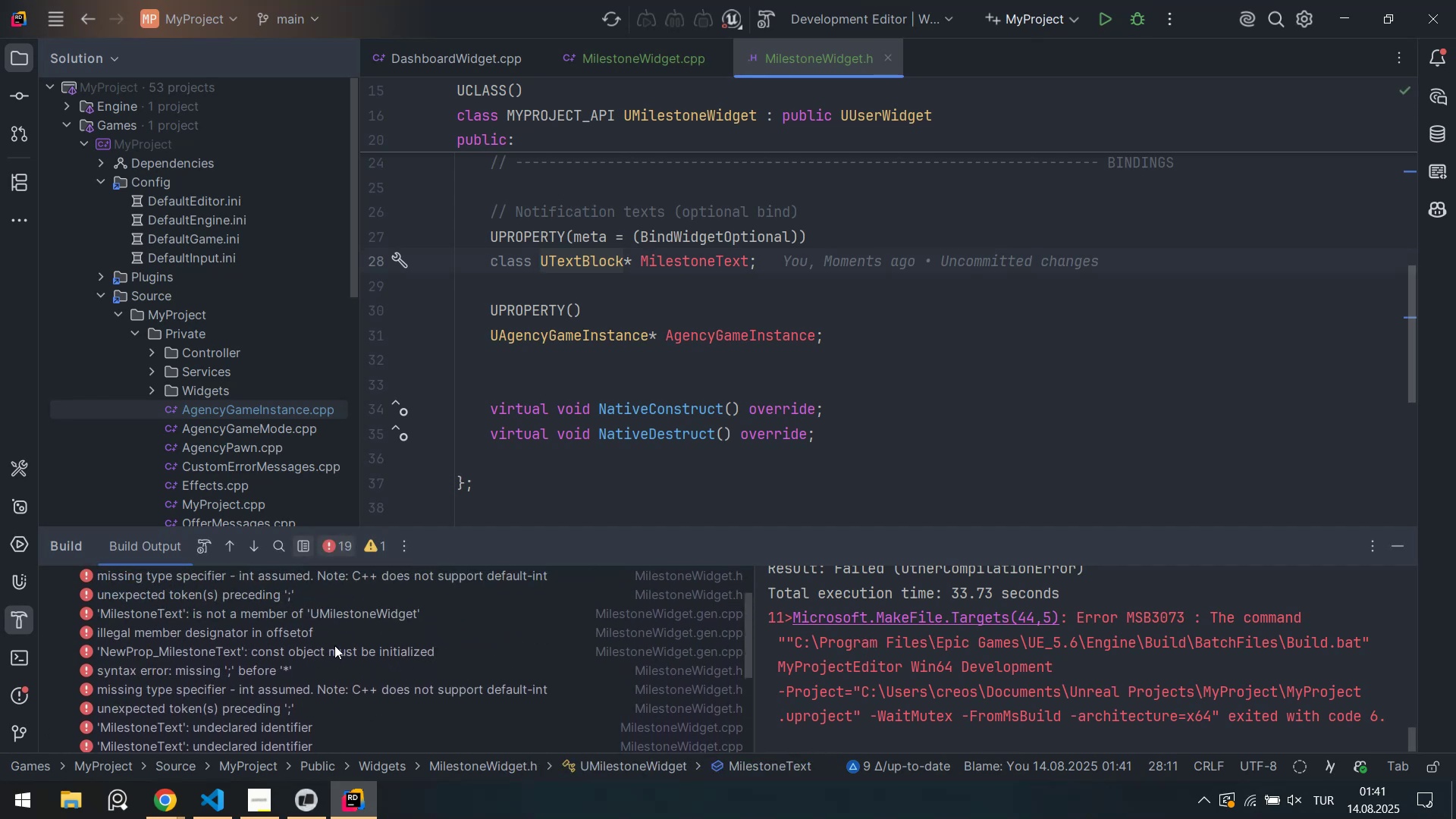 
left_click([332, 645])
 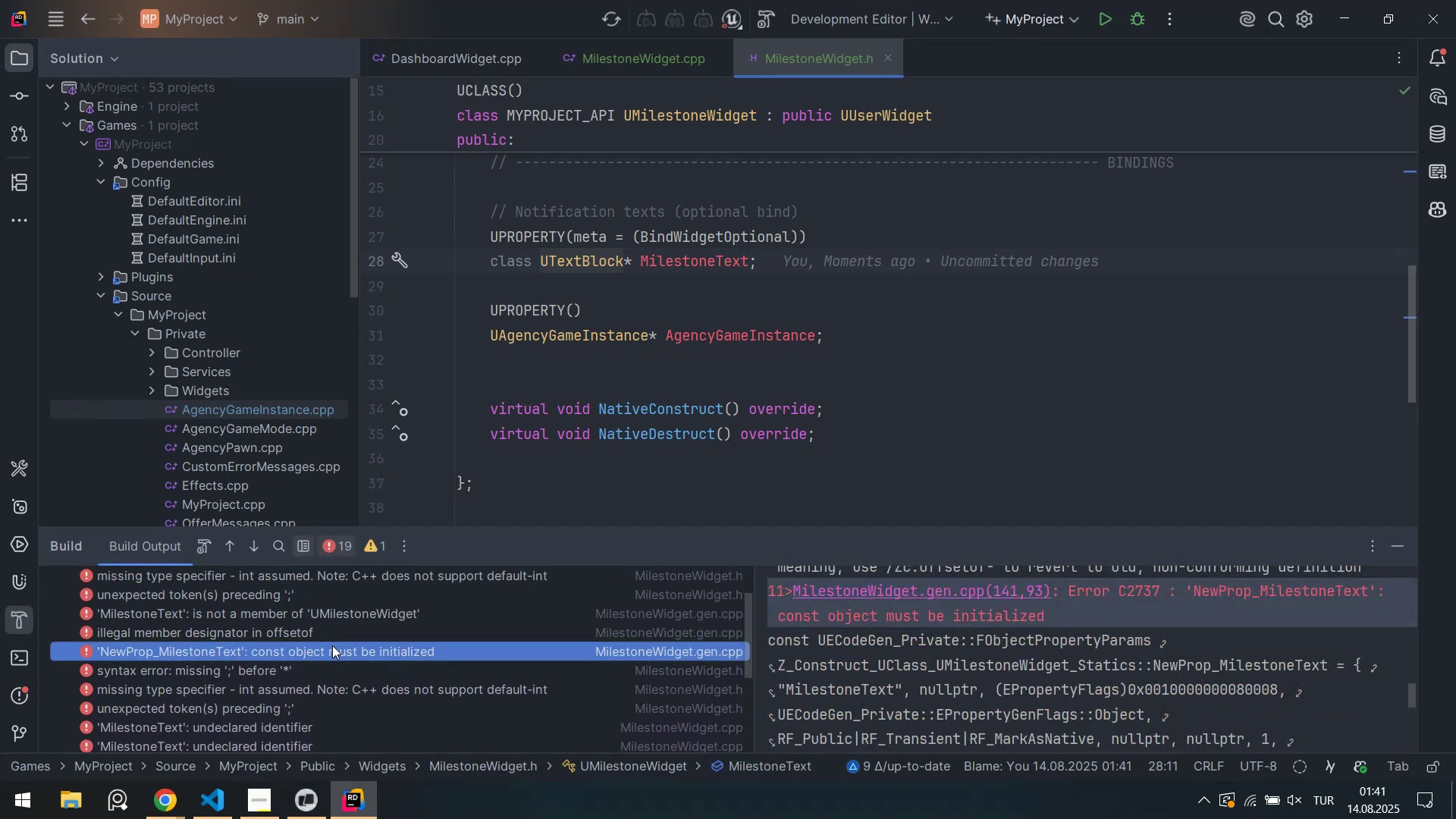 
double_click([332, 645])
 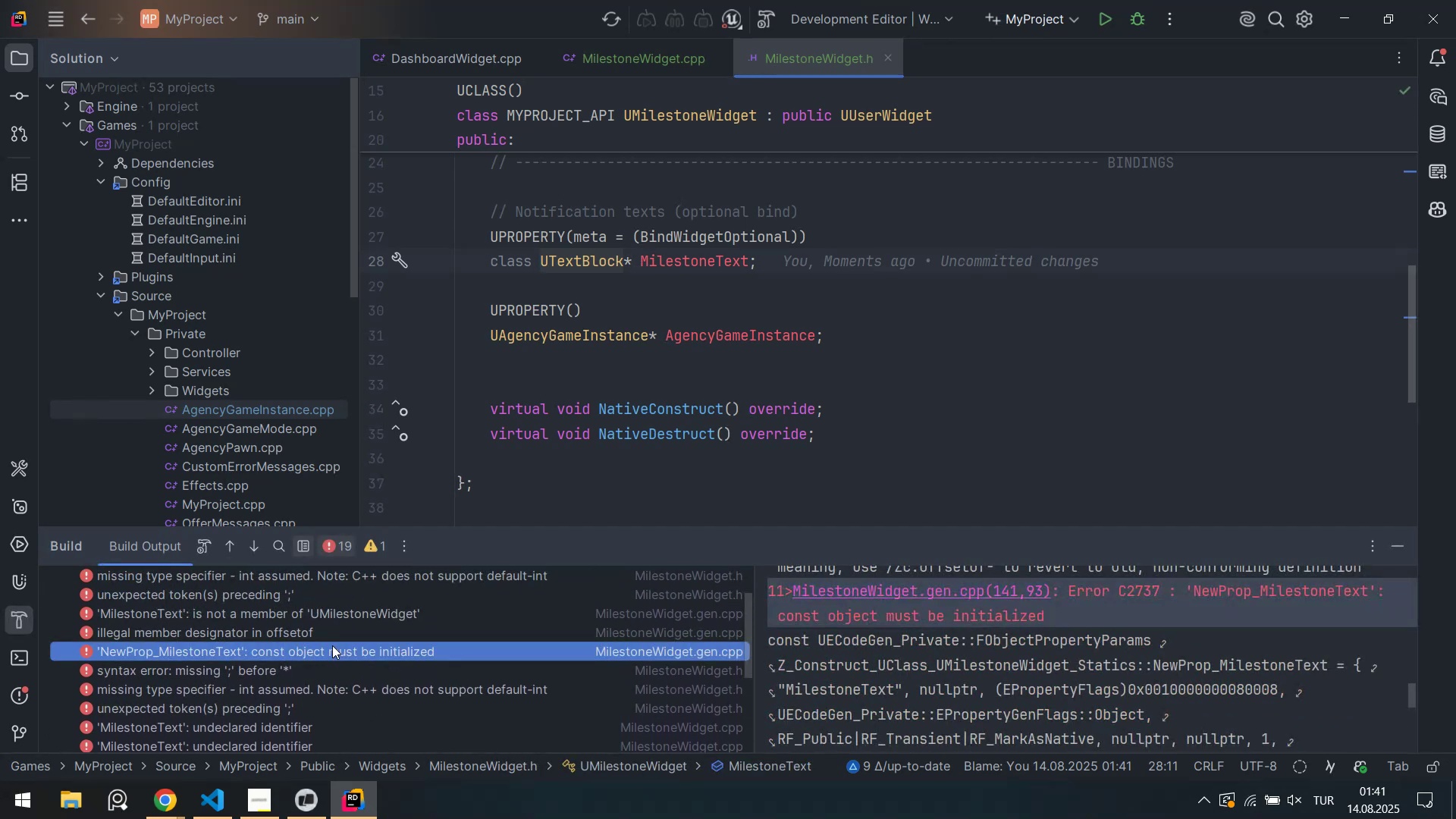 
triple_click([332, 645])
 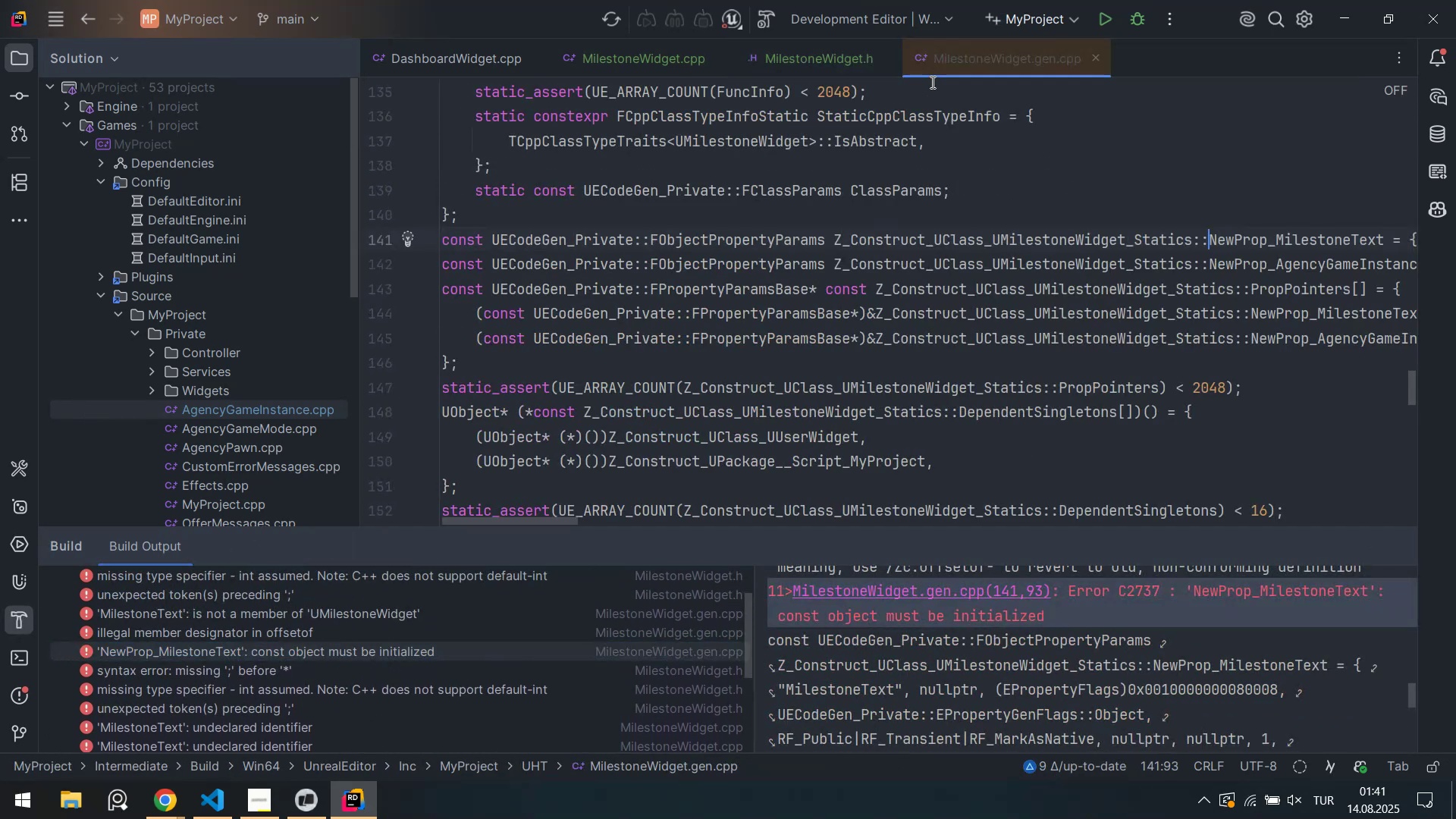 
middle_click([959, 67])
 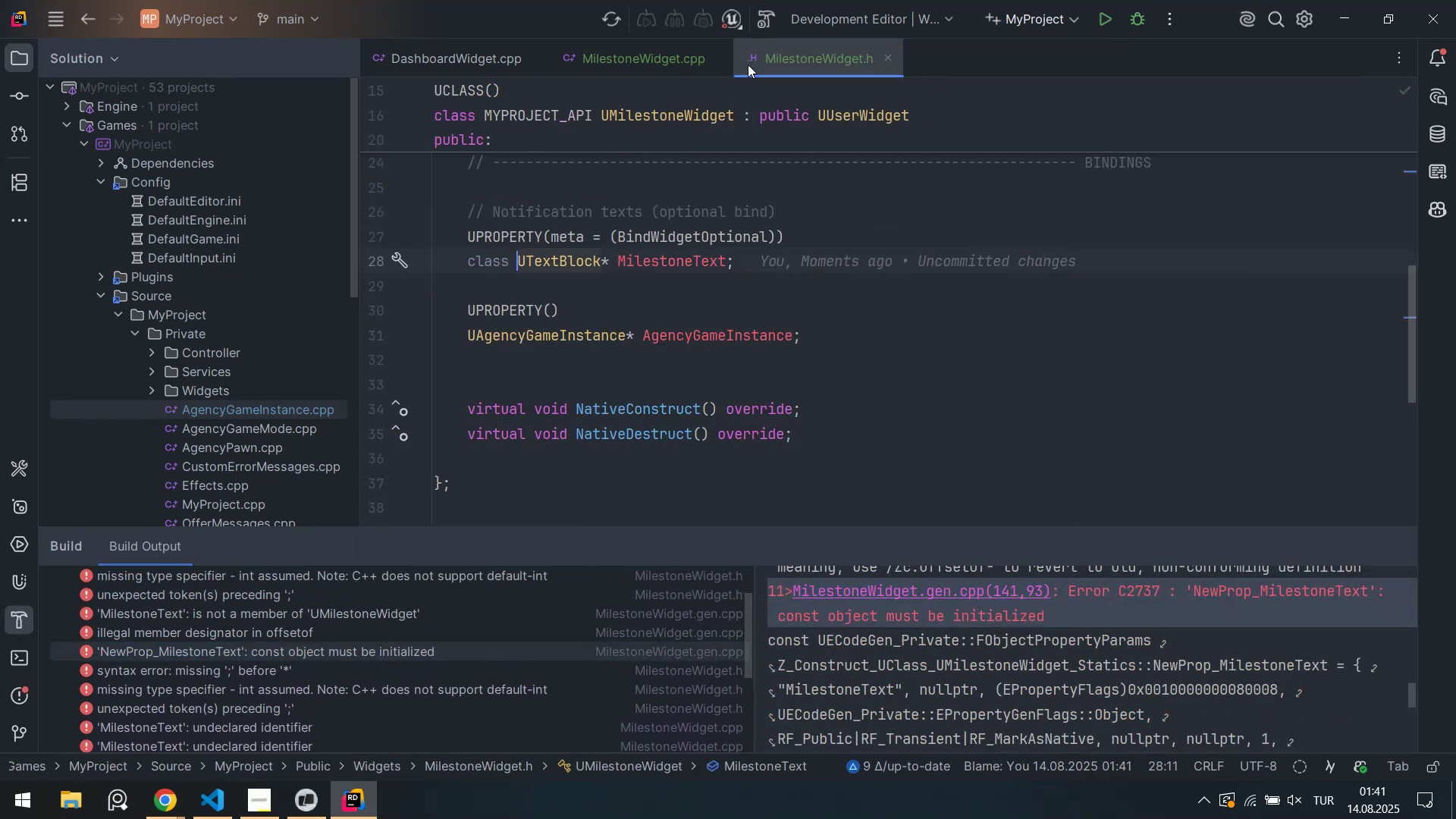 
scroll: coordinate [218, 620], scroll_direction: up, amount: 2.0
 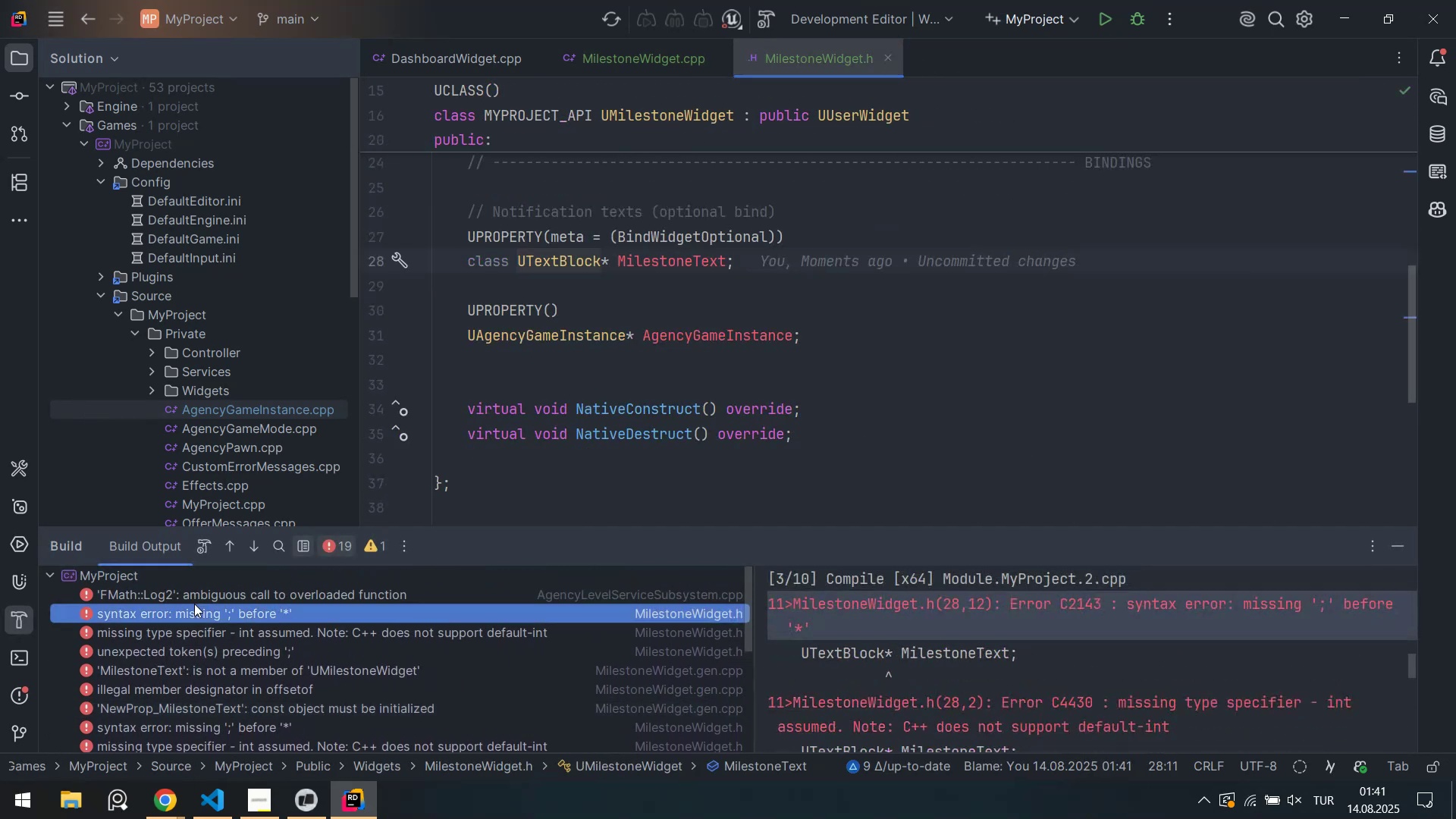 
double_click([194, 604])
 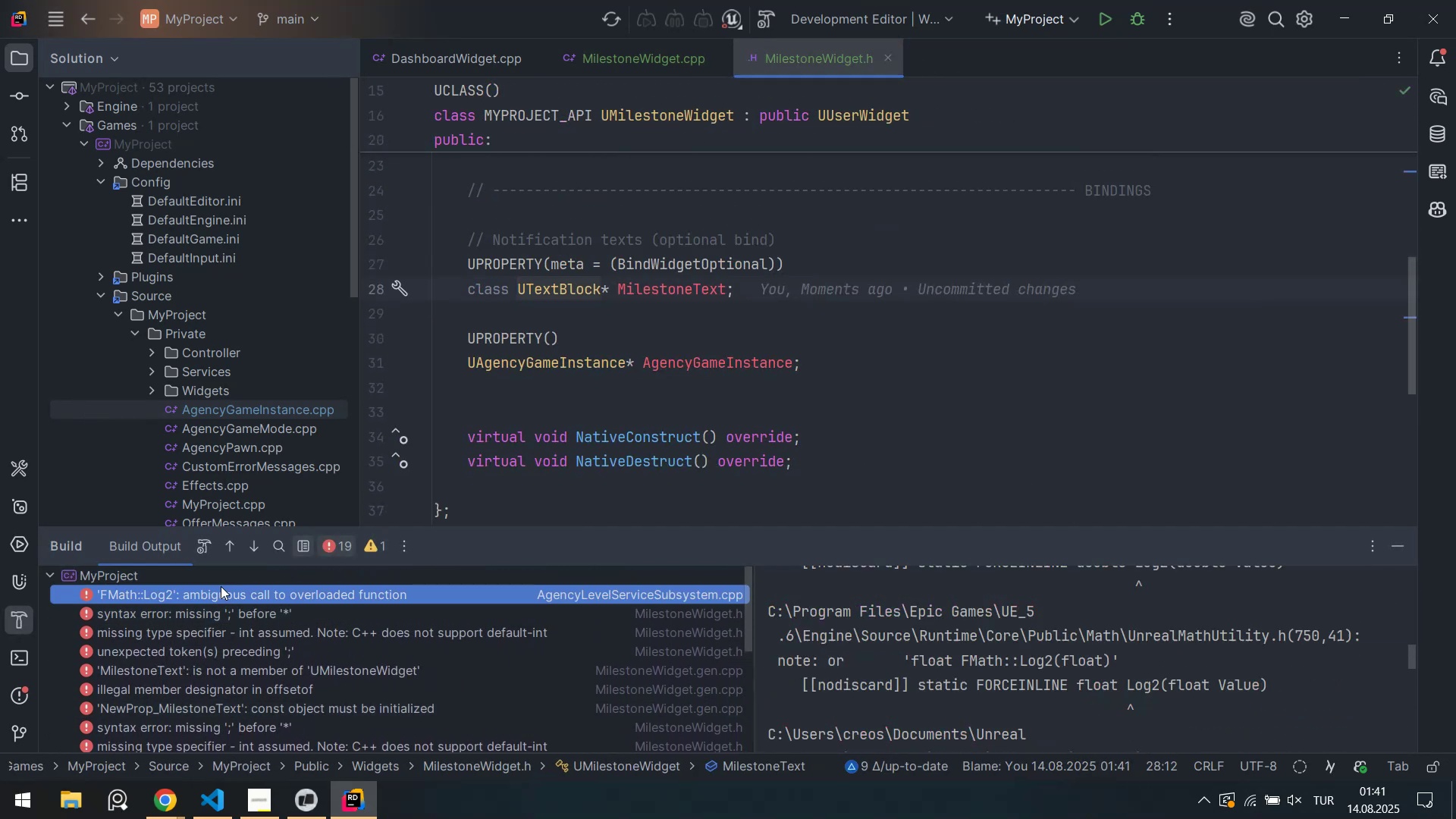 
double_click([218, 597])
 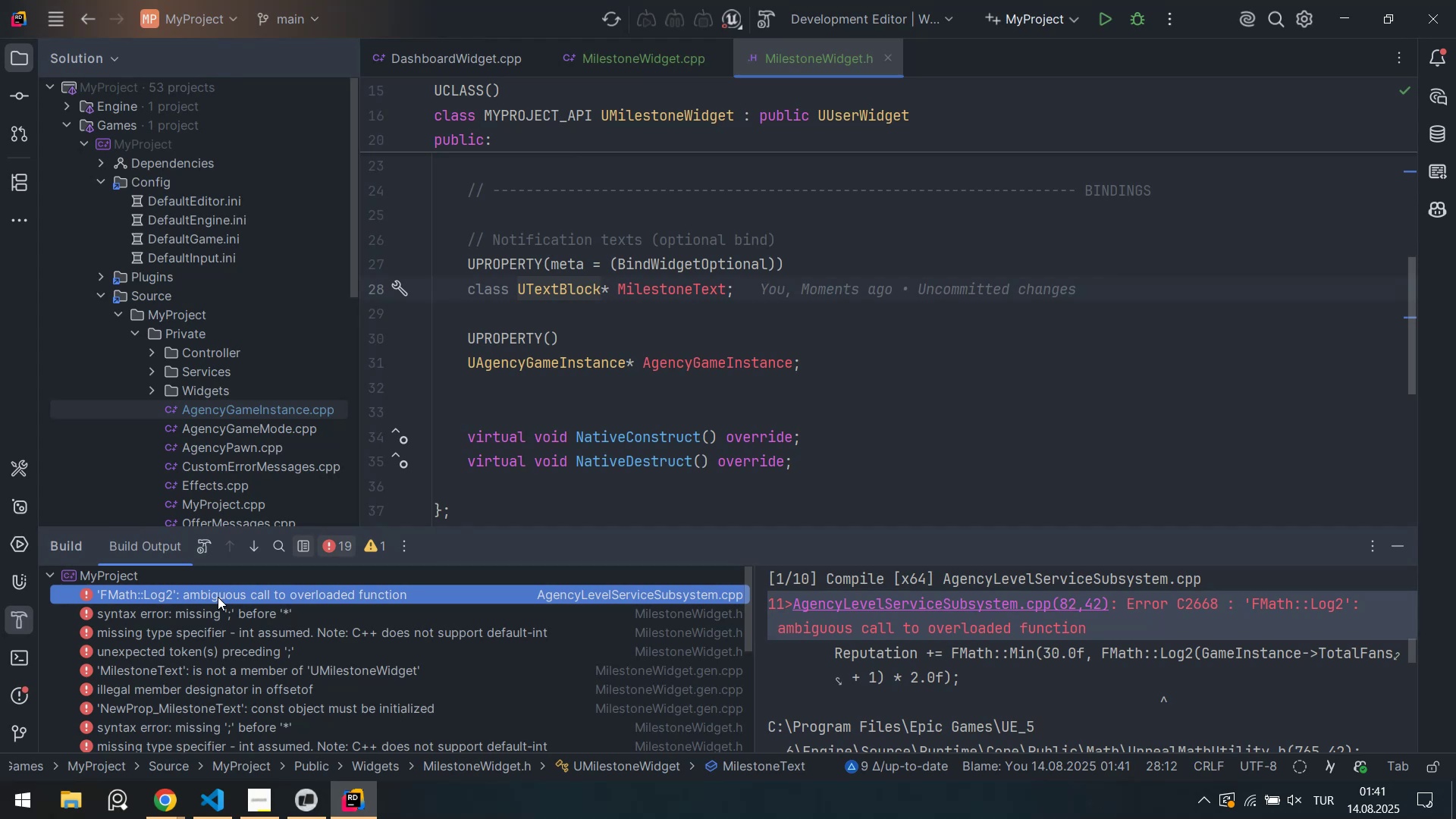 
triple_click([218, 597])
 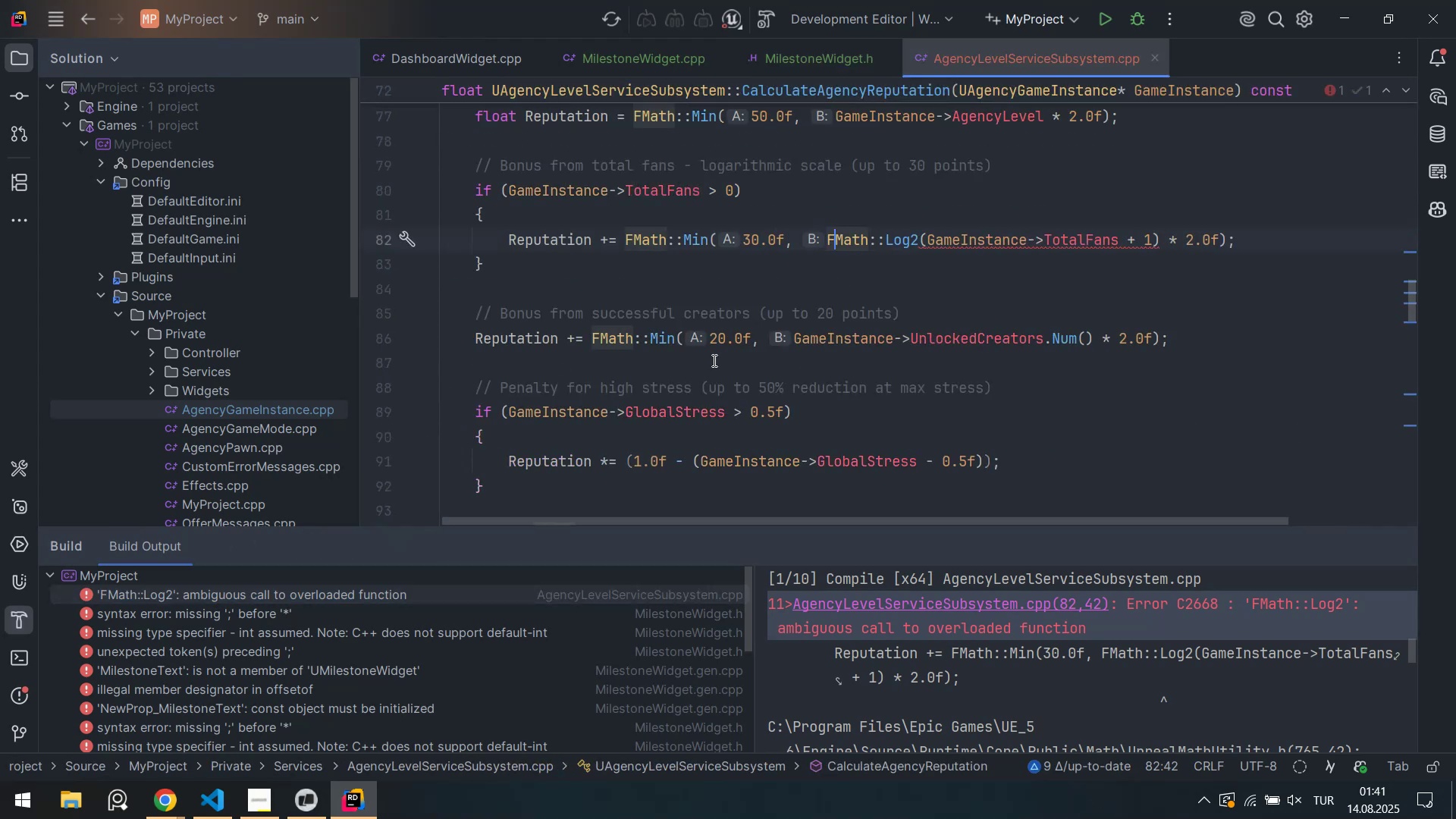 
scroll: coordinate [821, 334], scroll_direction: up, amount: 1.0
 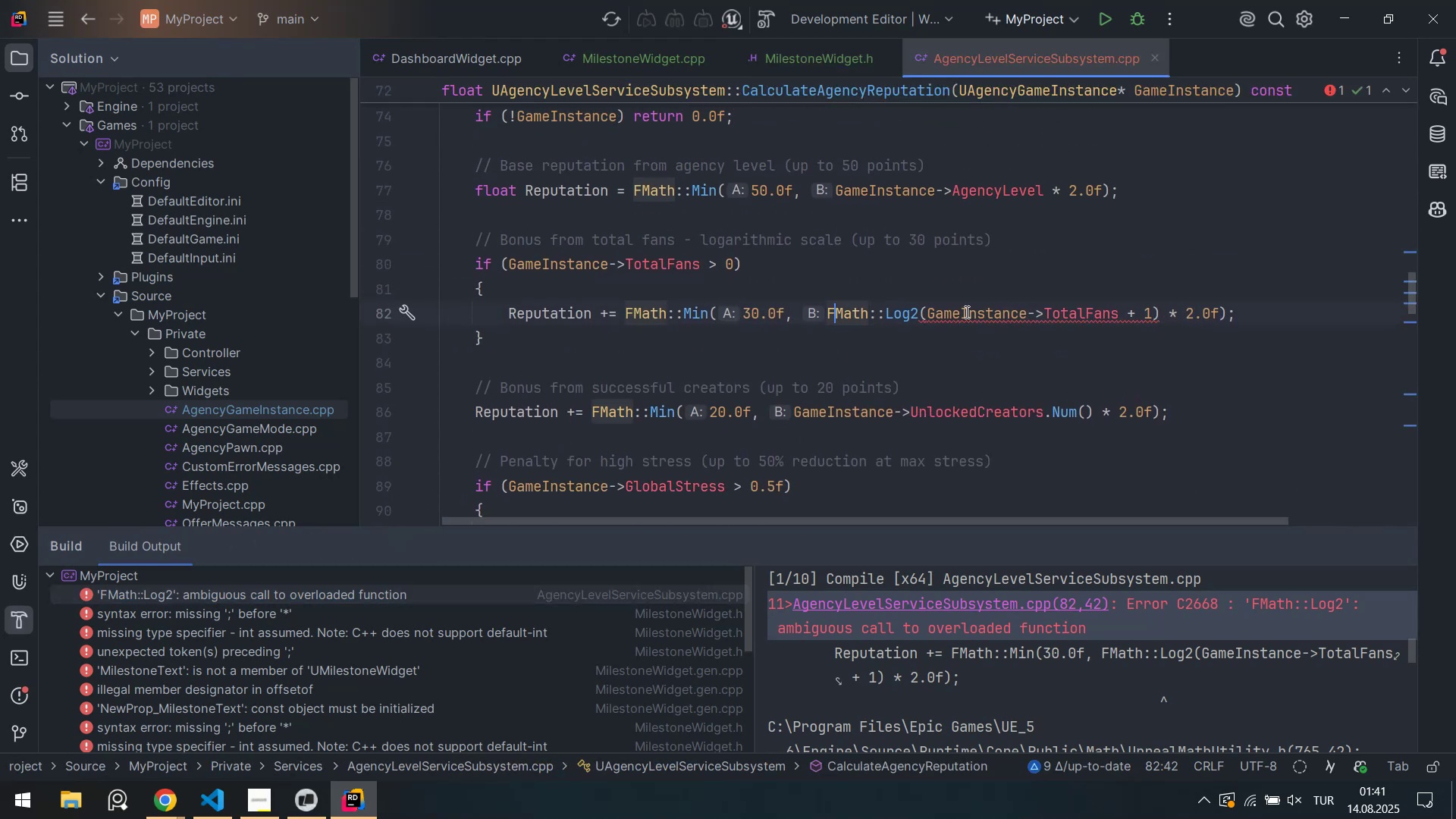 
left_click([964, 310])
 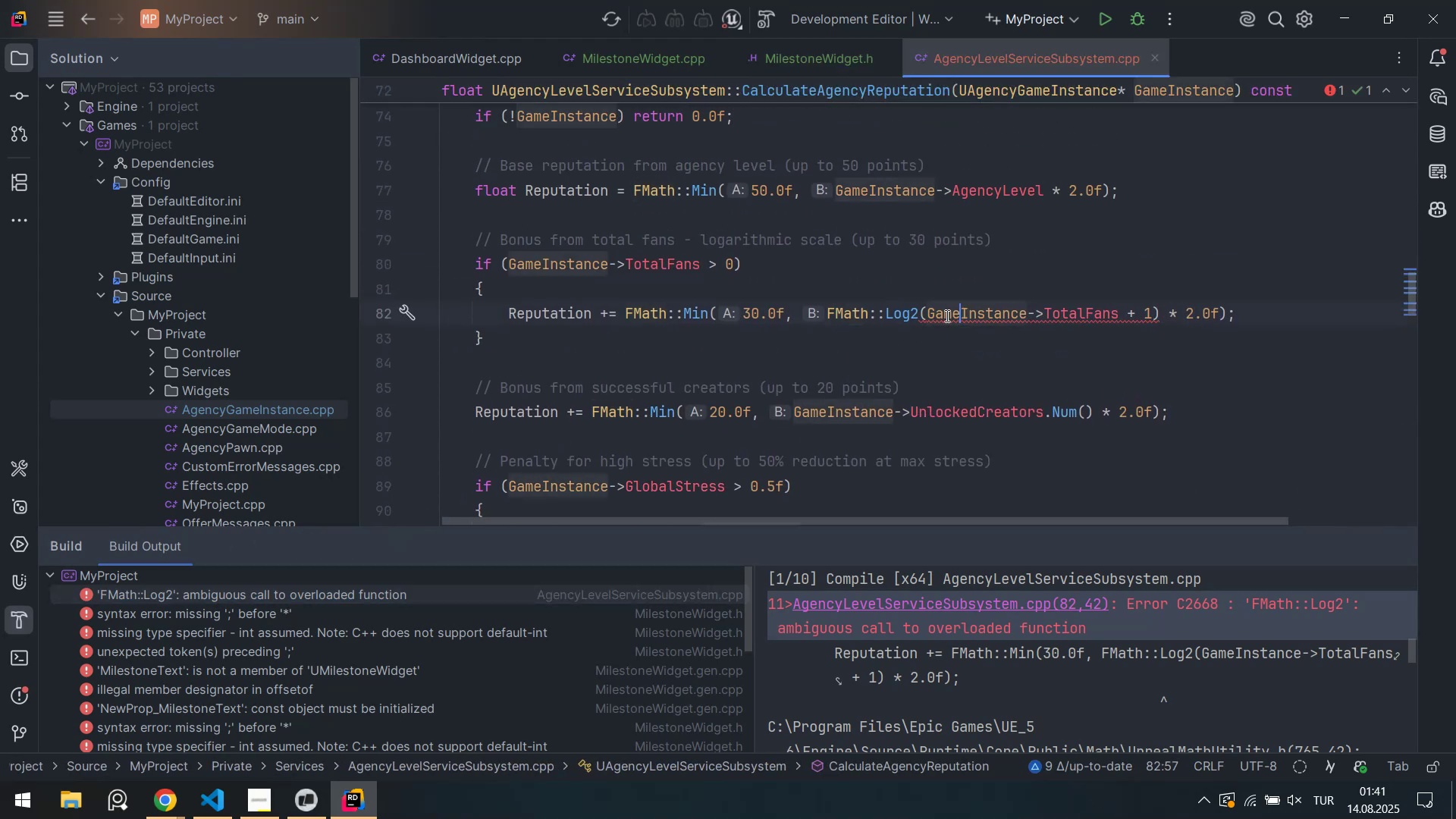 
mouse_move([922, 315])
 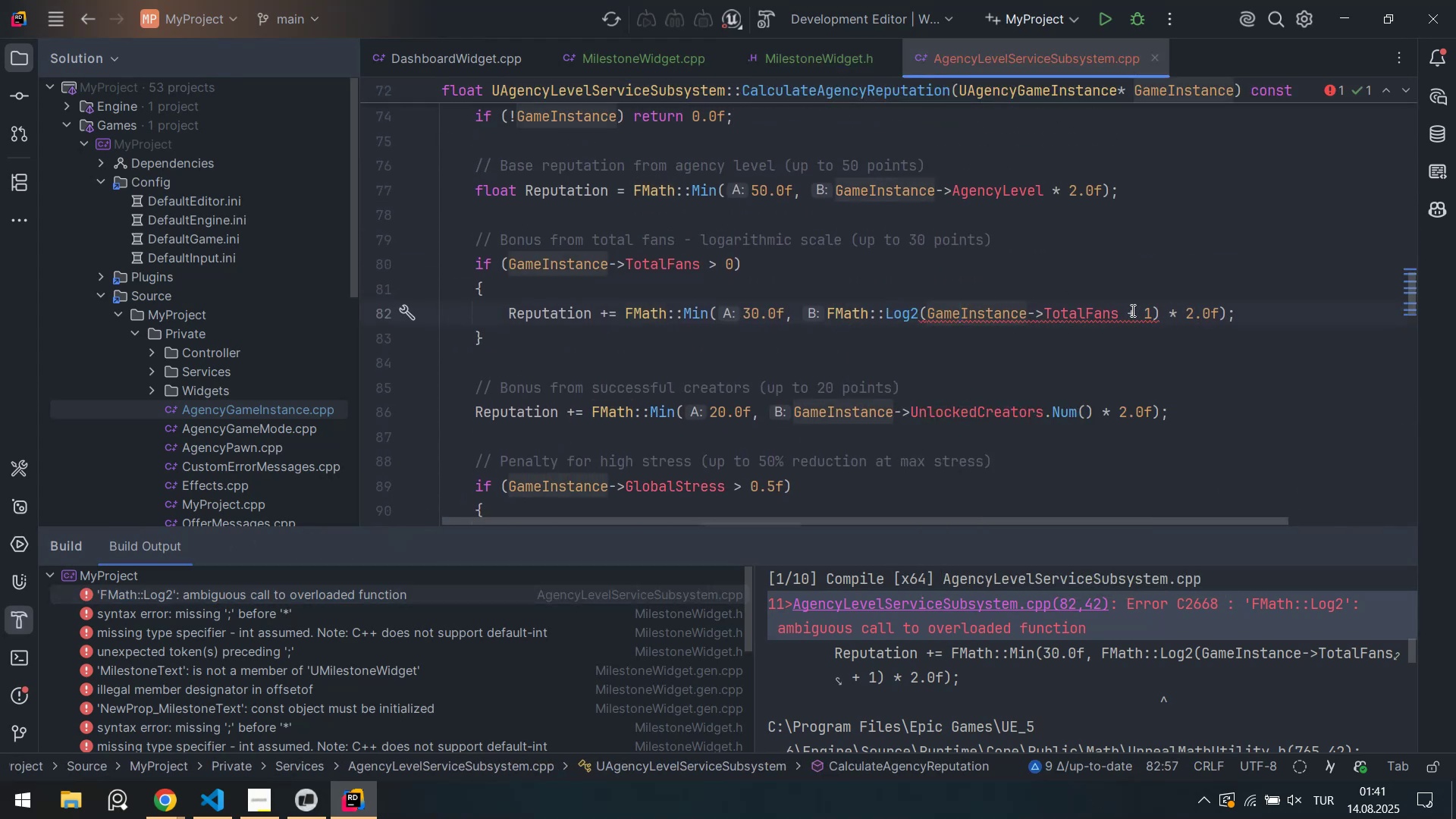 
mouse_move([1115, 313])
 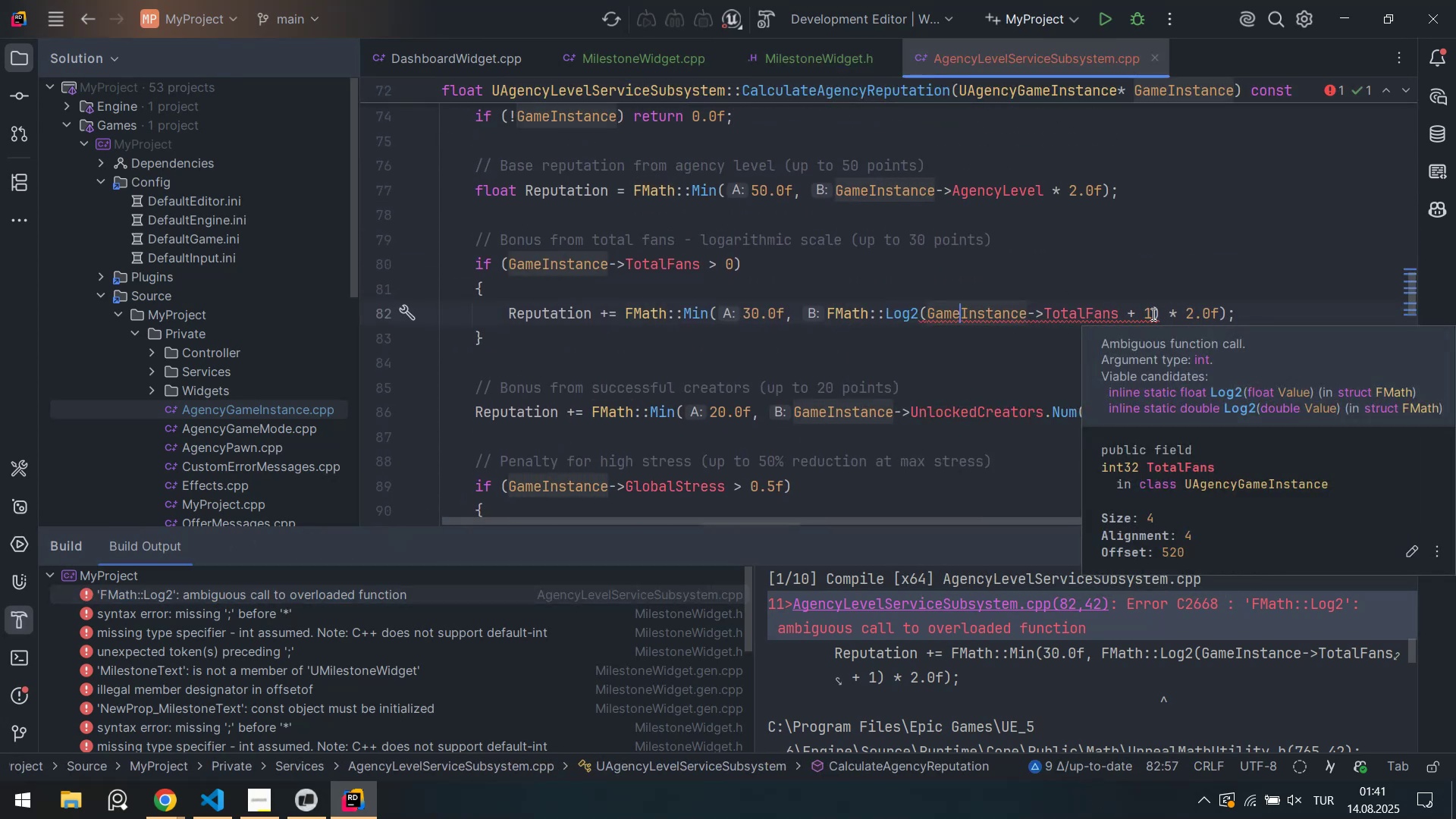 
left_click([1152, 314])
 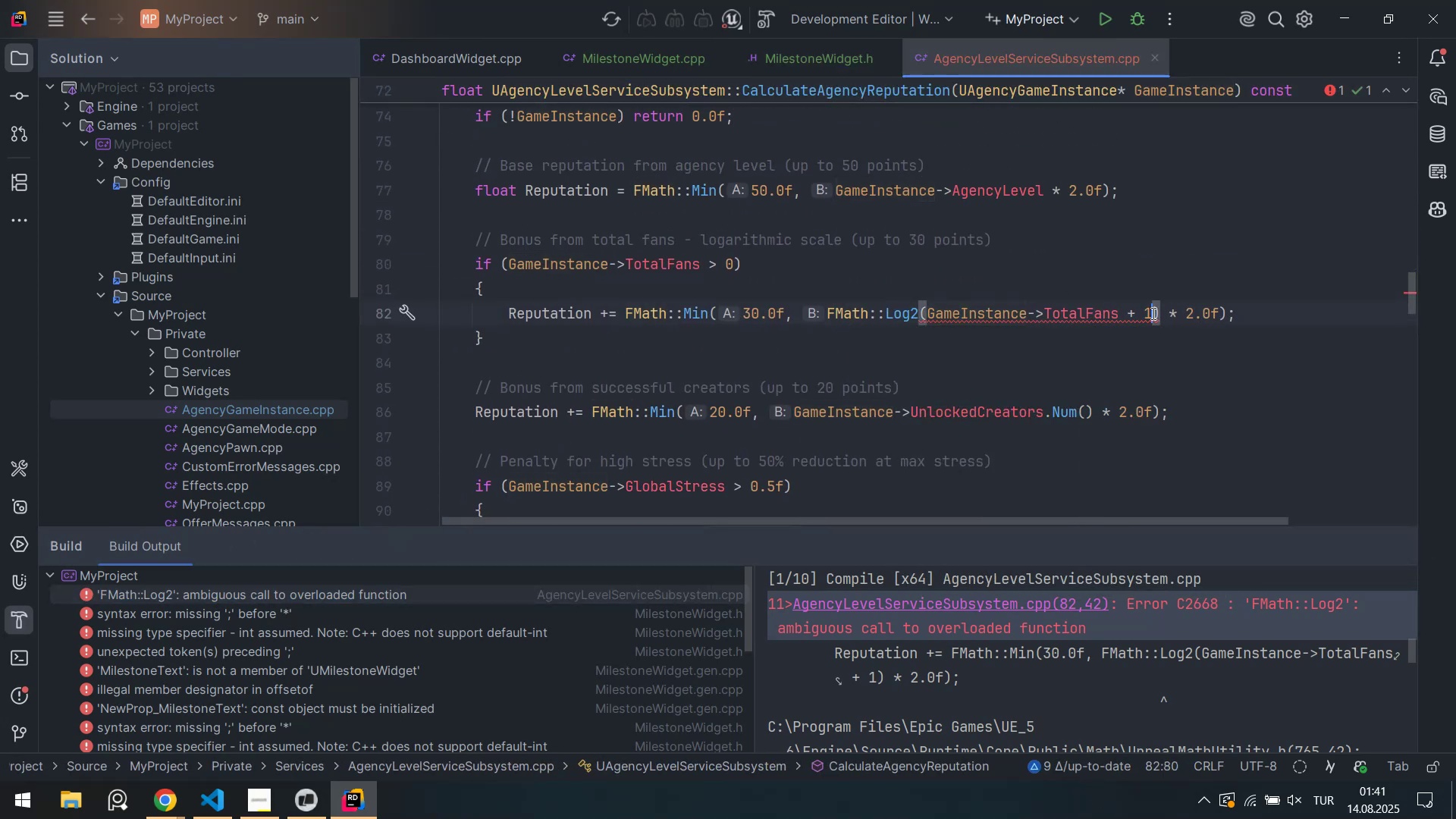 
left_click_drag(start_coordinate=[1152, 313], to_coordinate=[951, 304])
 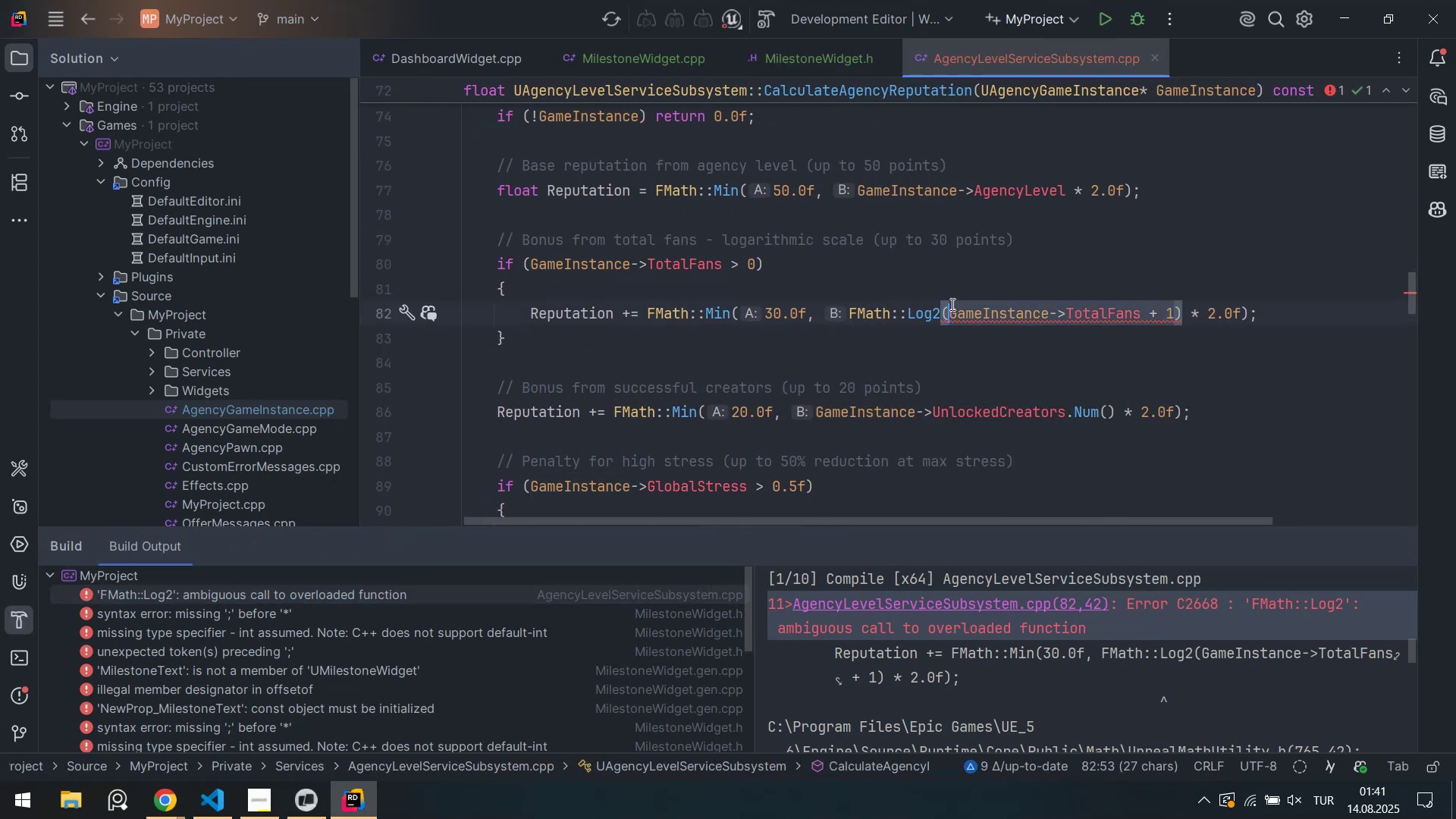 
key(ArrowLeft)
 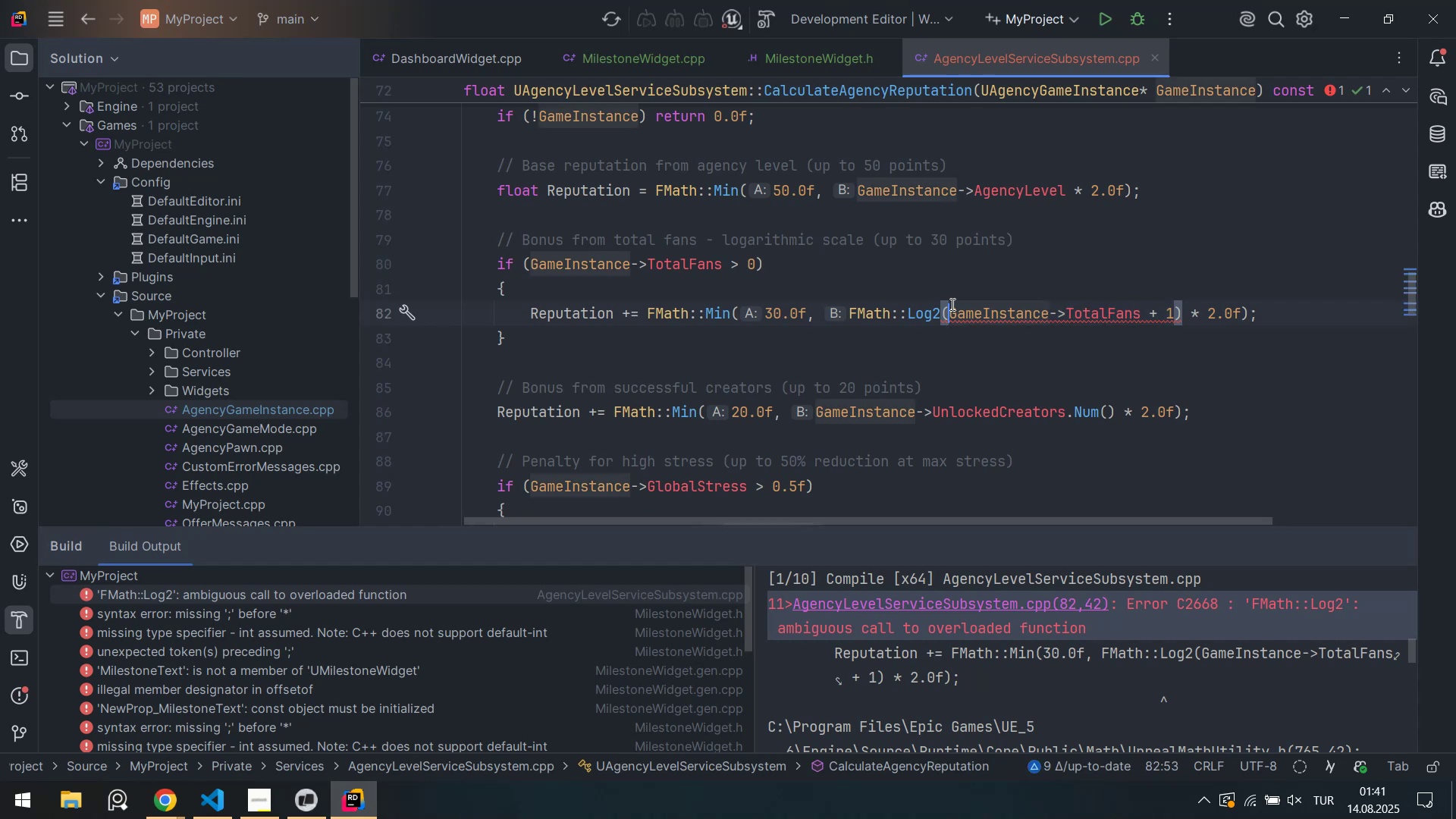 
key(Shift+8)
 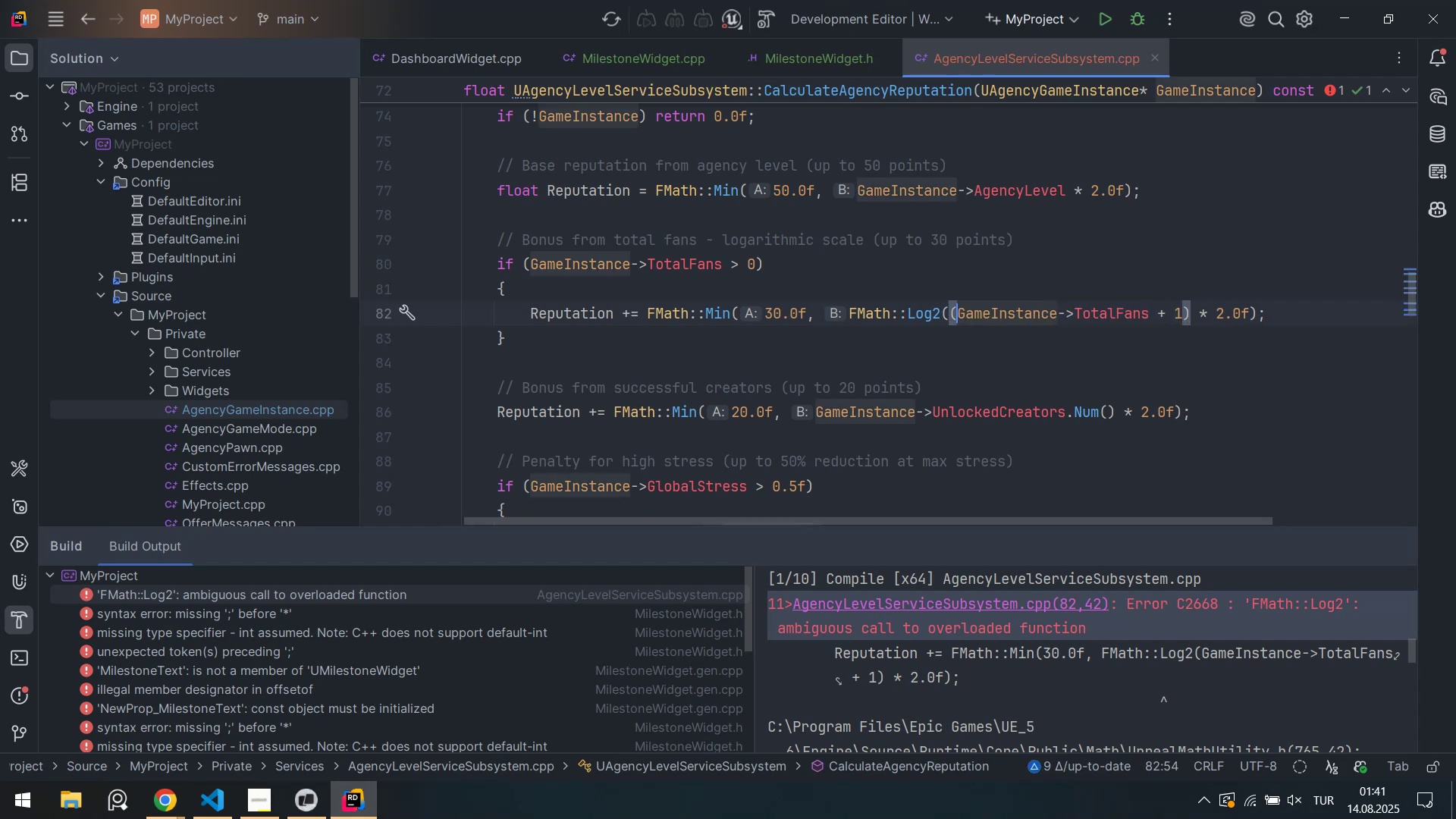 
key(Shift+ShiftRight)
 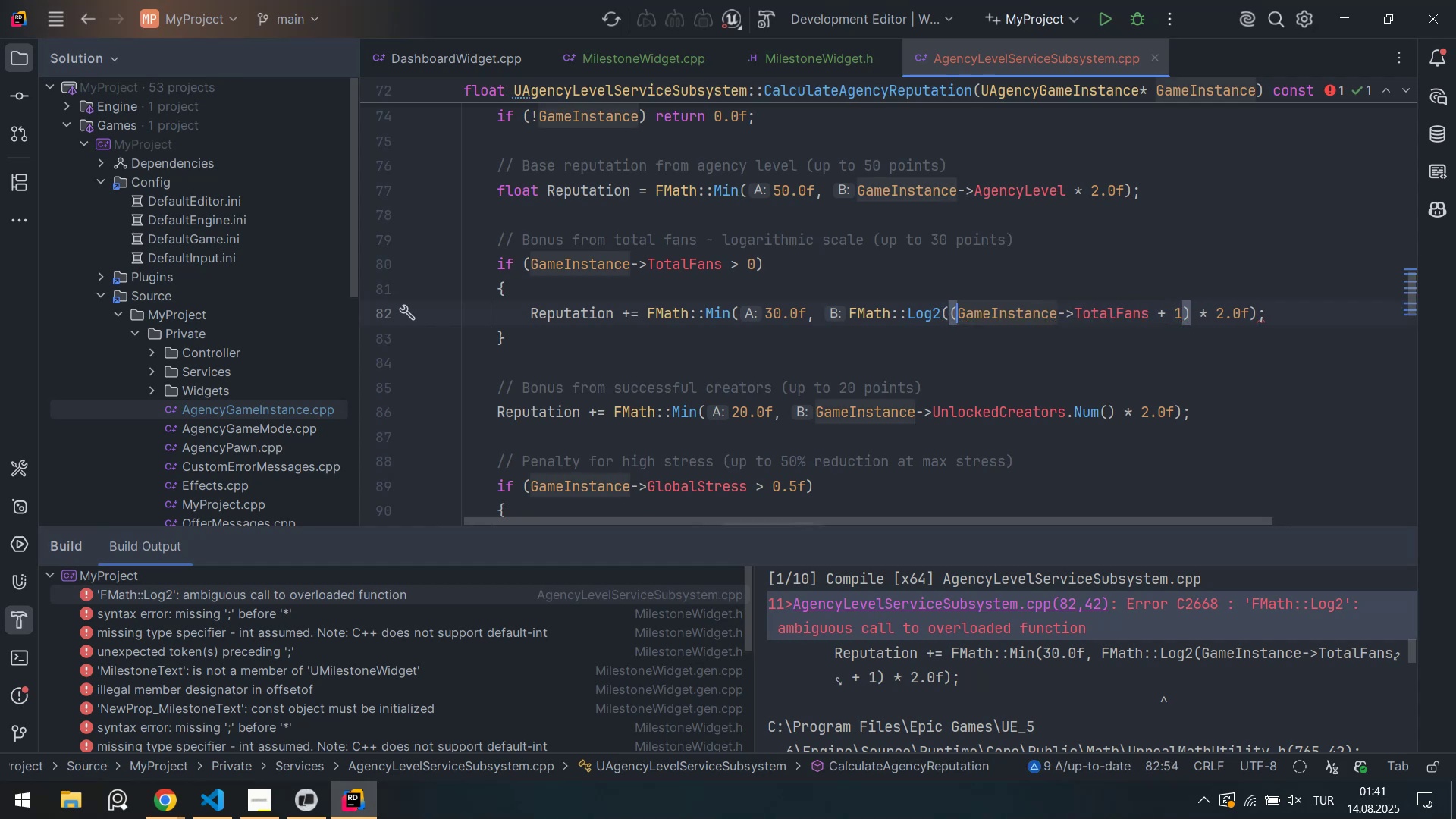 
key(Shift+9)
 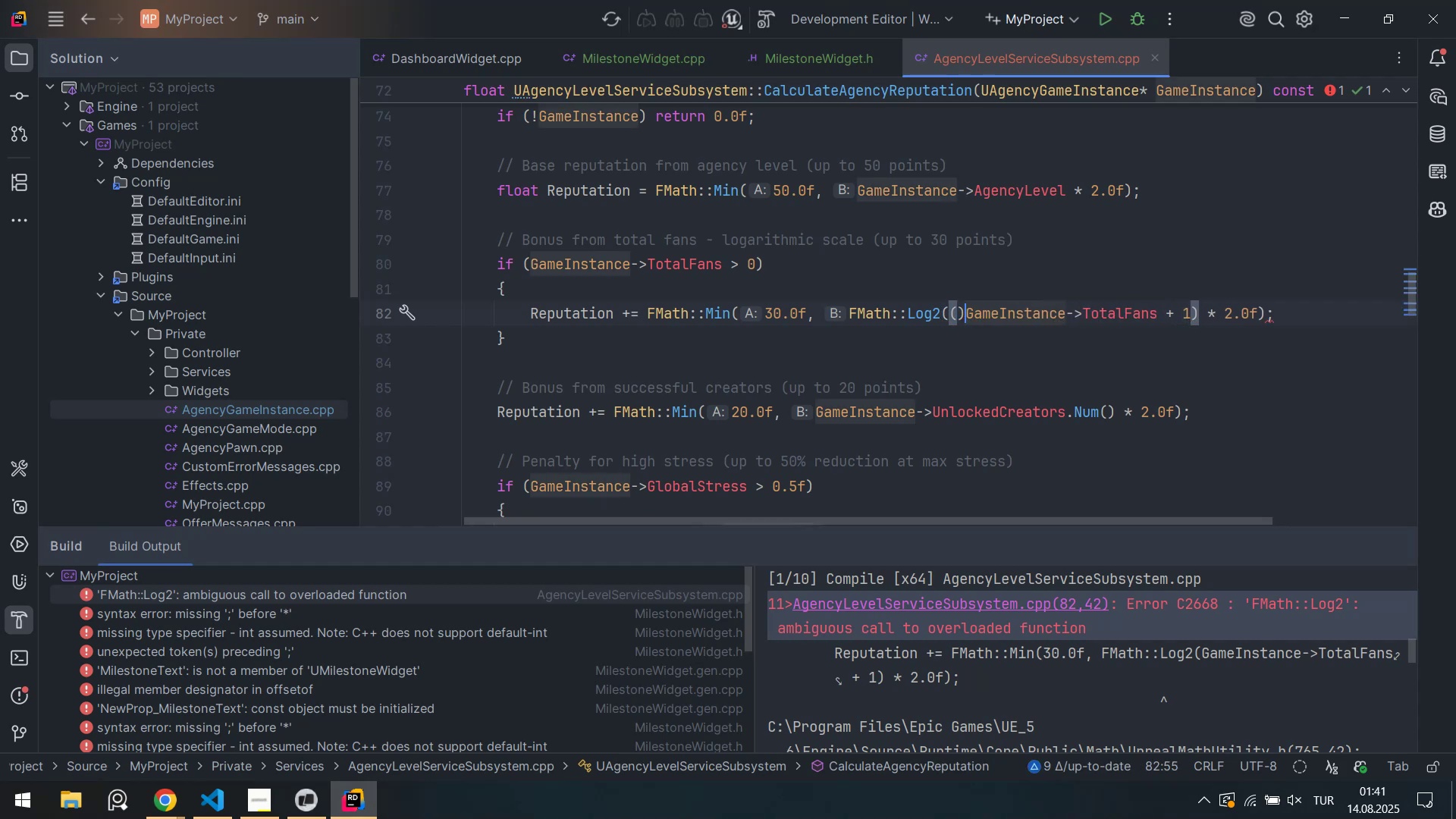 
key(ArrowLeft)
 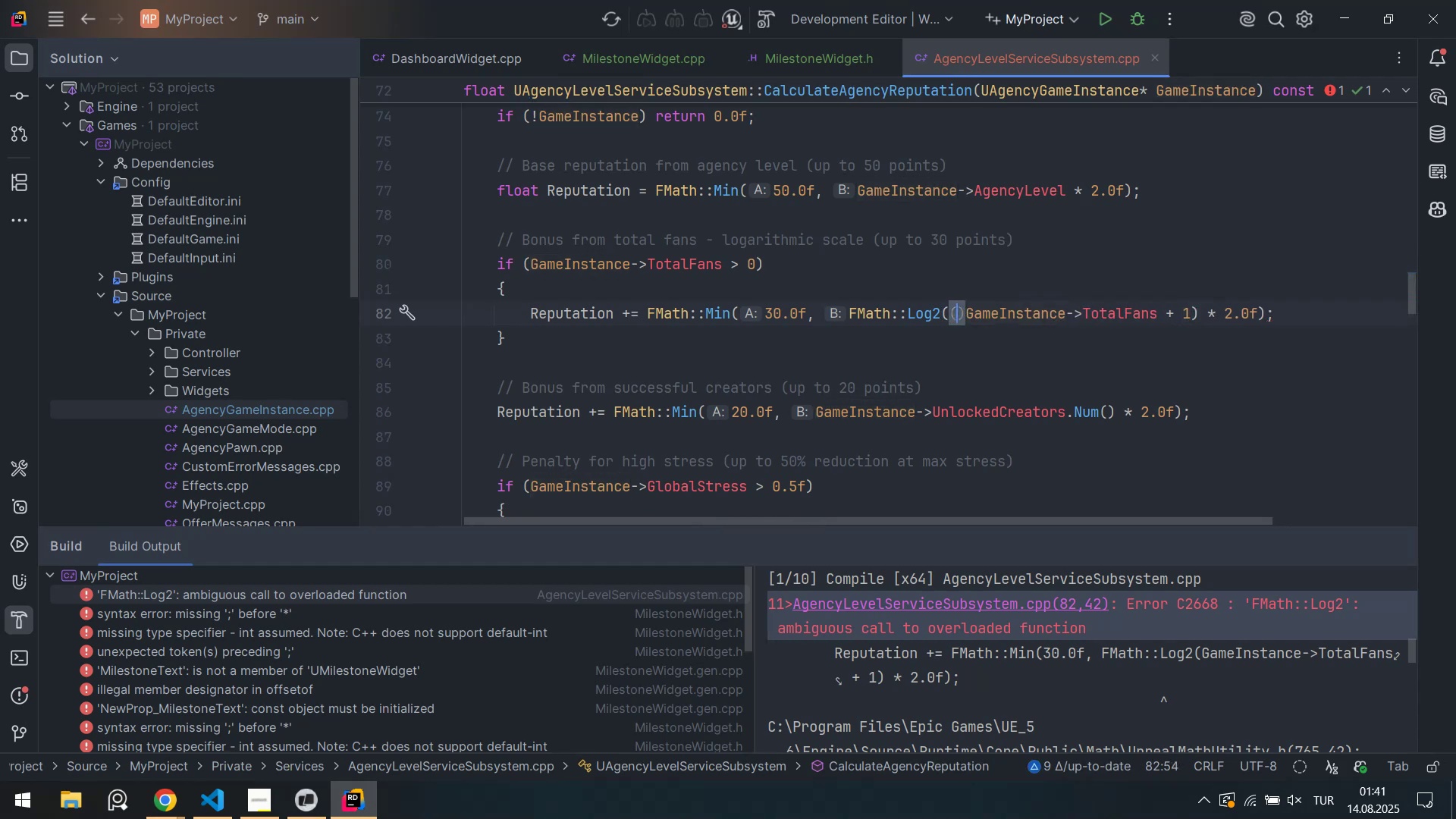 
type(float)
 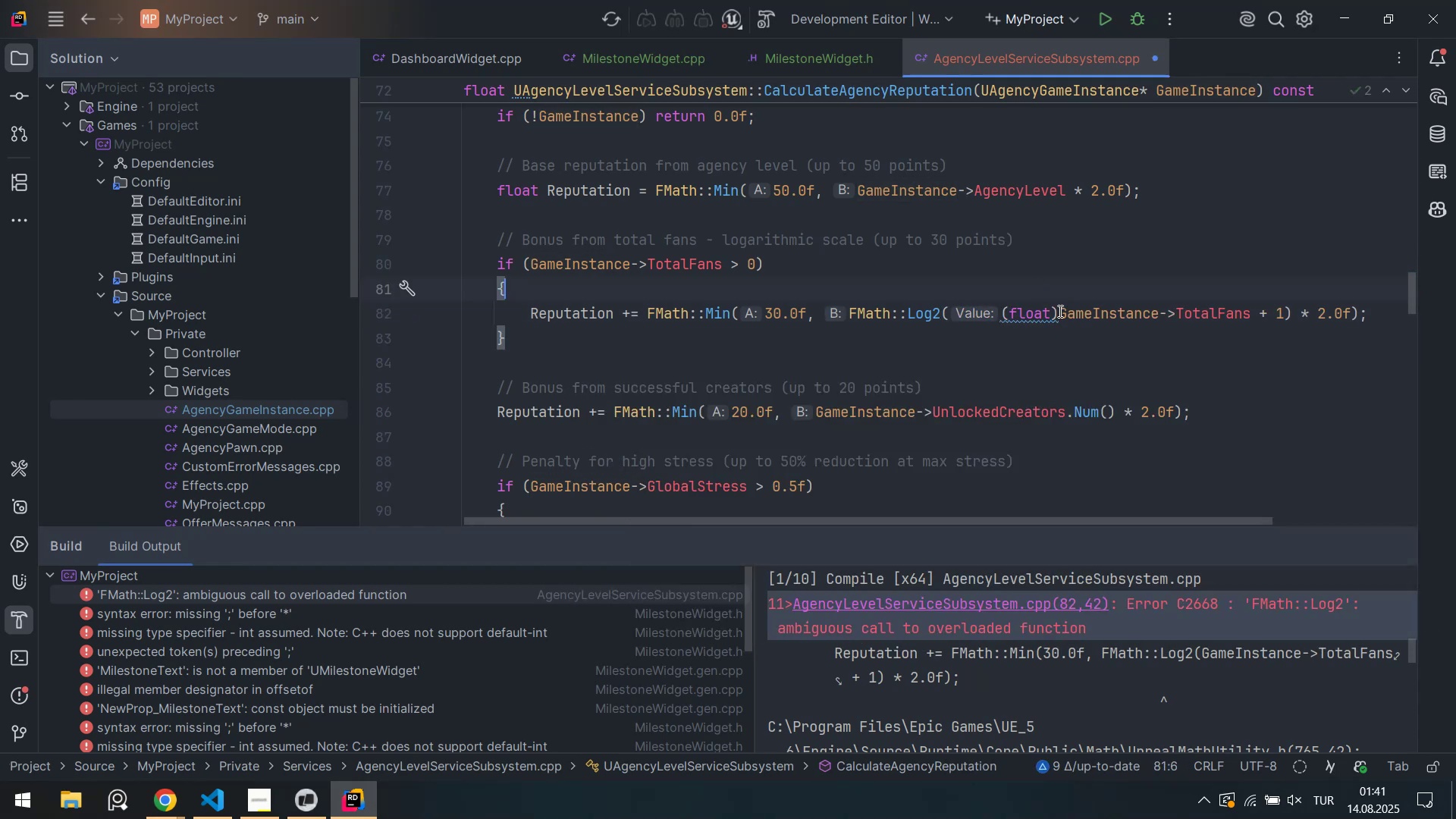 
left_click_drag(start_coordinate=[1058, 311], to_coordinate=[997, 307])
 